 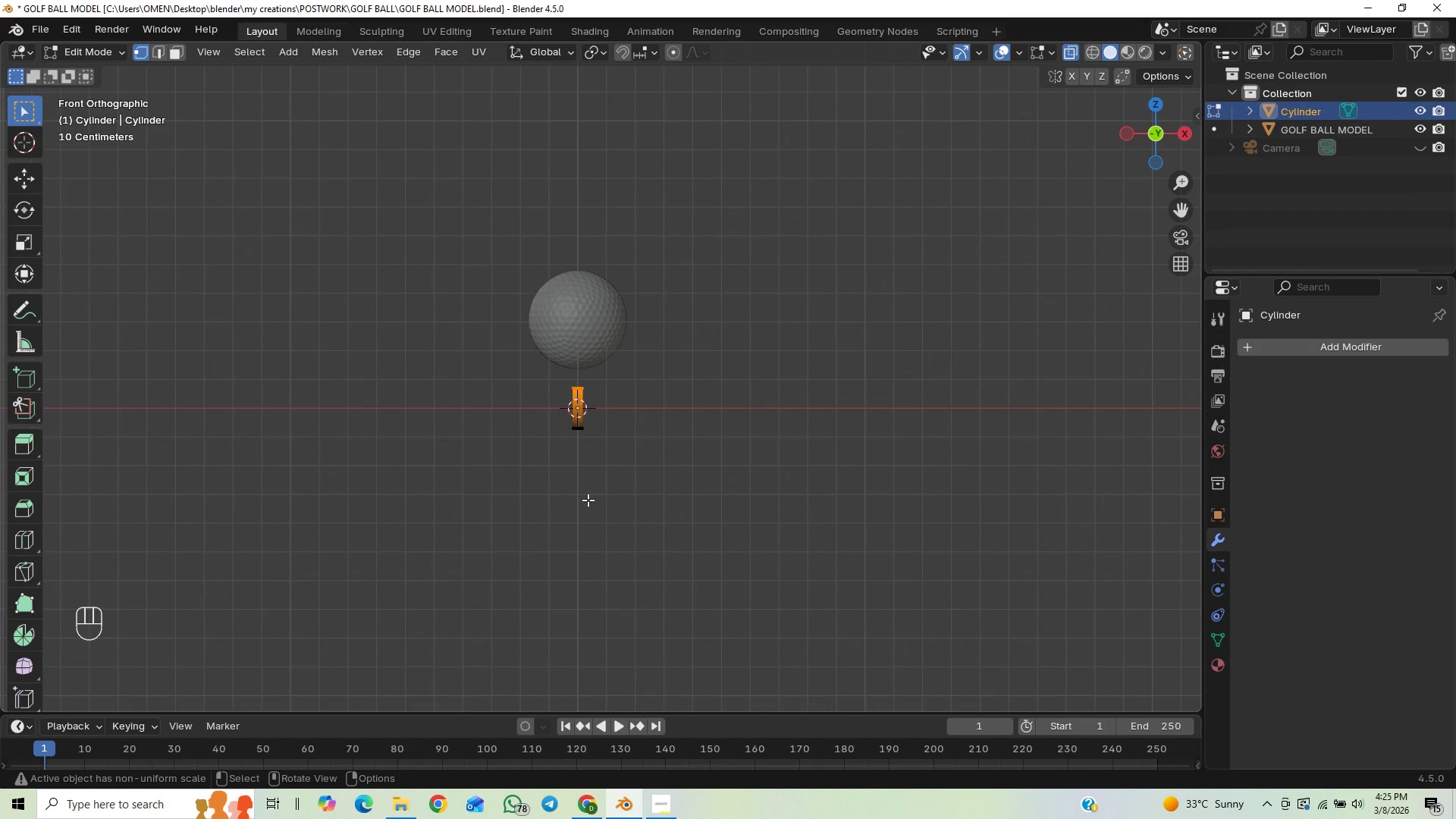 
scroll: coordinate [590, 461], scroll_direction: up, amount: 6.0
 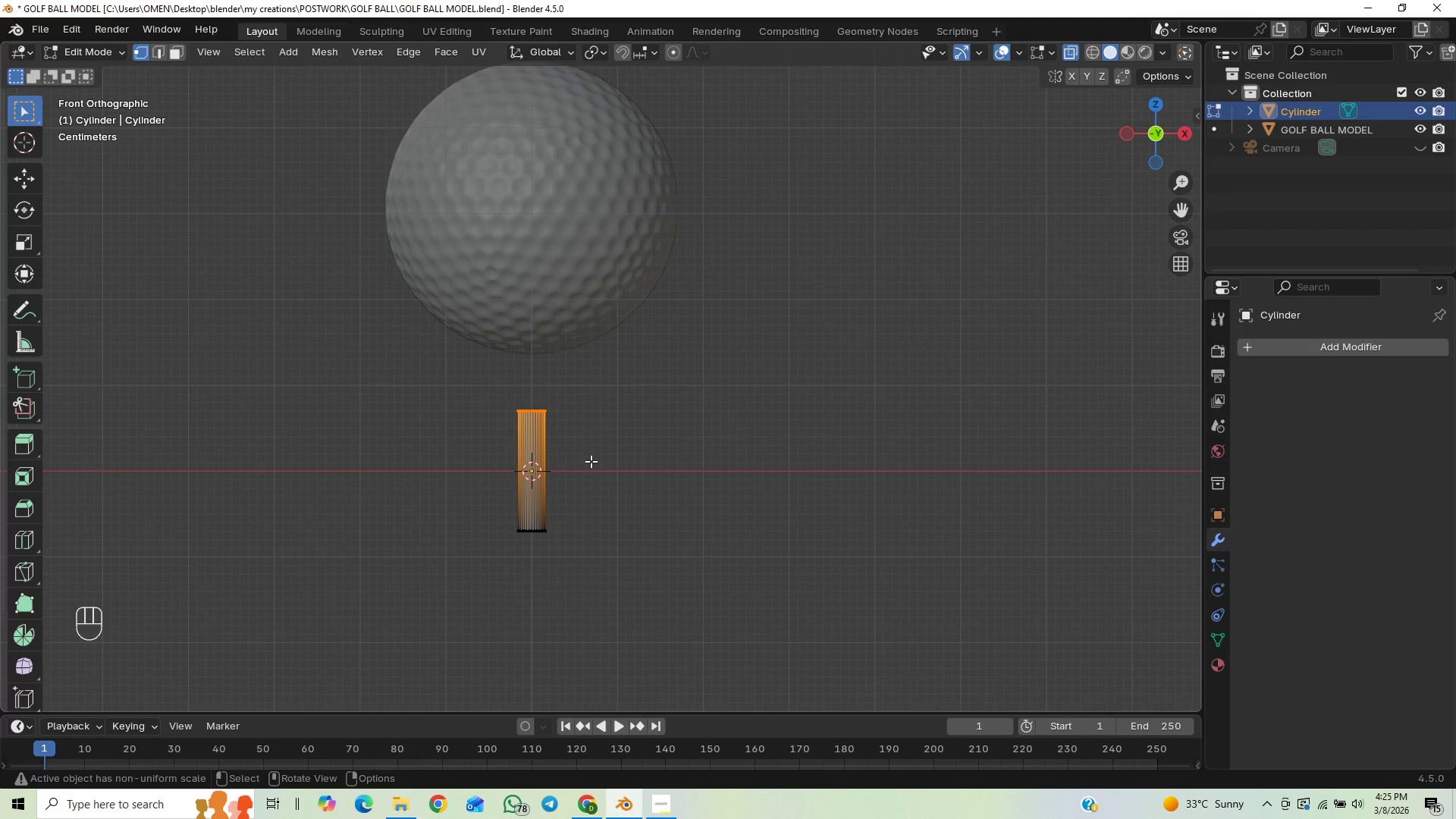 
key(E)
 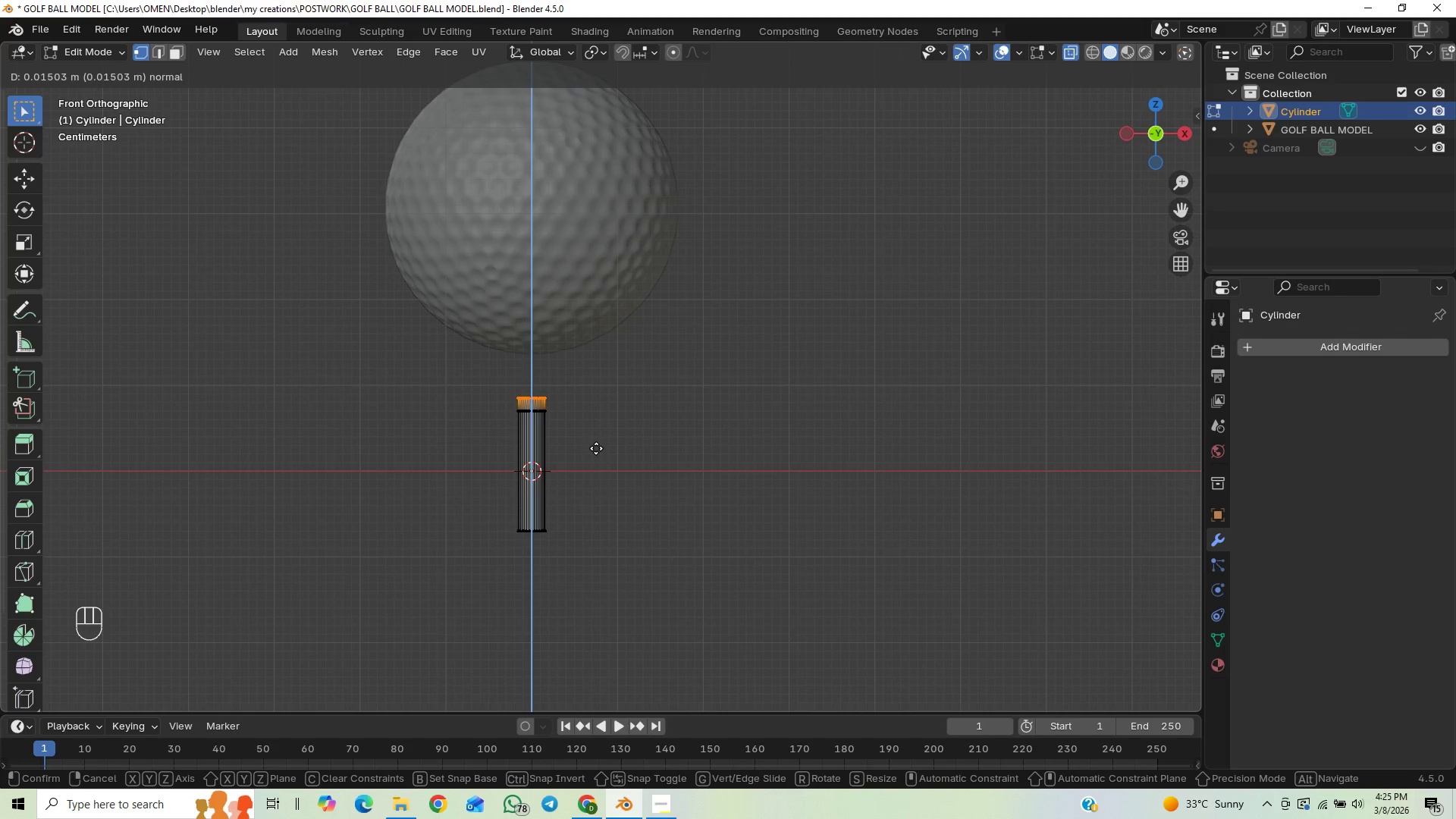 
wait(5.16)
 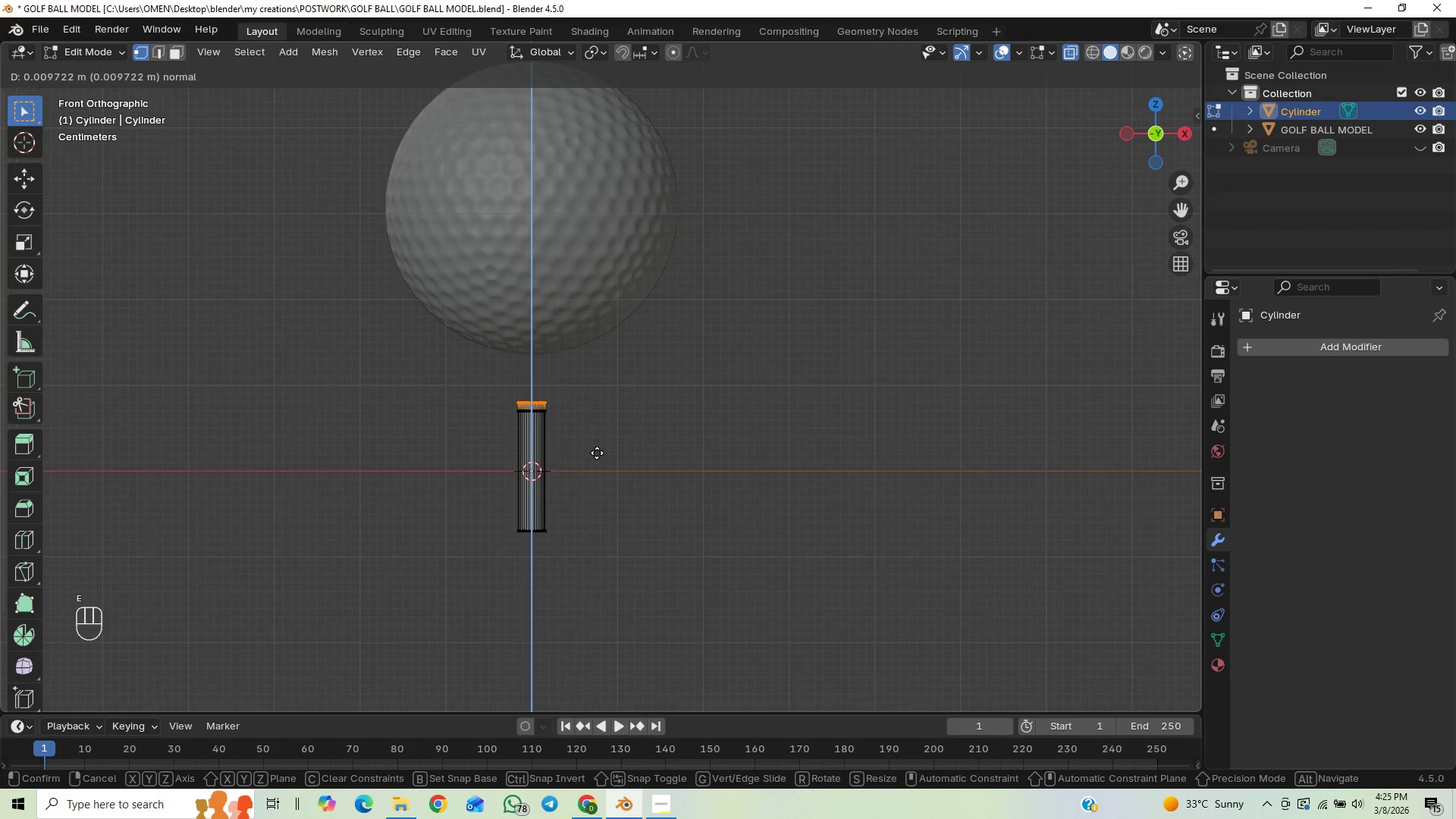 
left_click([593, 453])
 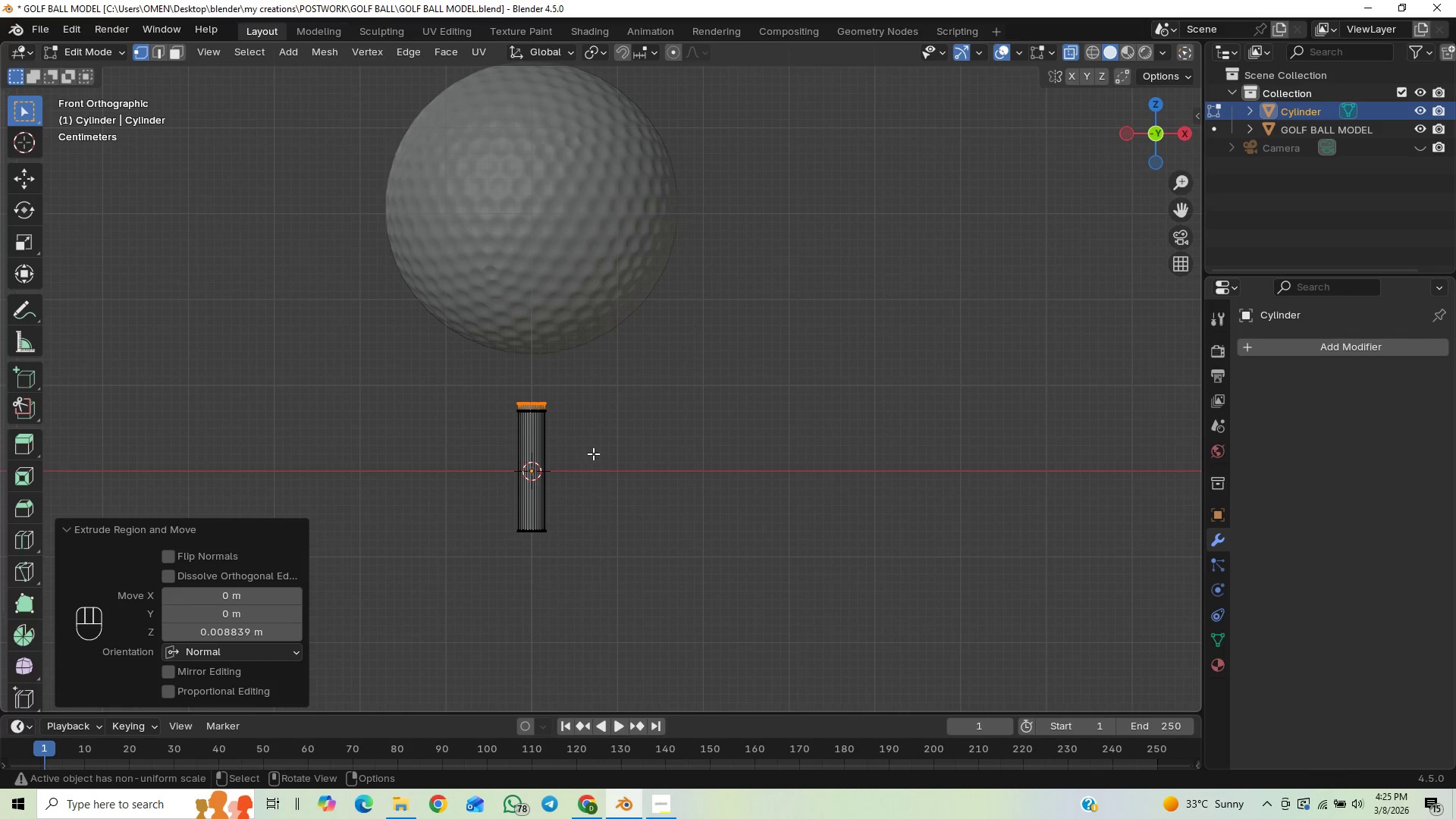 
key(S)
 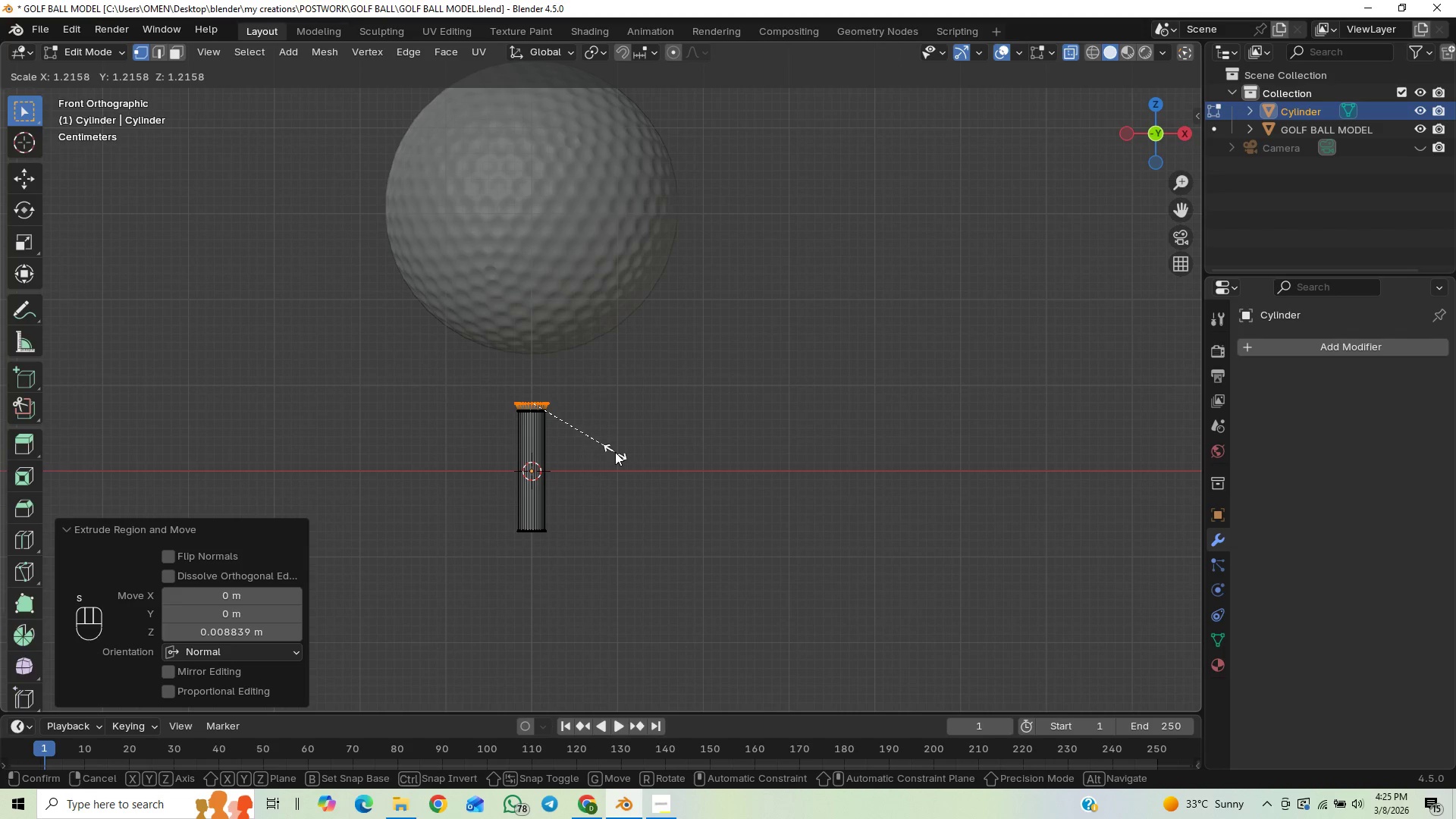 
left_click([615, 452])
 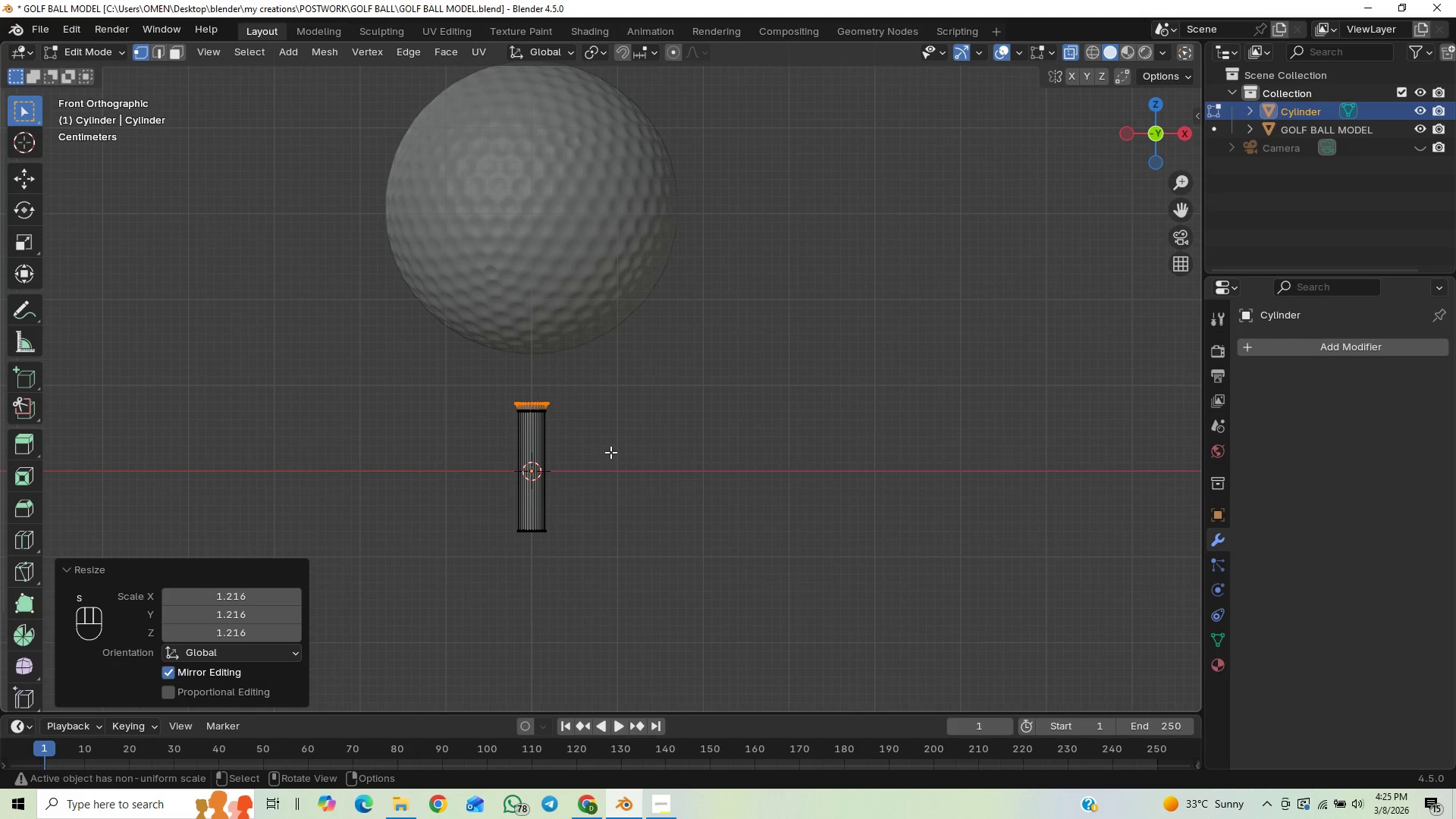 
scroll: coordinate [610, 452], scroll_direction: up, amount: 2.0
 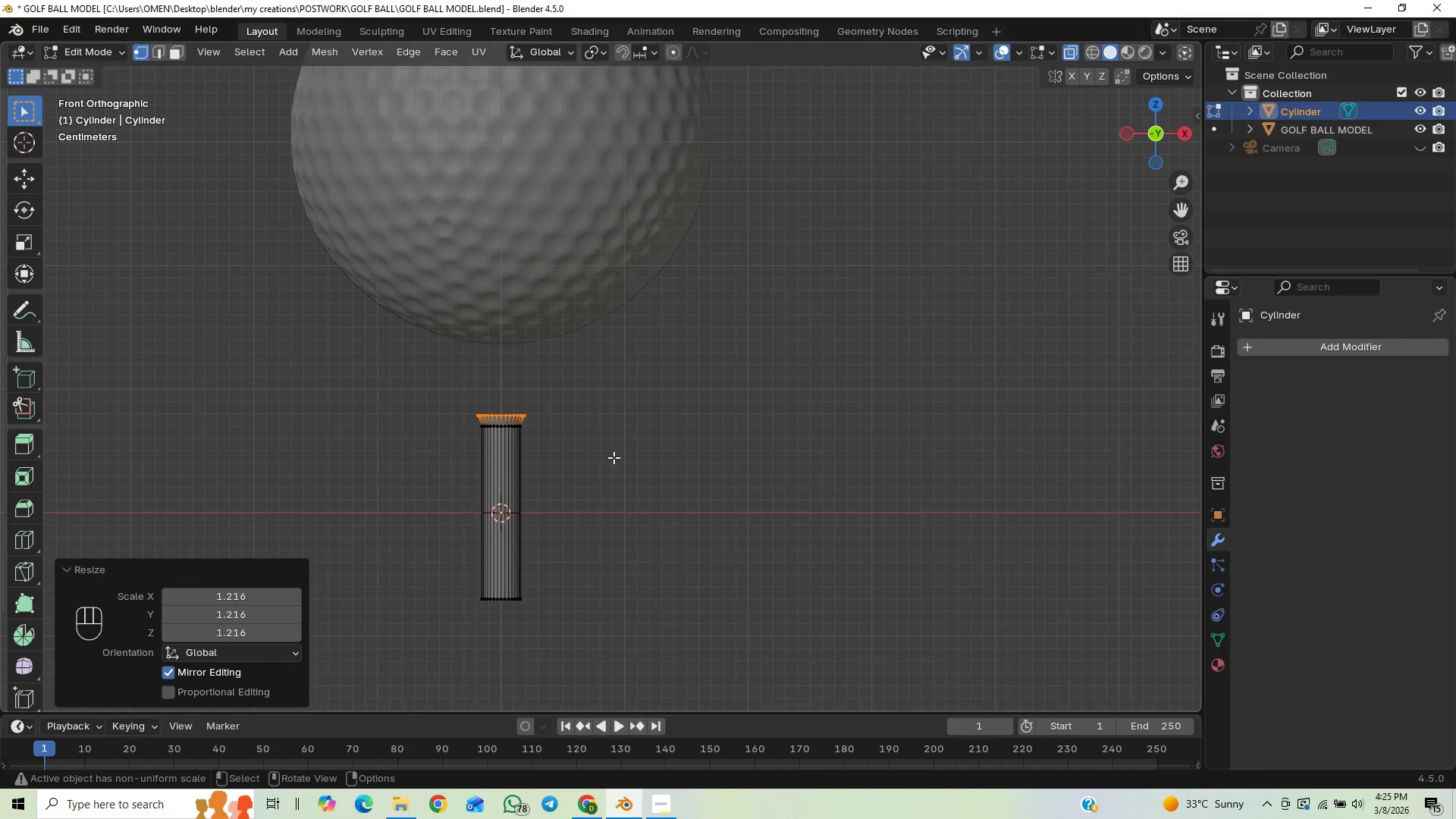 
key(E)
 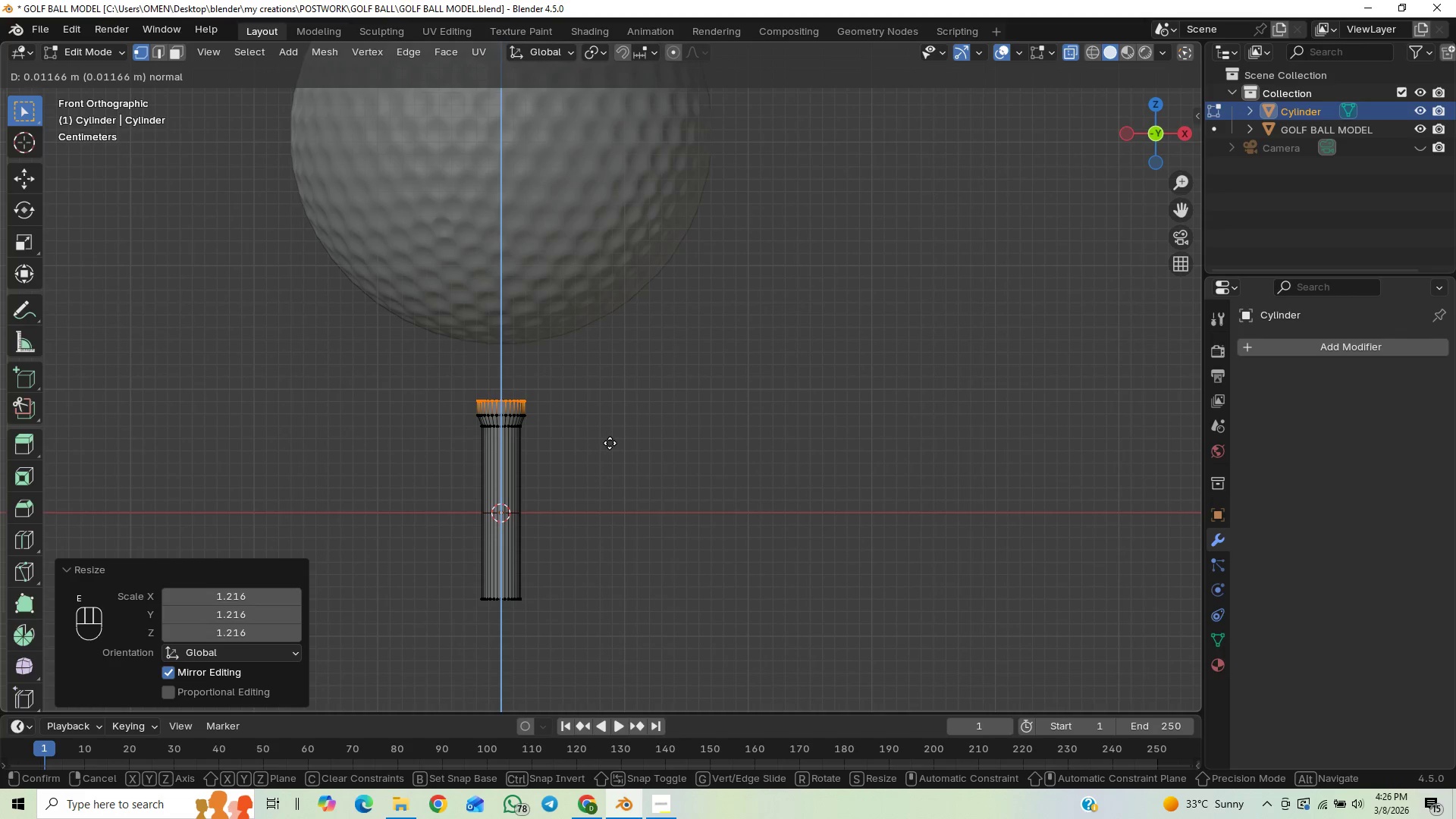 
key(S)
 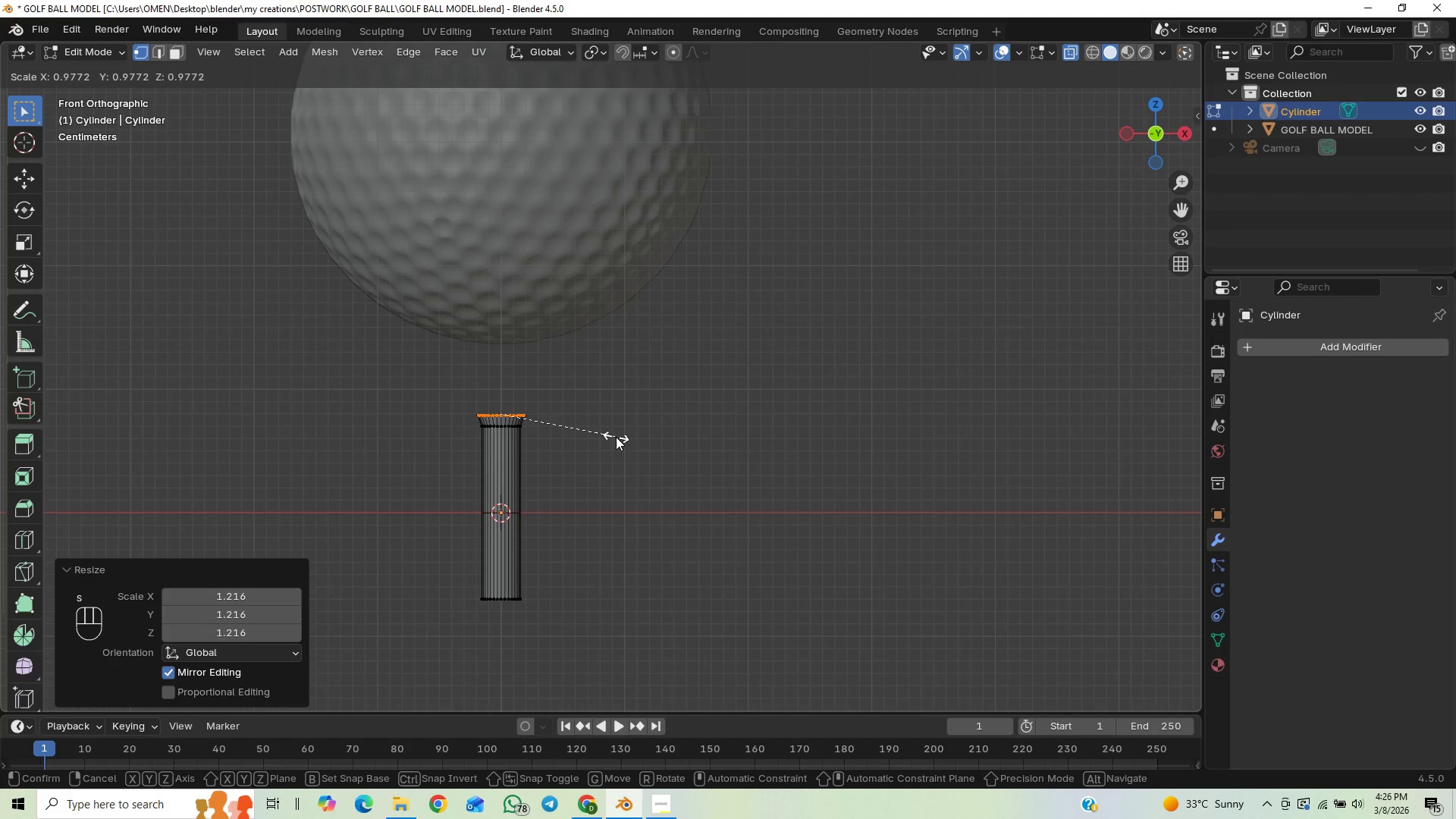 
right_click([616, 437])
 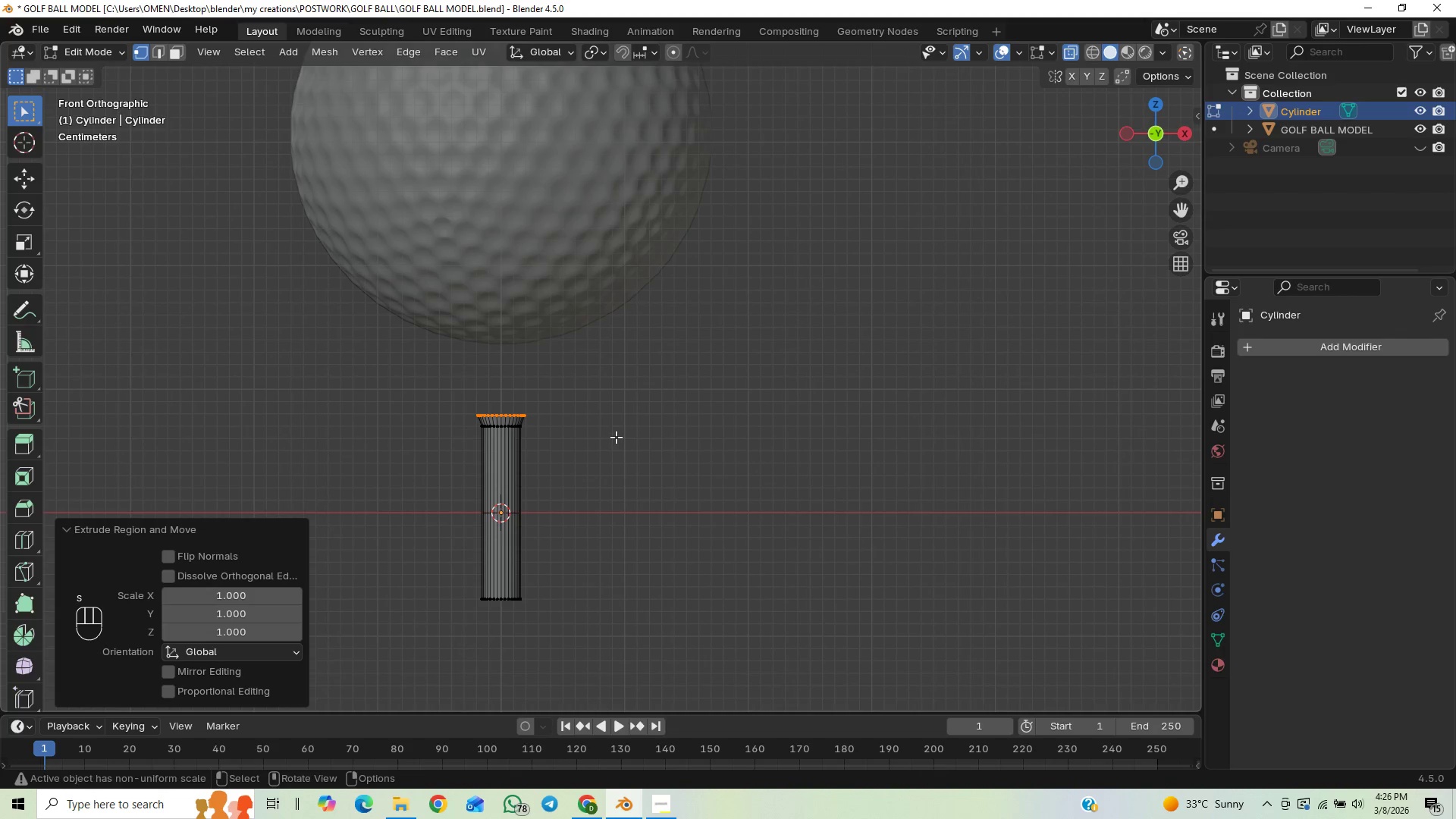 
type(gz)
 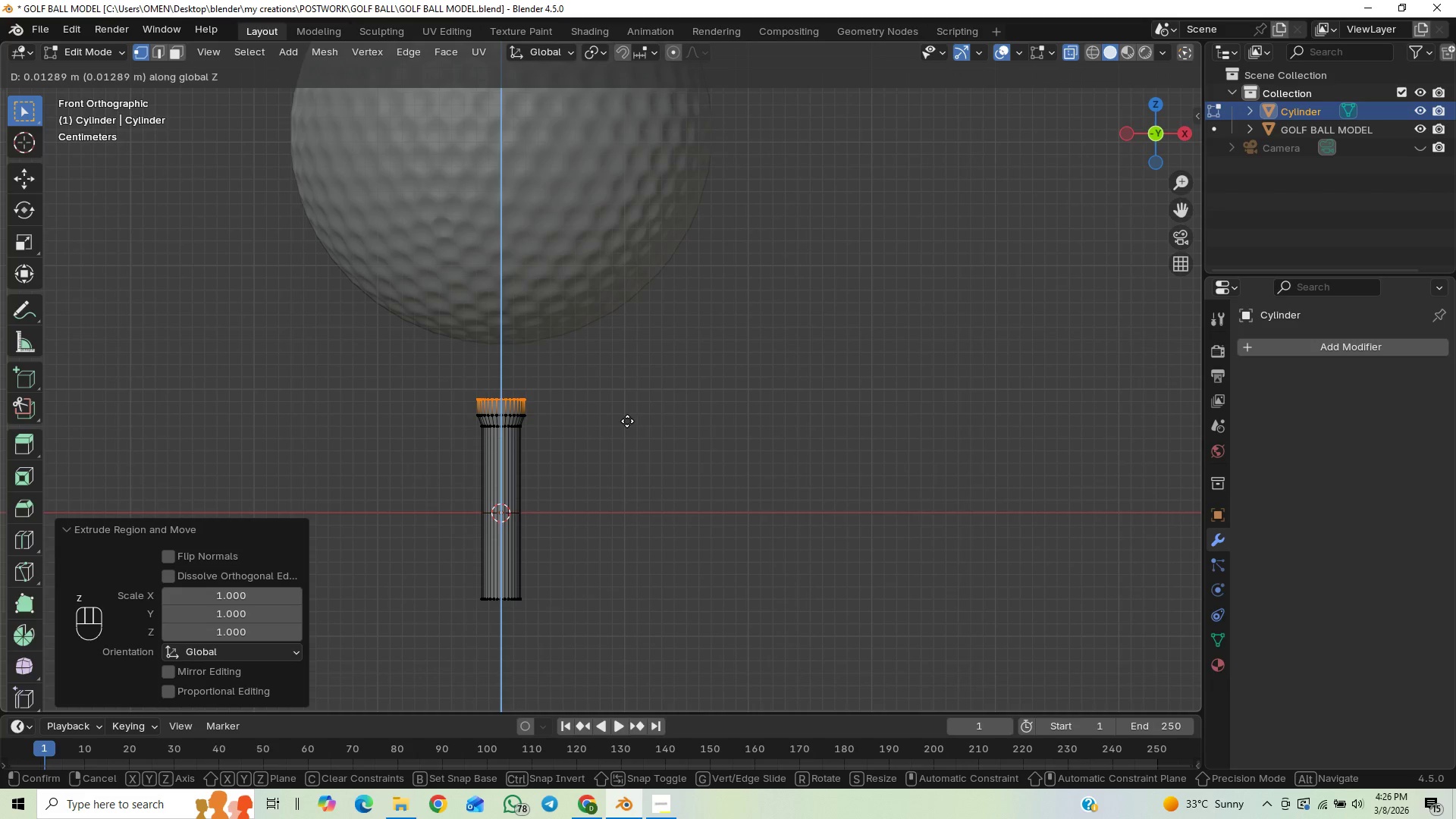 
left_click([626, 419])
 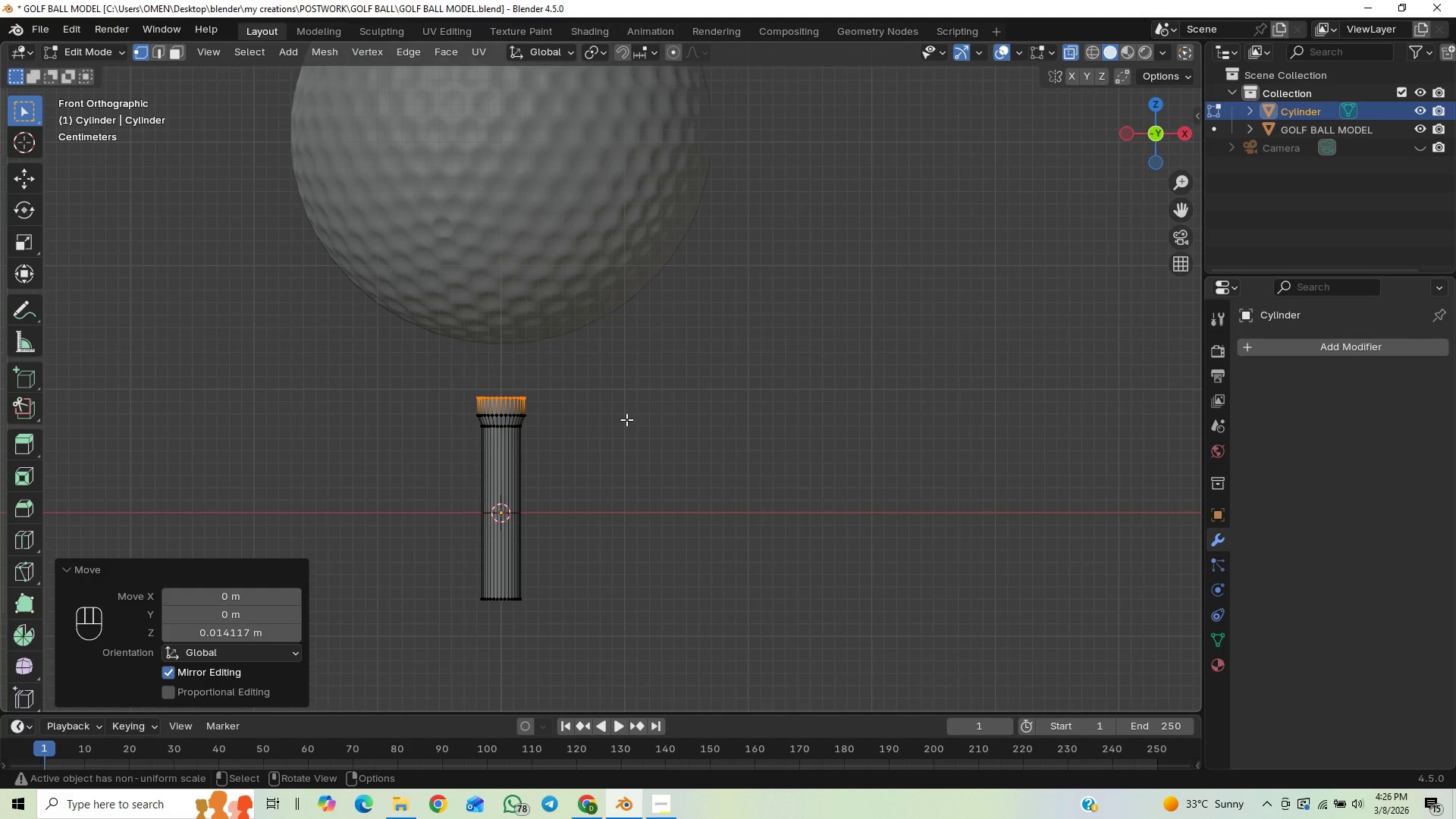 
key(S)
 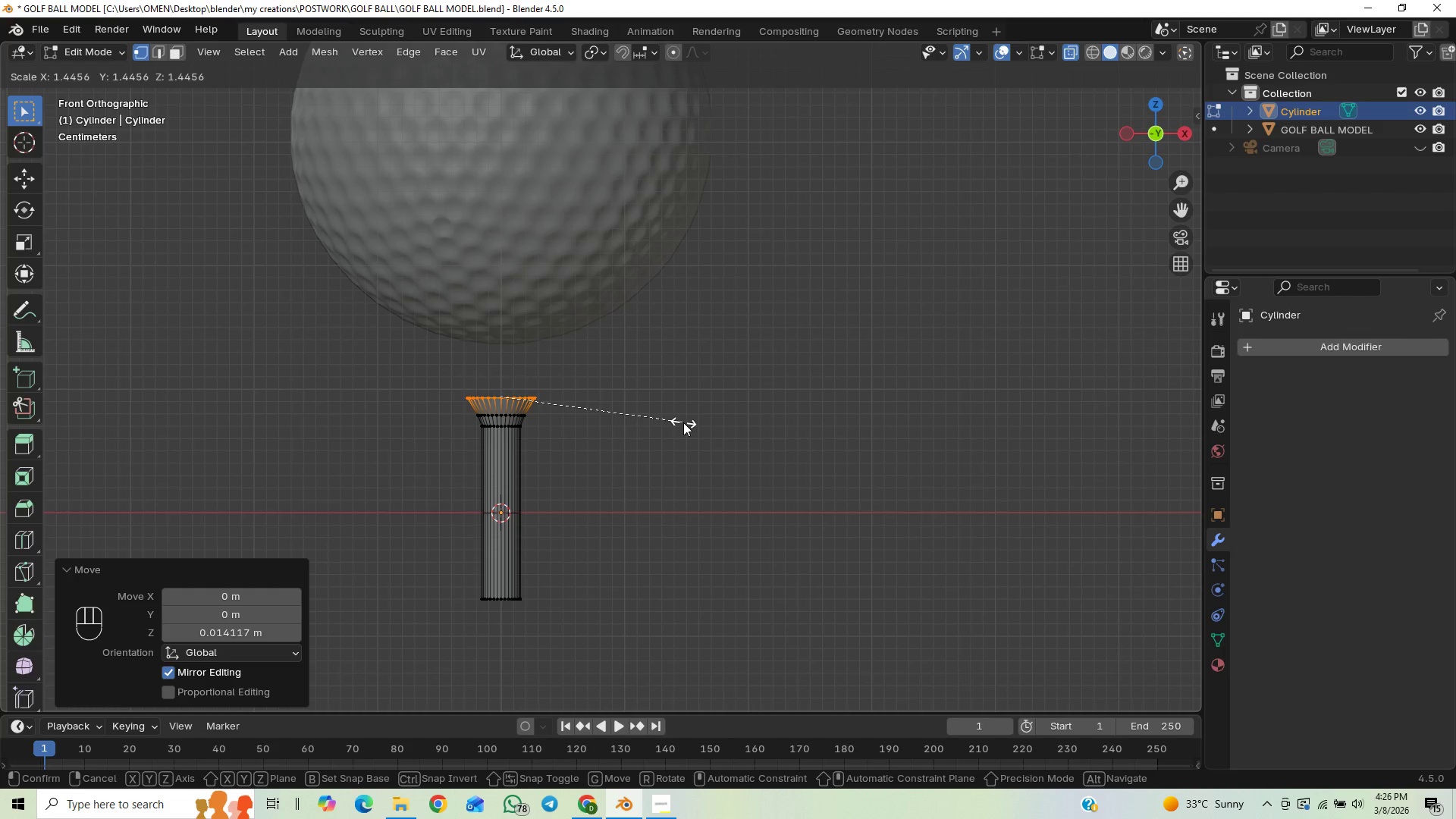 
wait(7.58)
 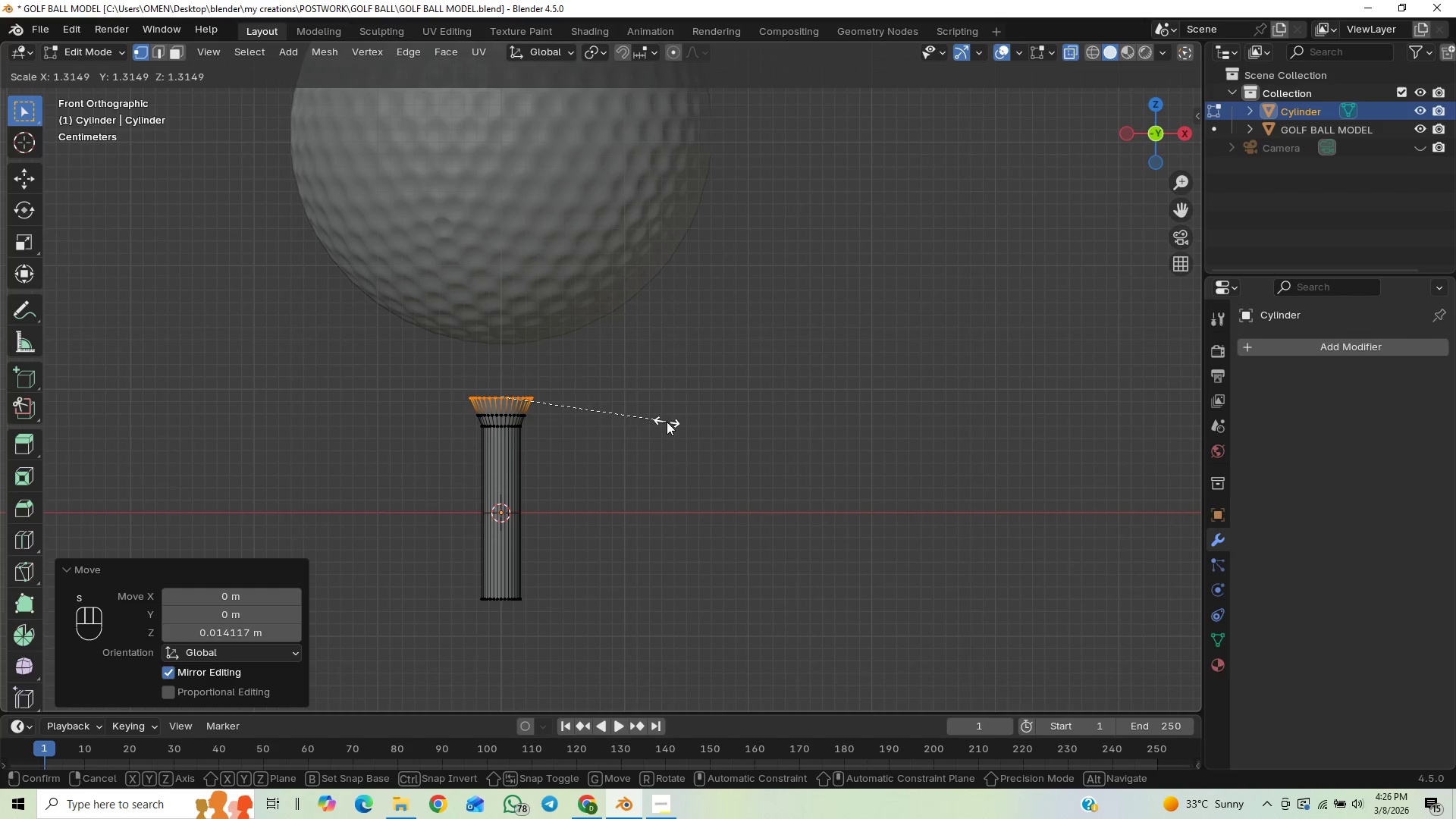 
left_click([684, 422])
 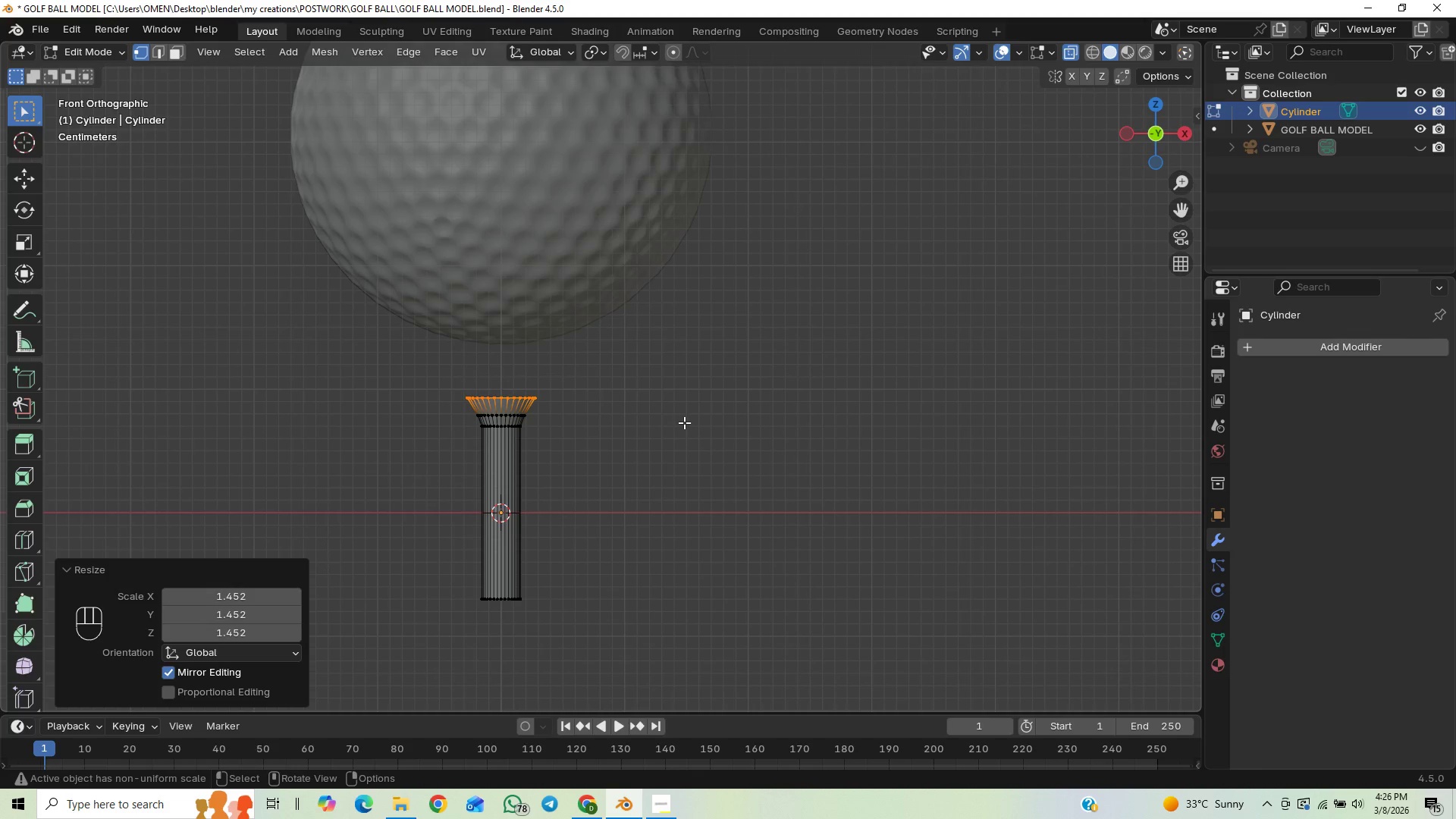 
key(E)
 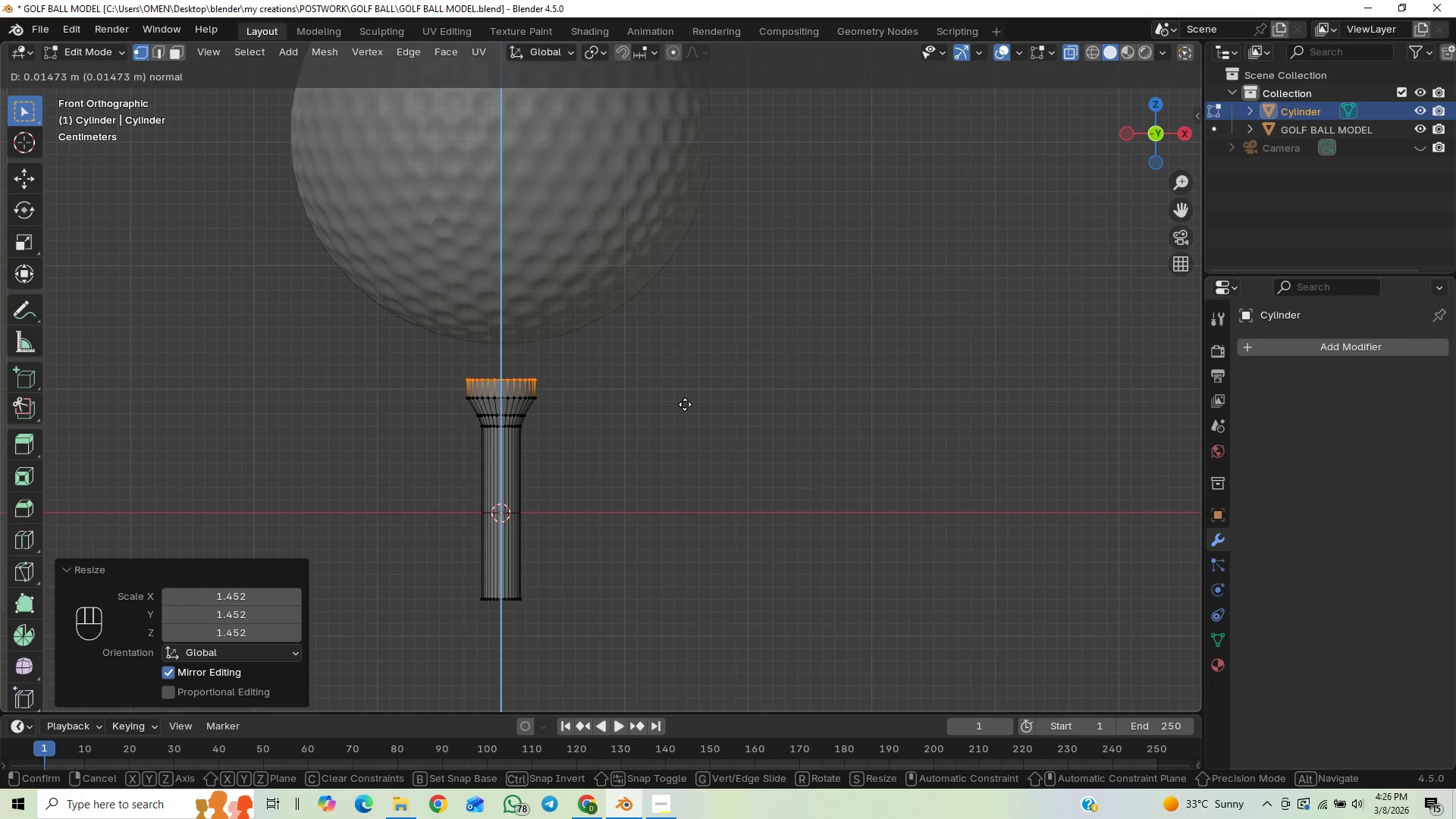 
wait(8.31)
 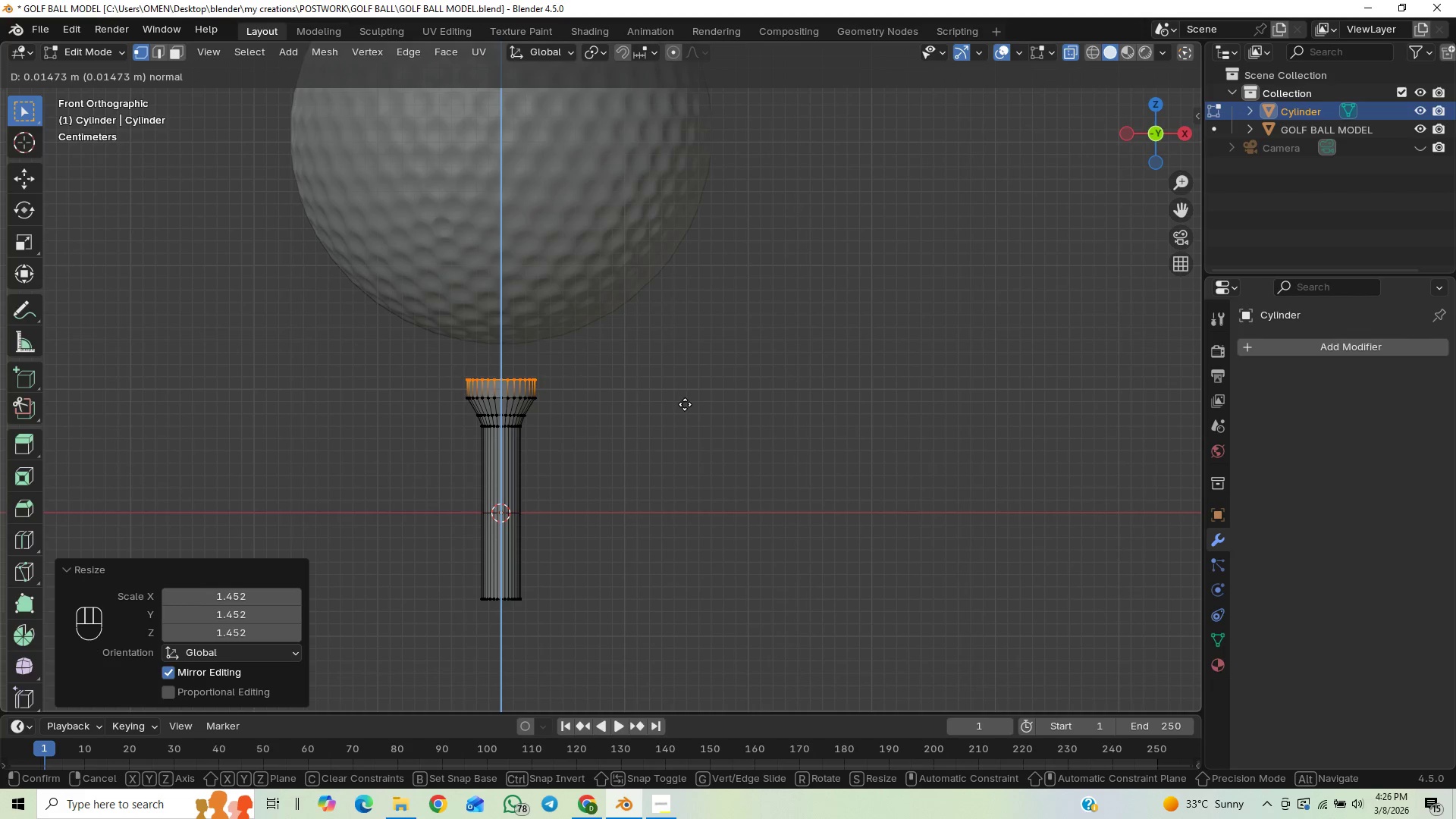 
right_click([685, 404])
 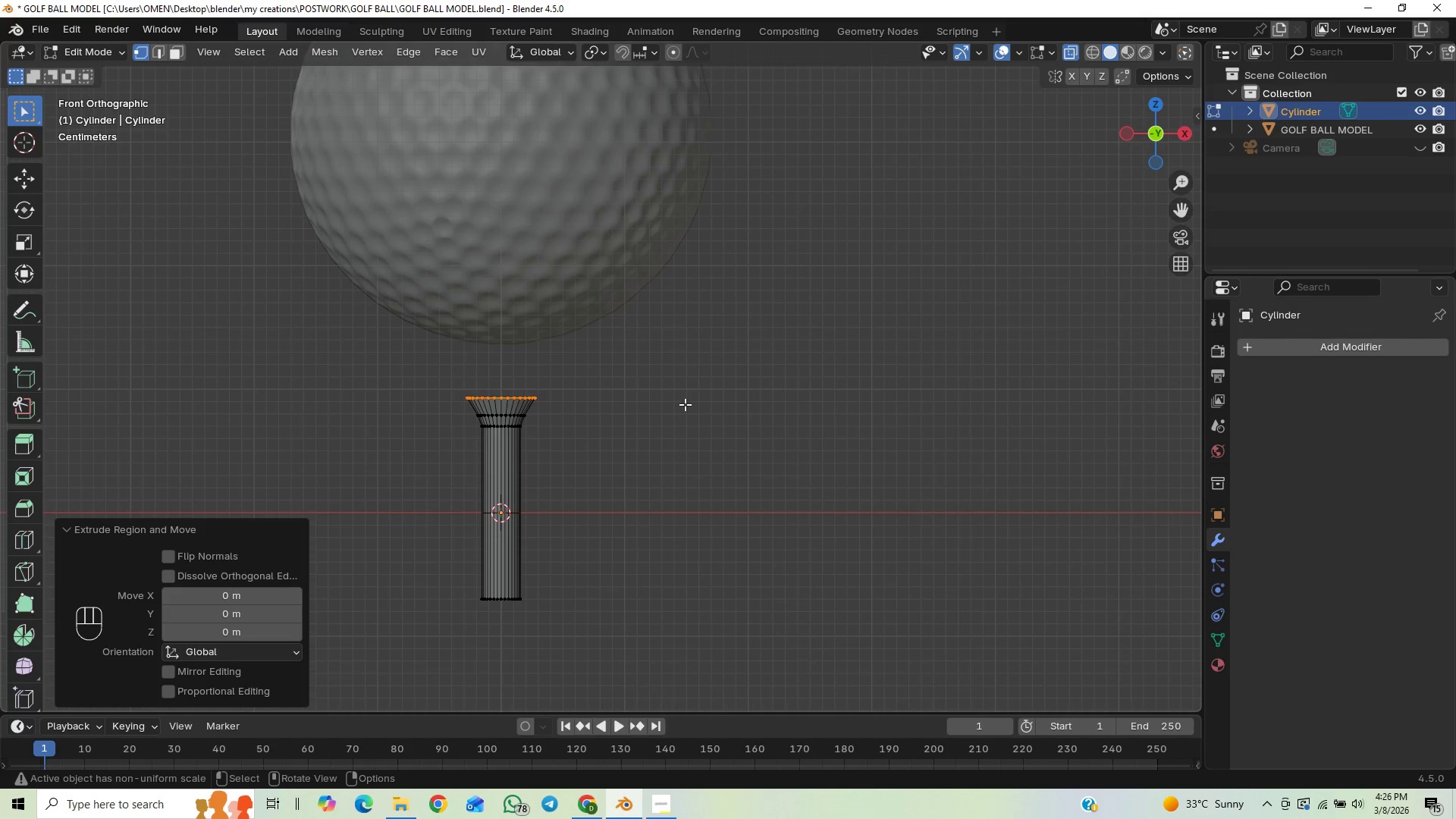 
type(gz)
 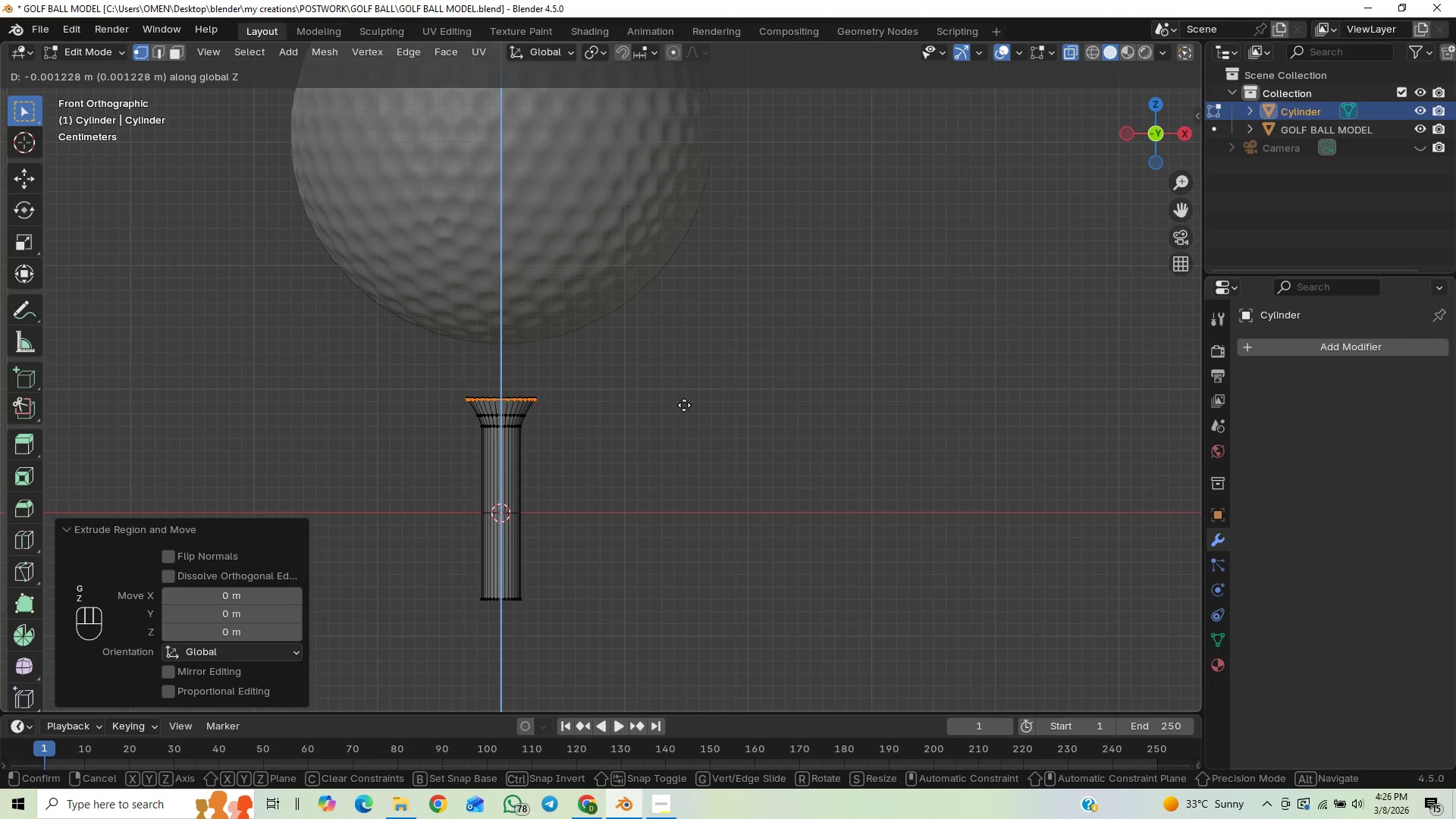 
right_click([689, 392])
 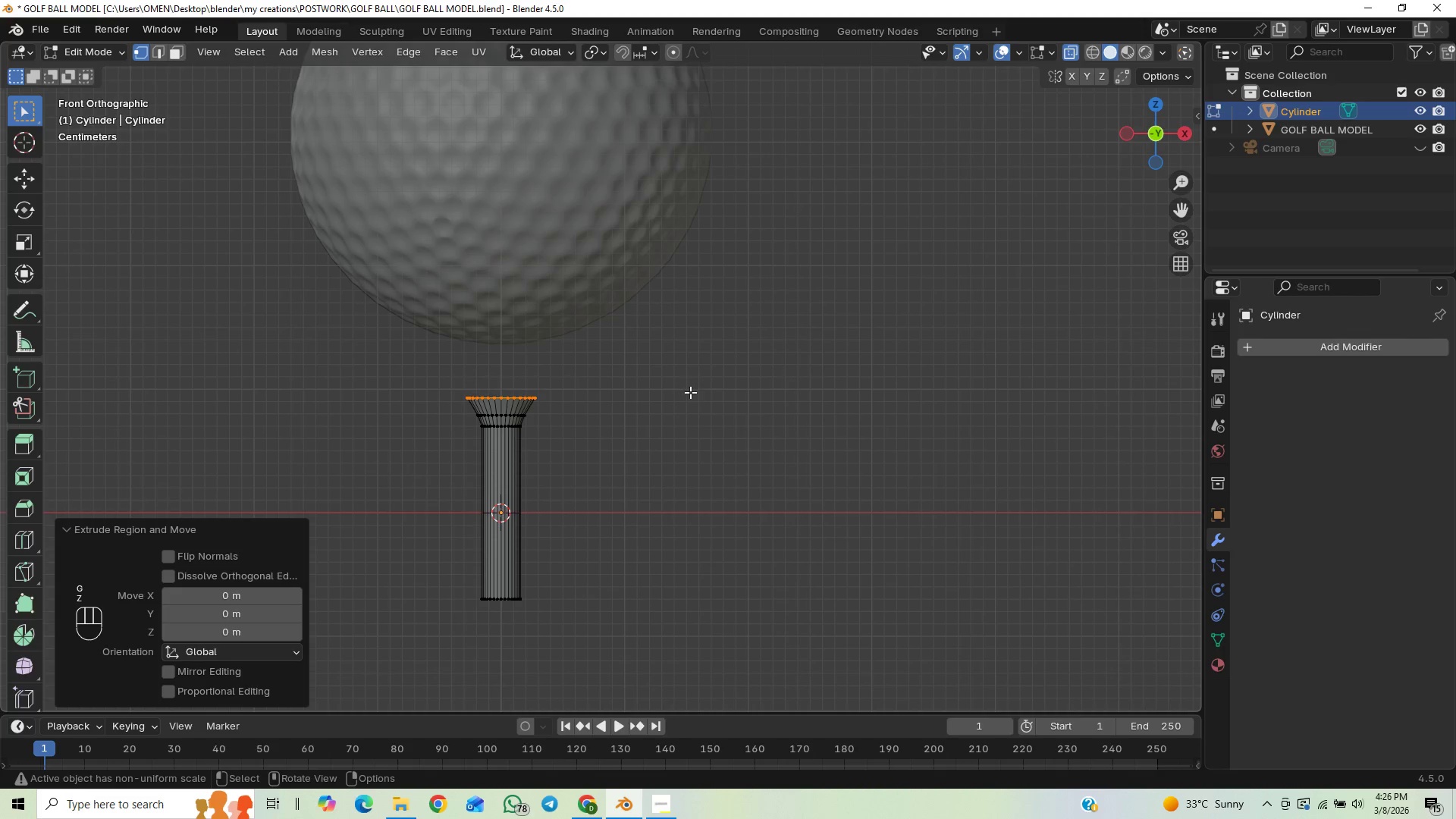 
key(Control+Z)
 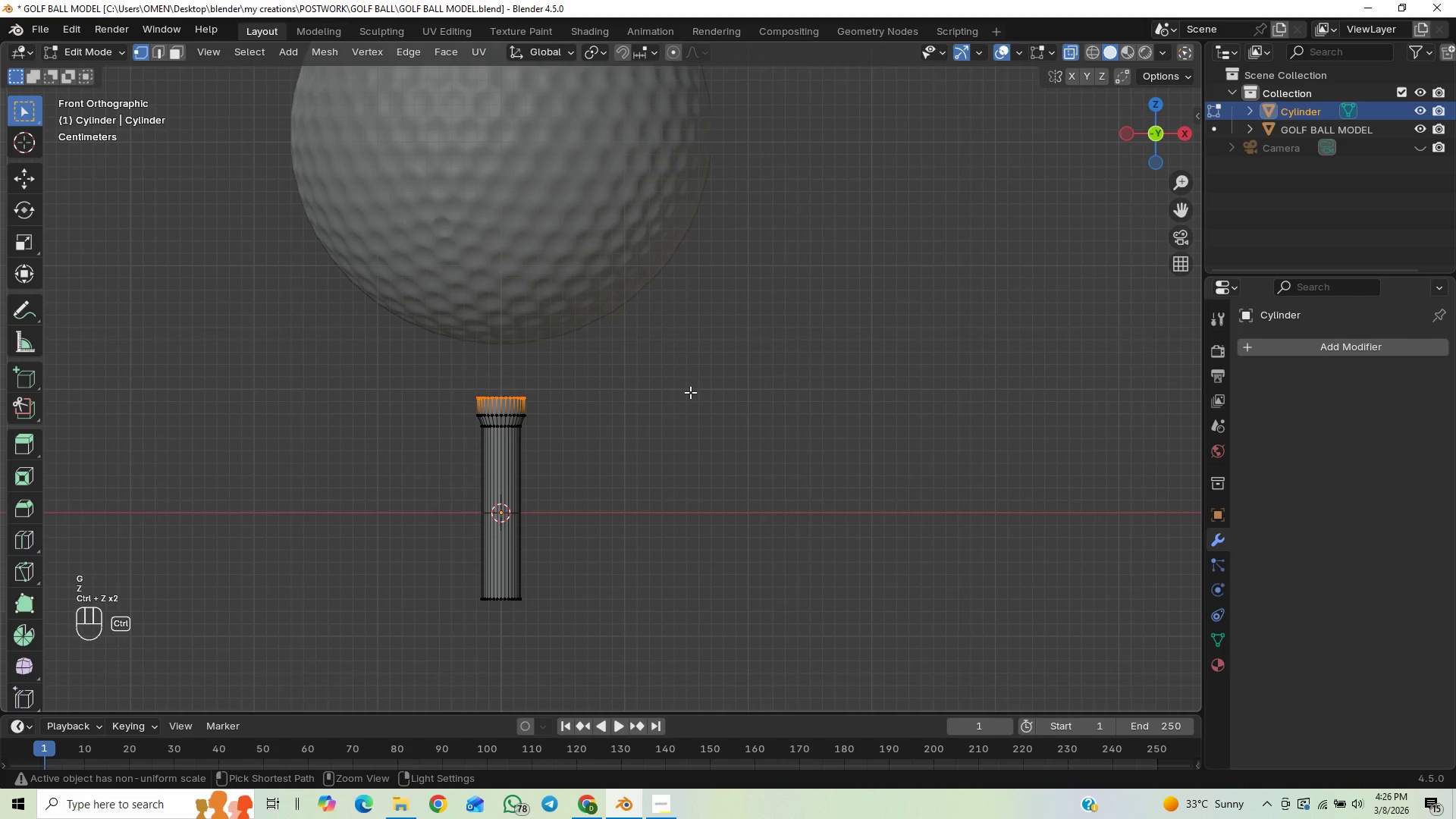 
key(Control+Z)
 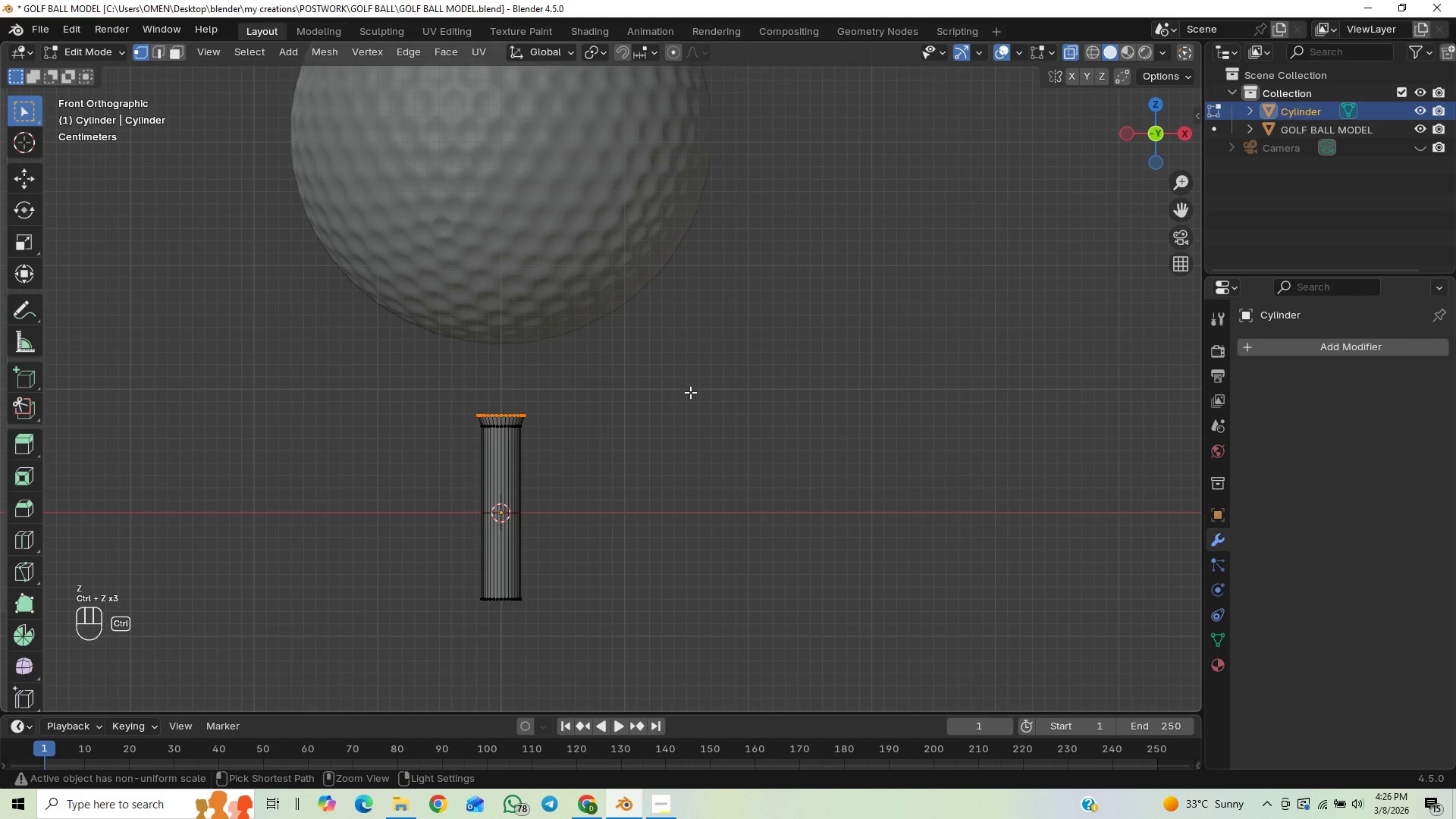 
key(Control+Z)
 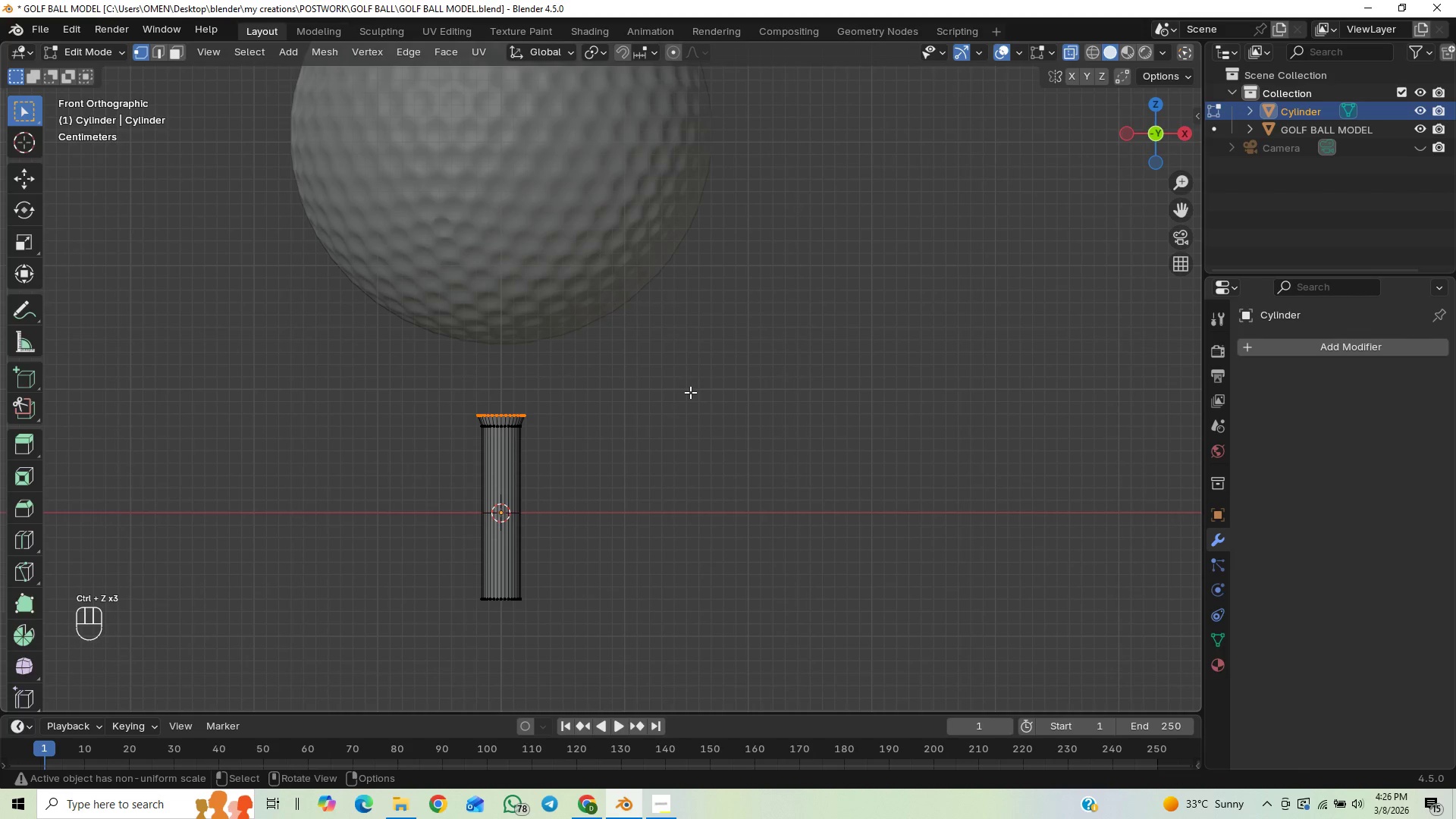 
key(Control+Shift+Z)
 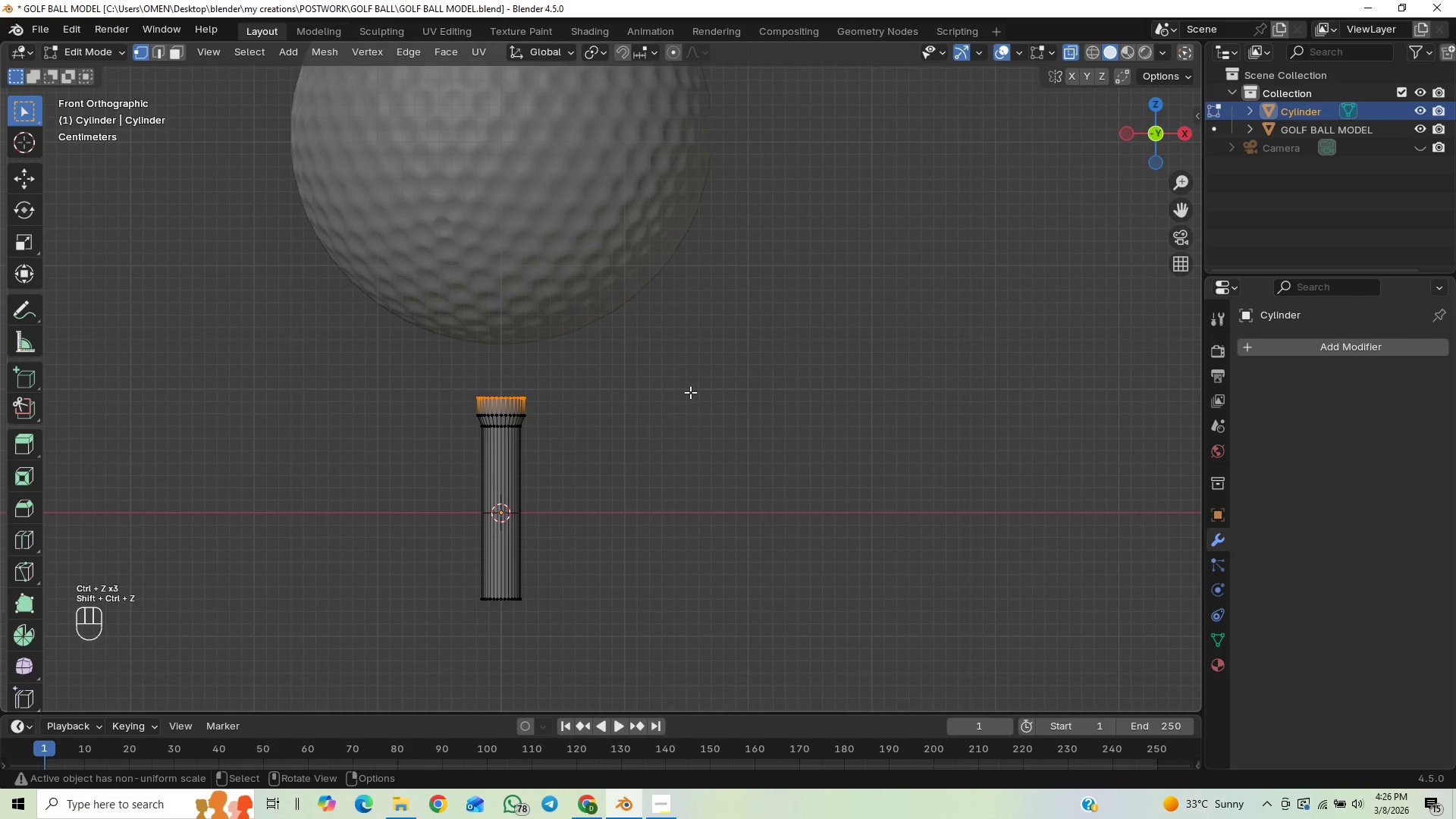 
key(Control+Shift+Z)
 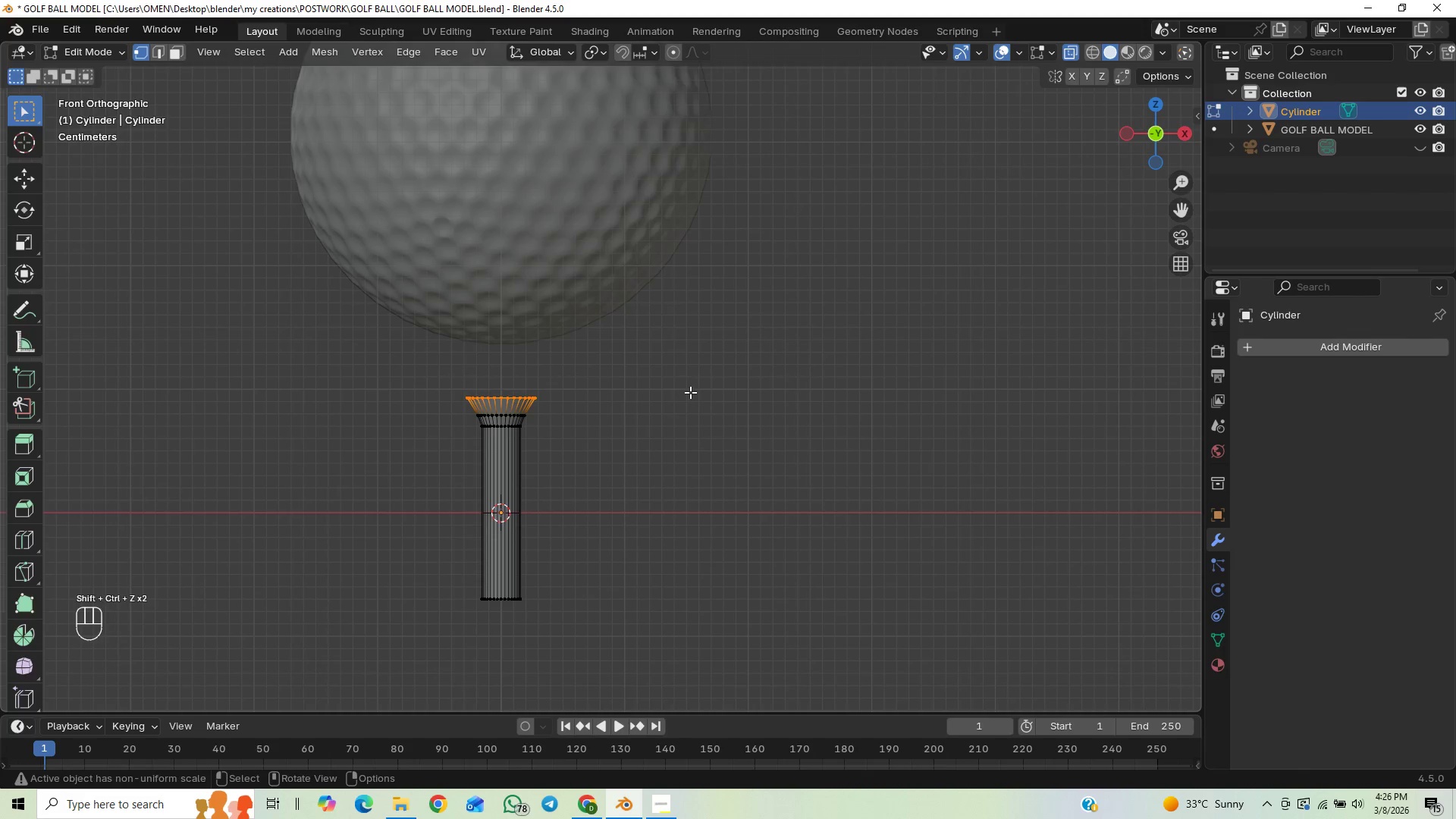 
type(gz)
 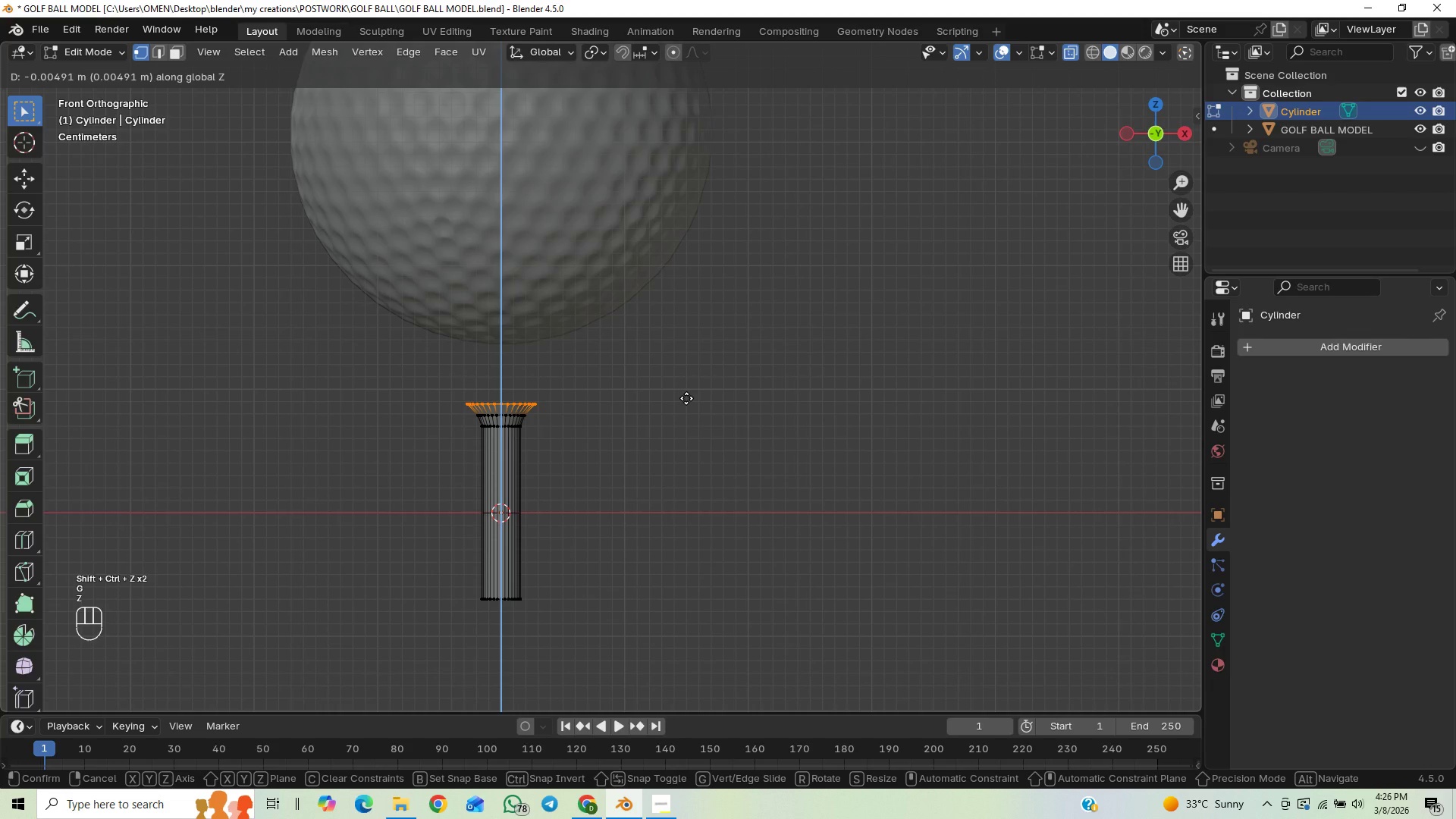 
left_click([686, 398])
 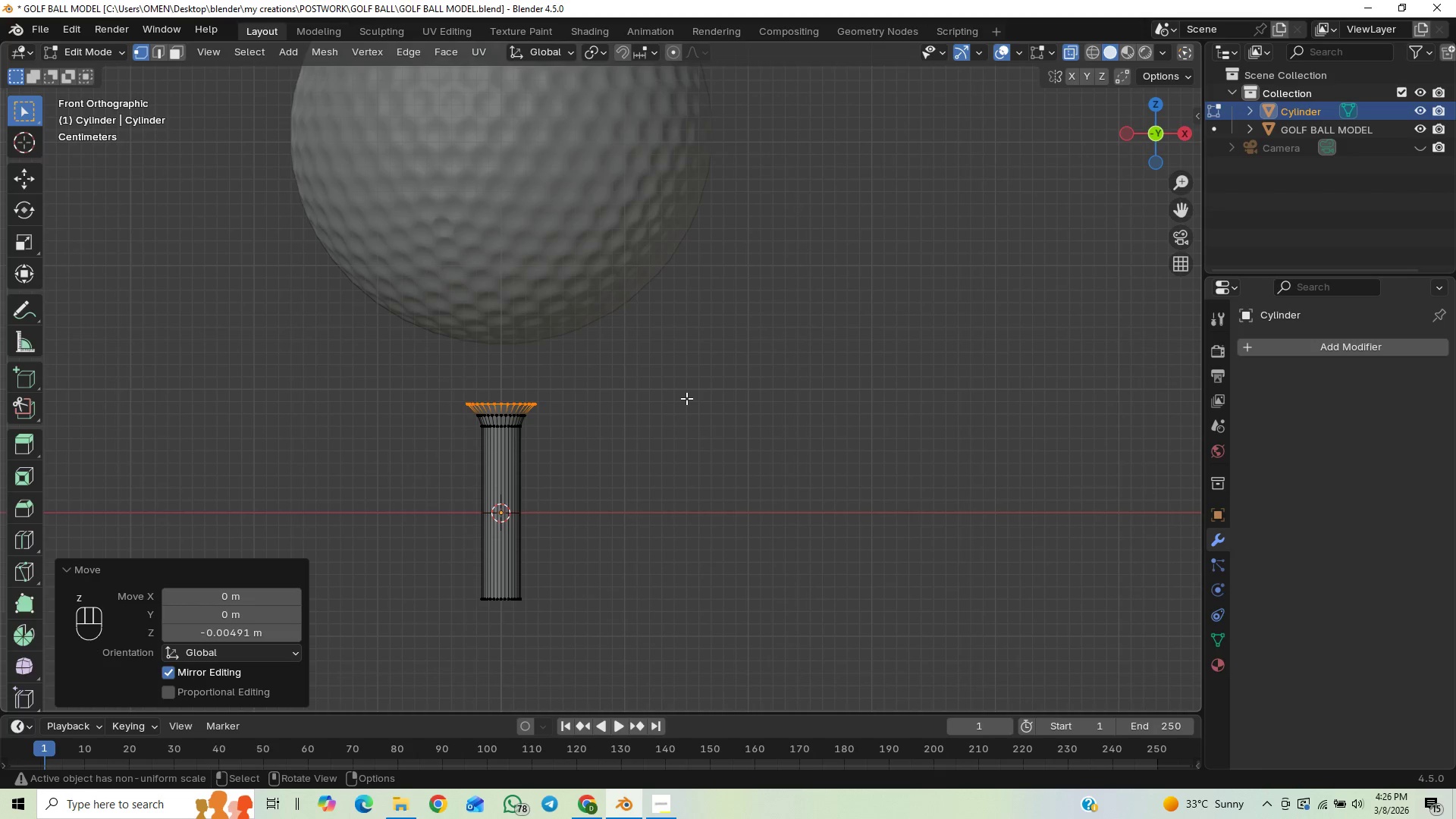 
key(E)
 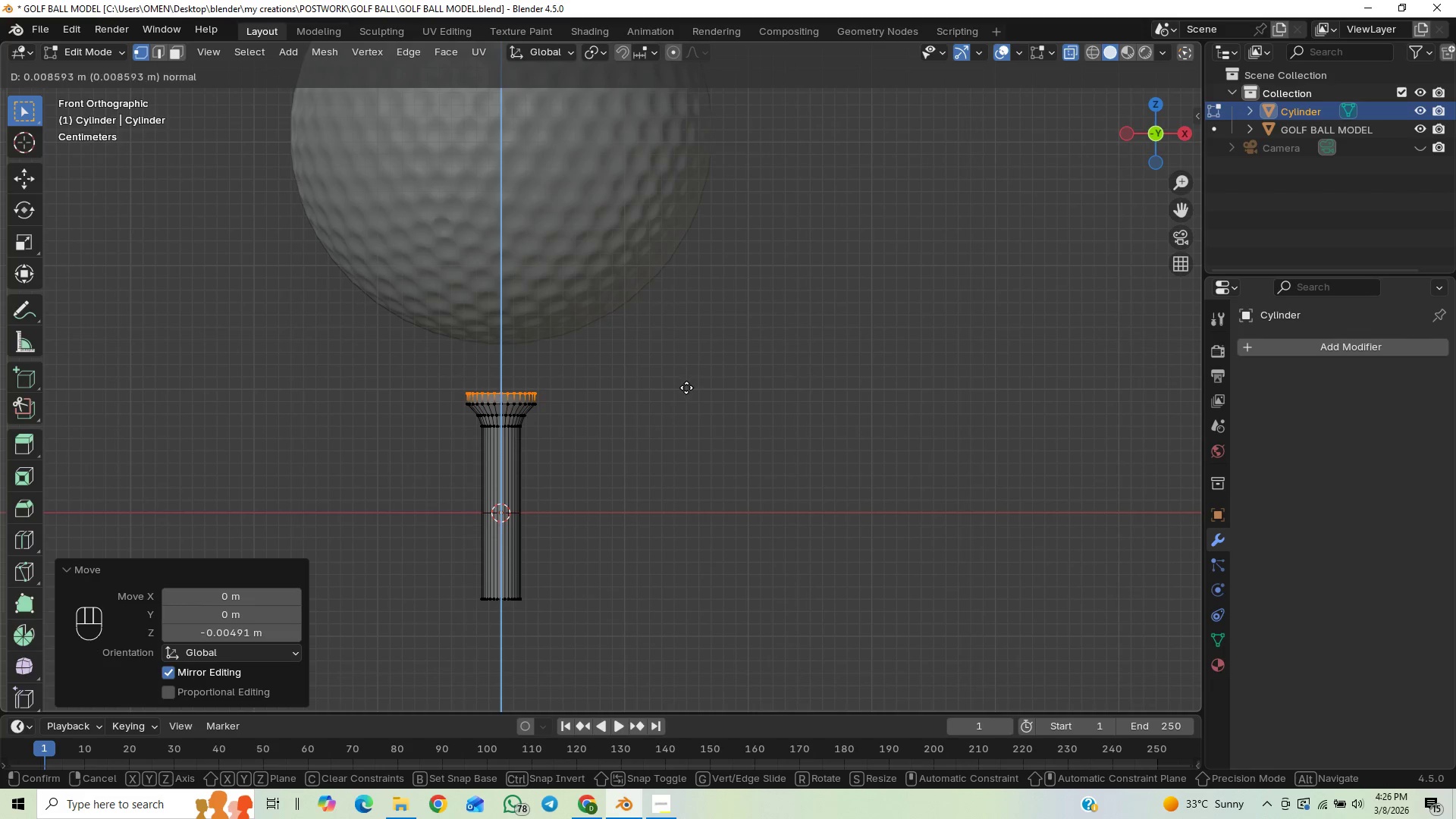 
left_click([686, 384])
 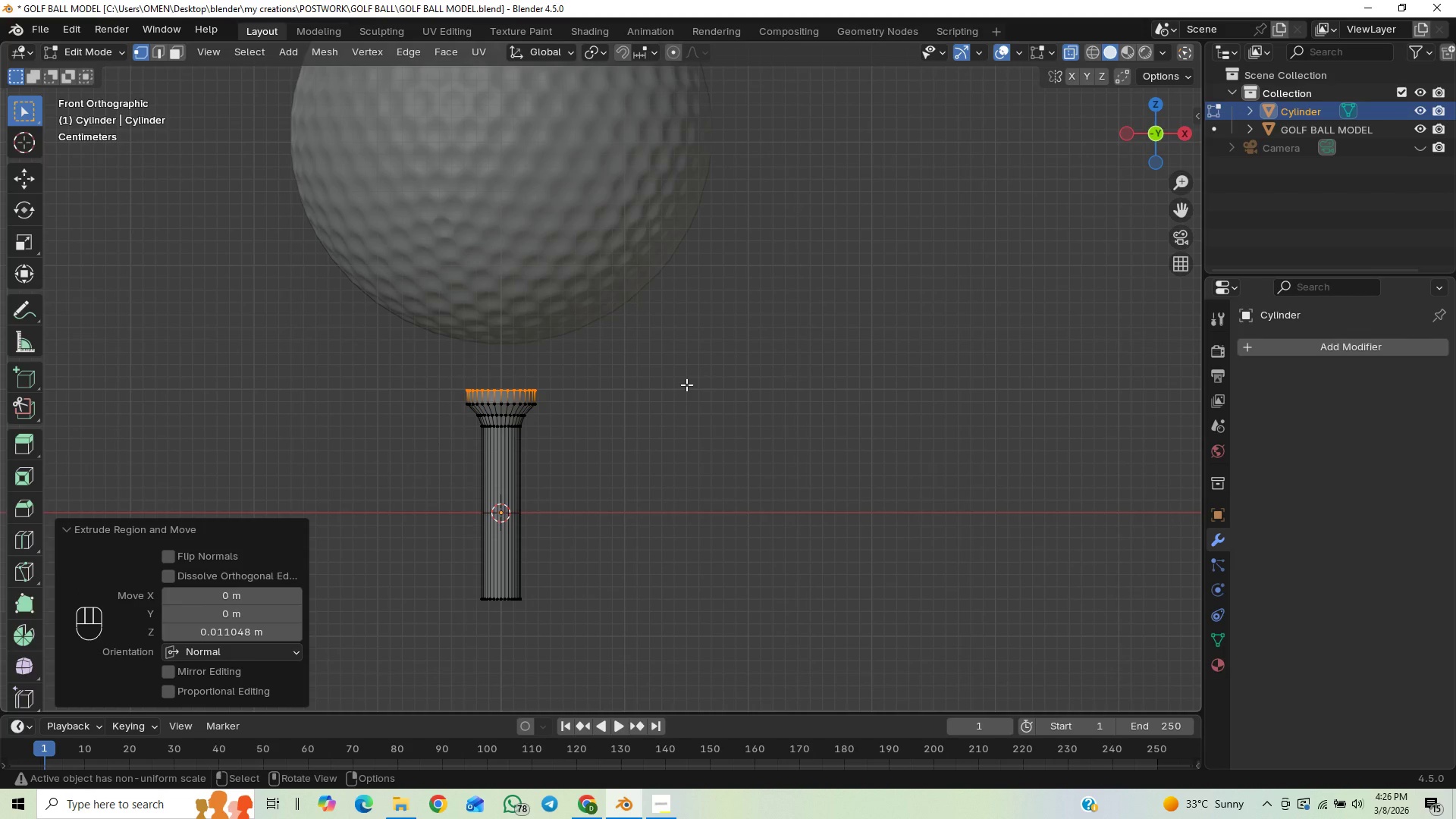 
key(S)
 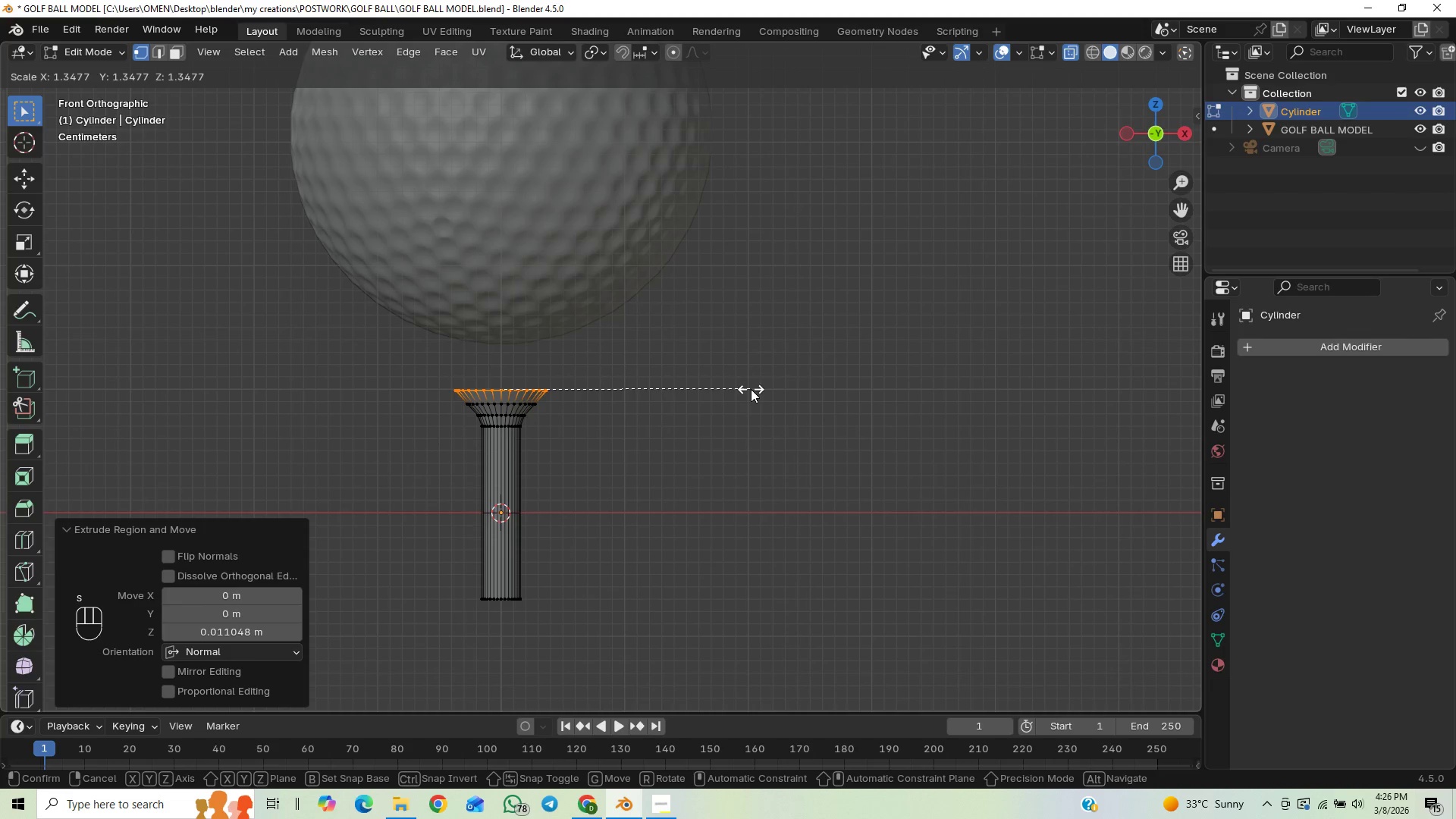 
left_click([752, 388])
 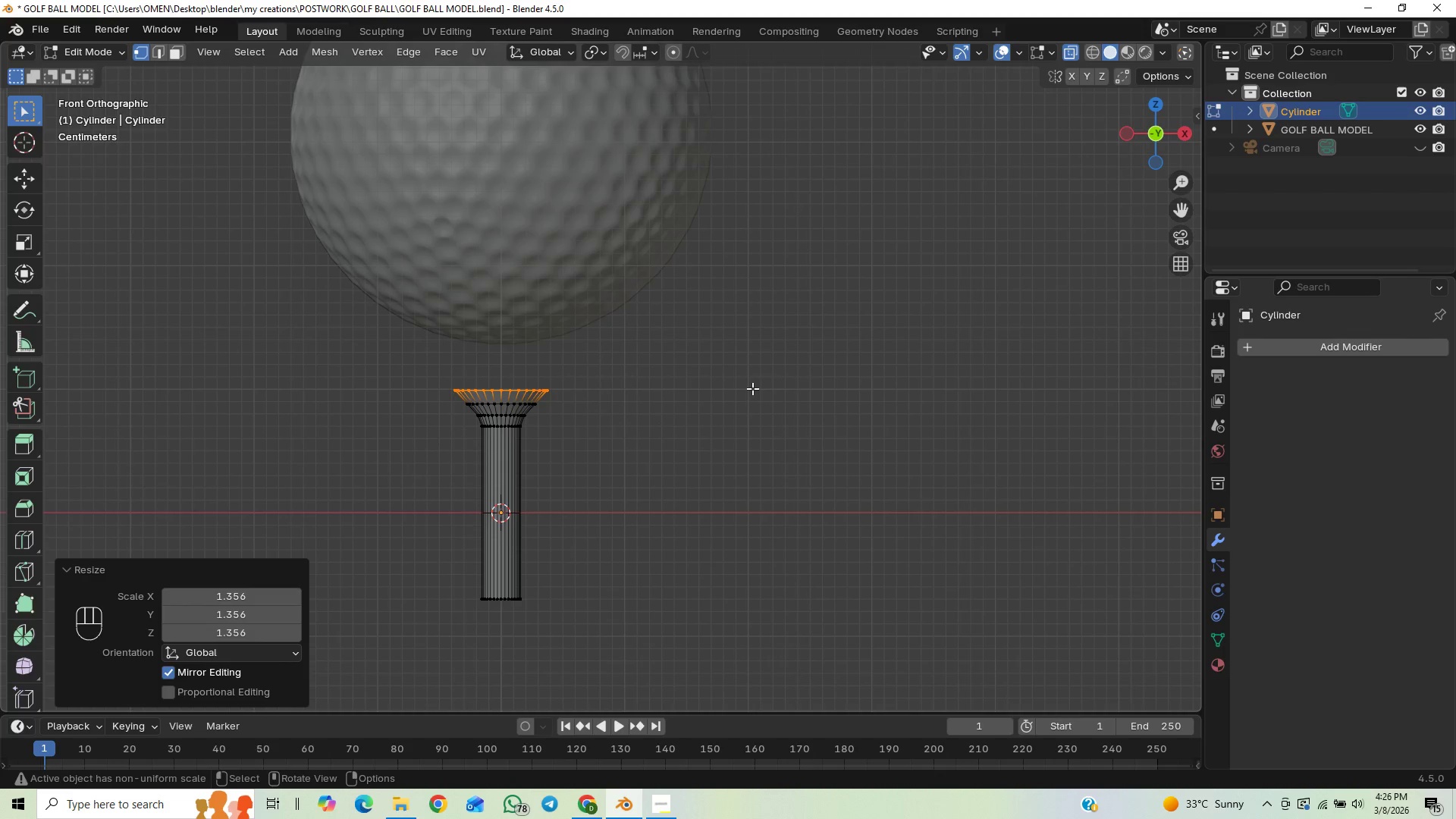 
type(ezz)
 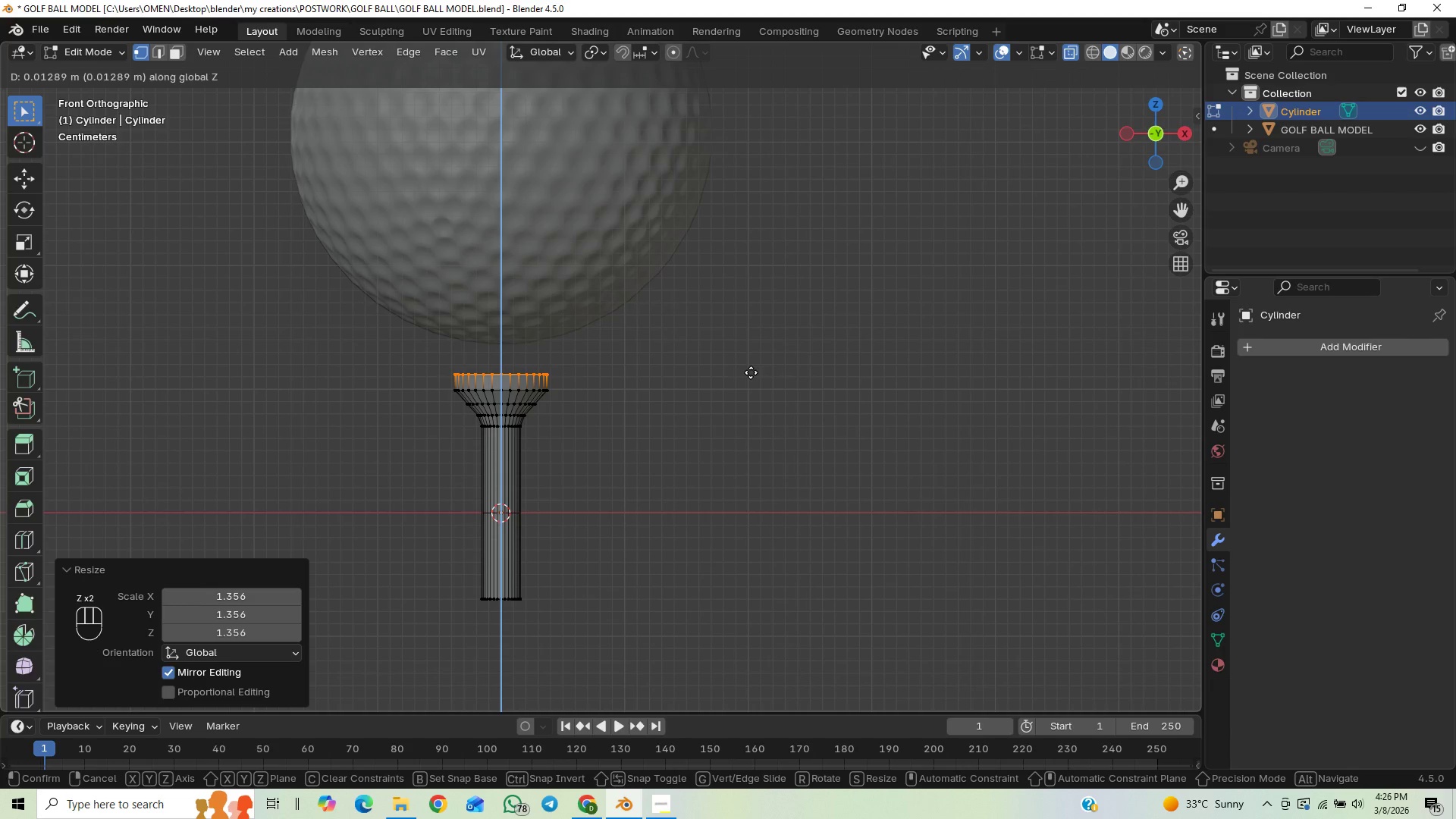 
left_click([751, 372])
 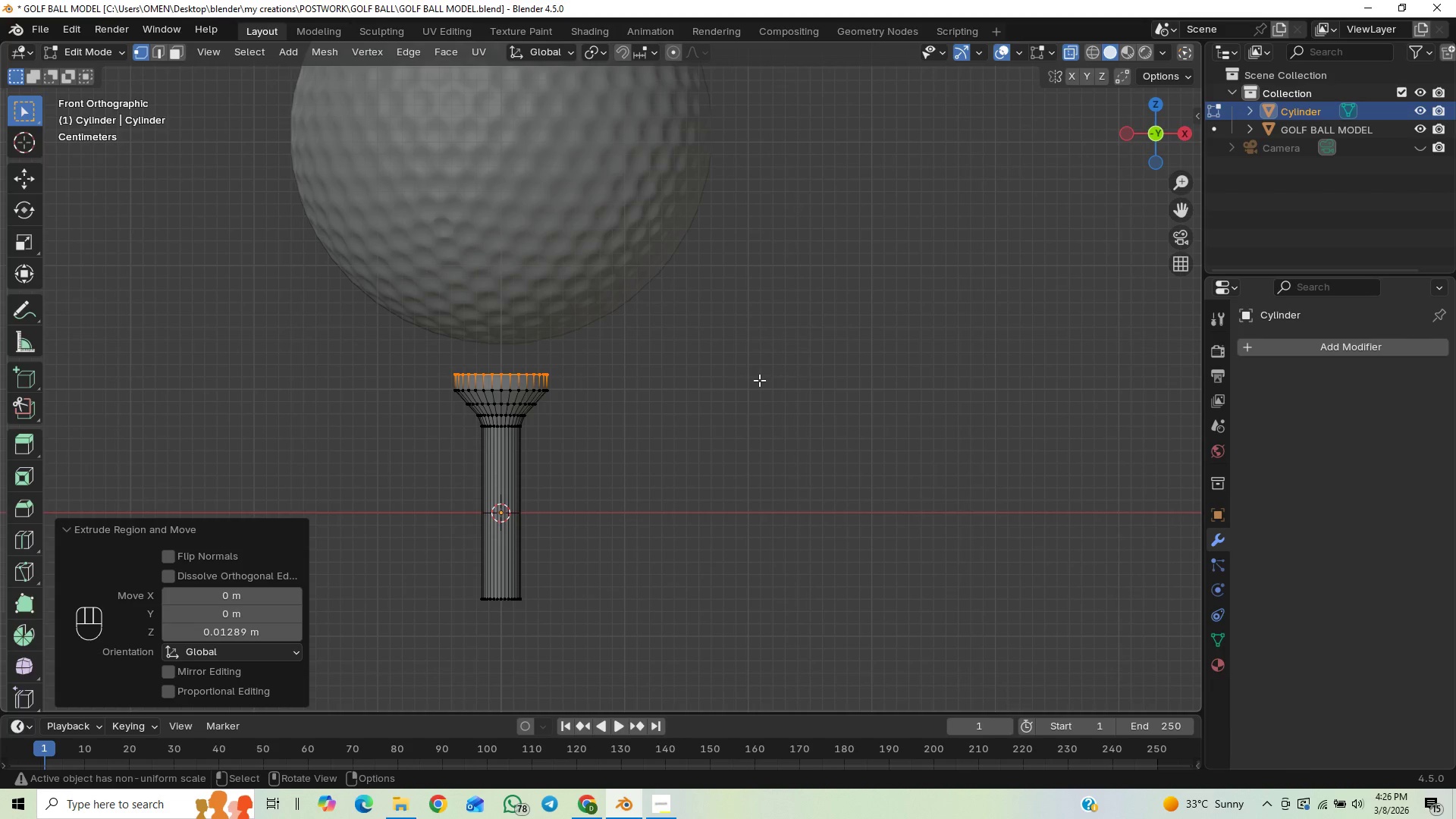 
scroll: coordinate [759, 378], scroll_direction: down, amount: 1.0
 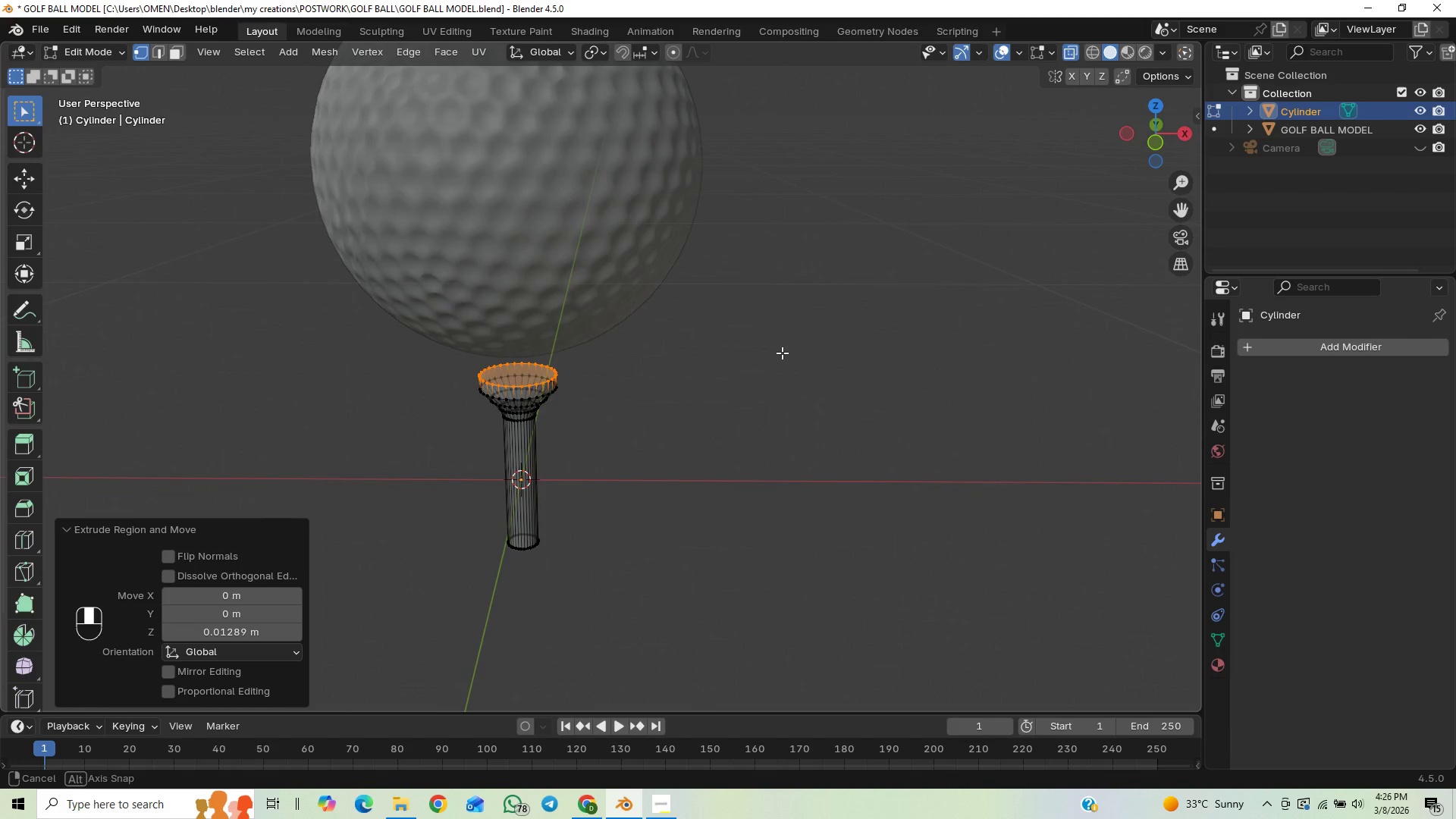 
middle_click([774, 334])
 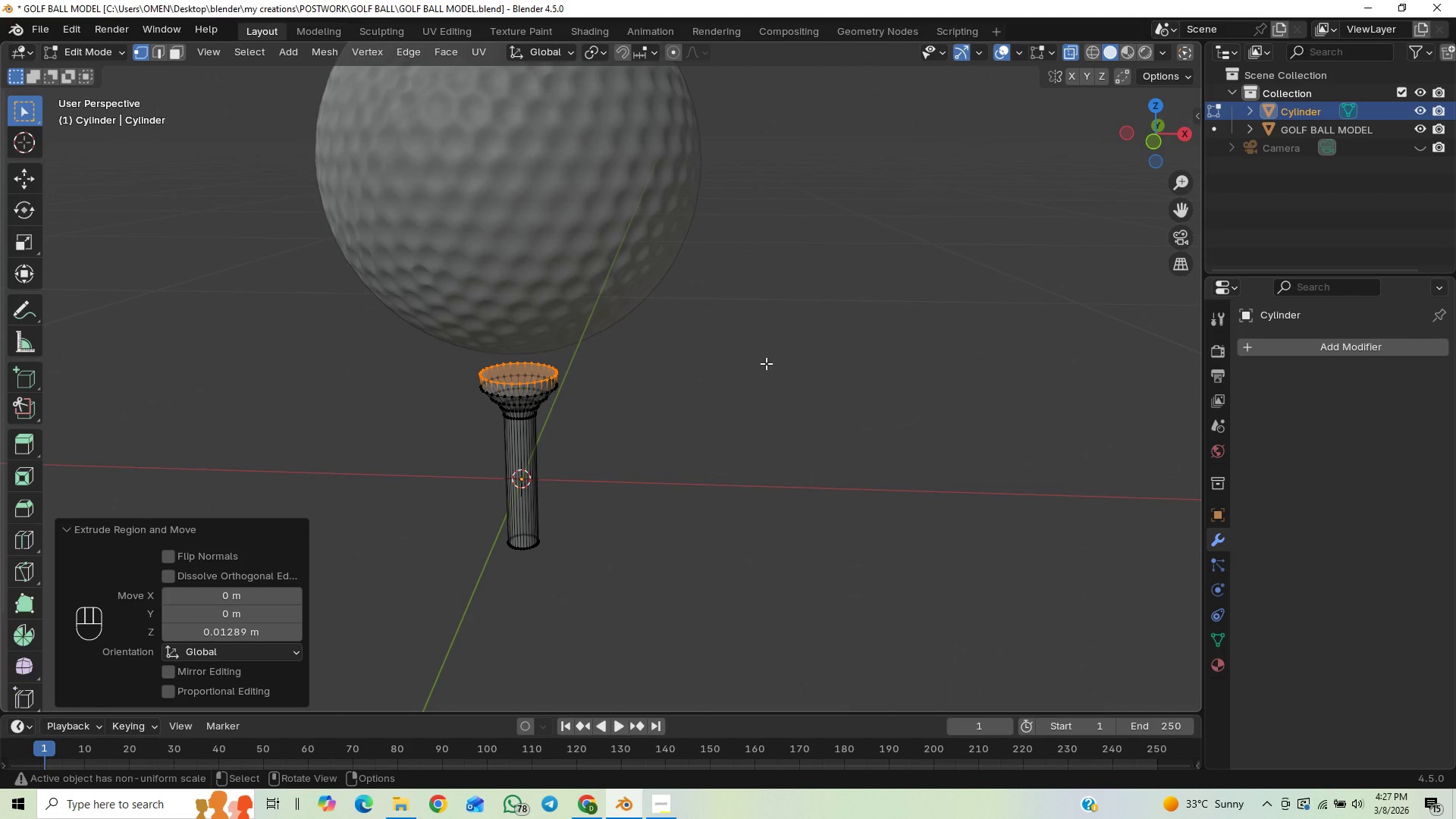 
scroll: coordinate [764, 365], scroll_direction: up, amount: 1.0
 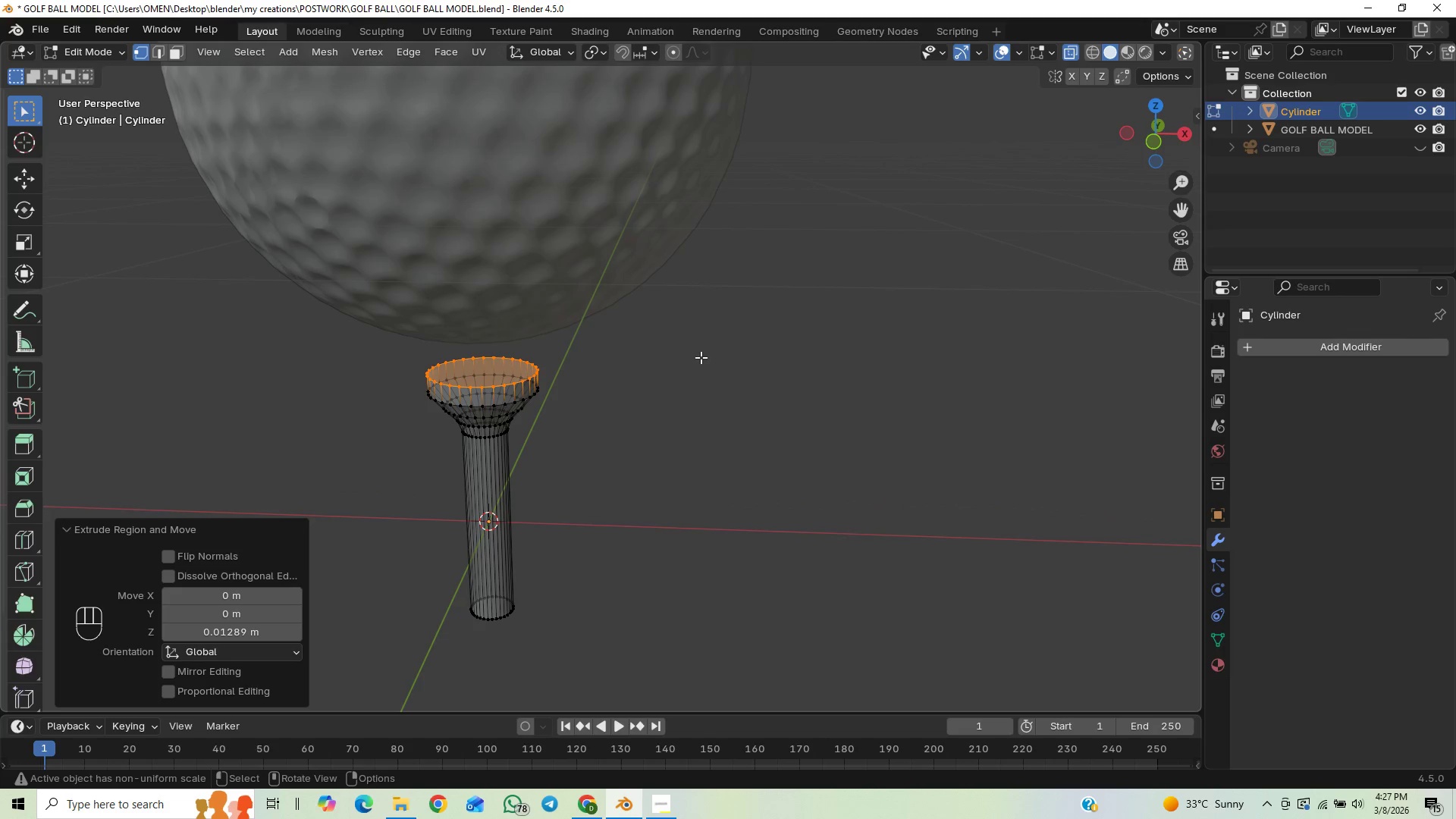 
key(Control+S)
 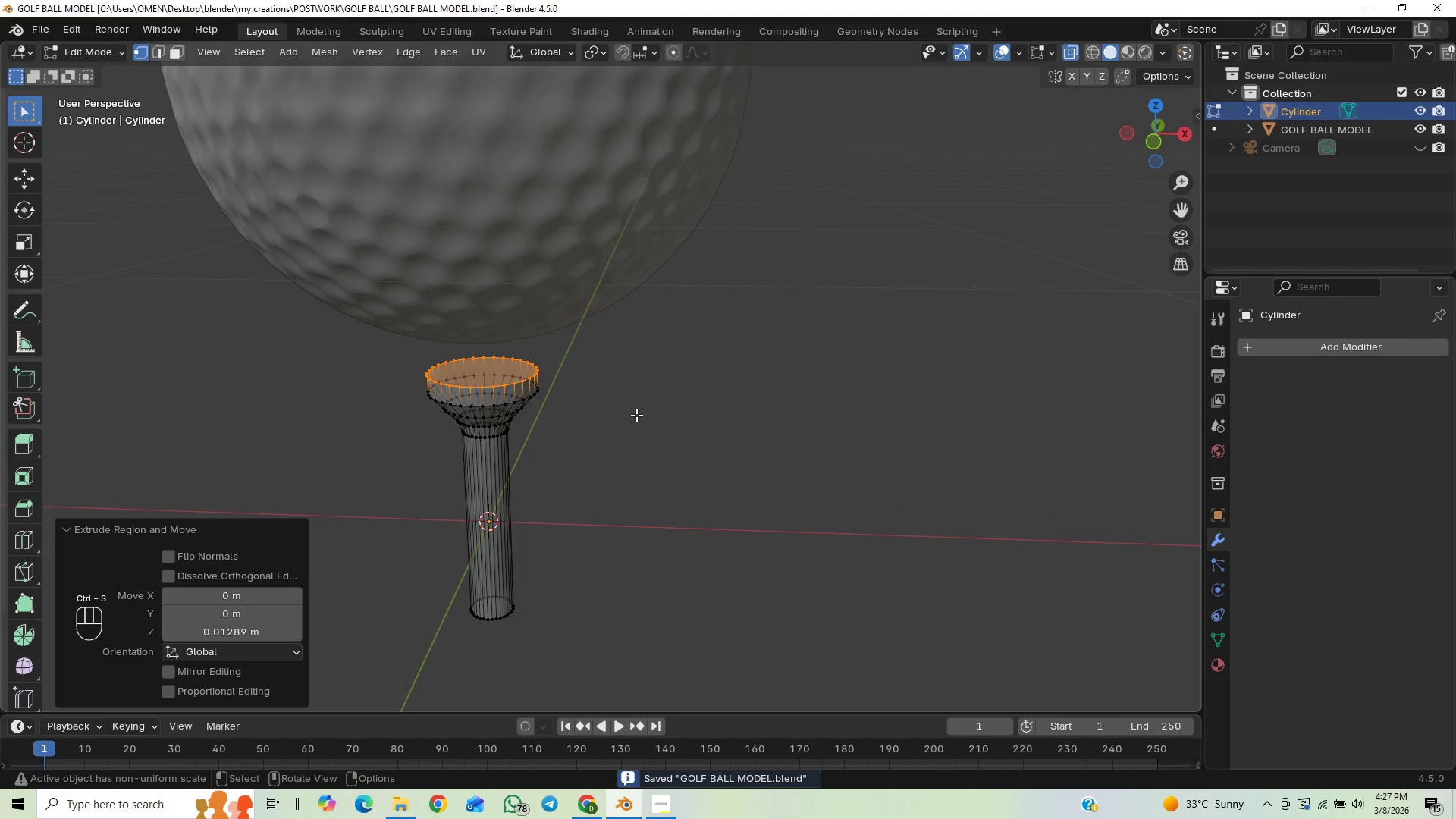 
key(F)
 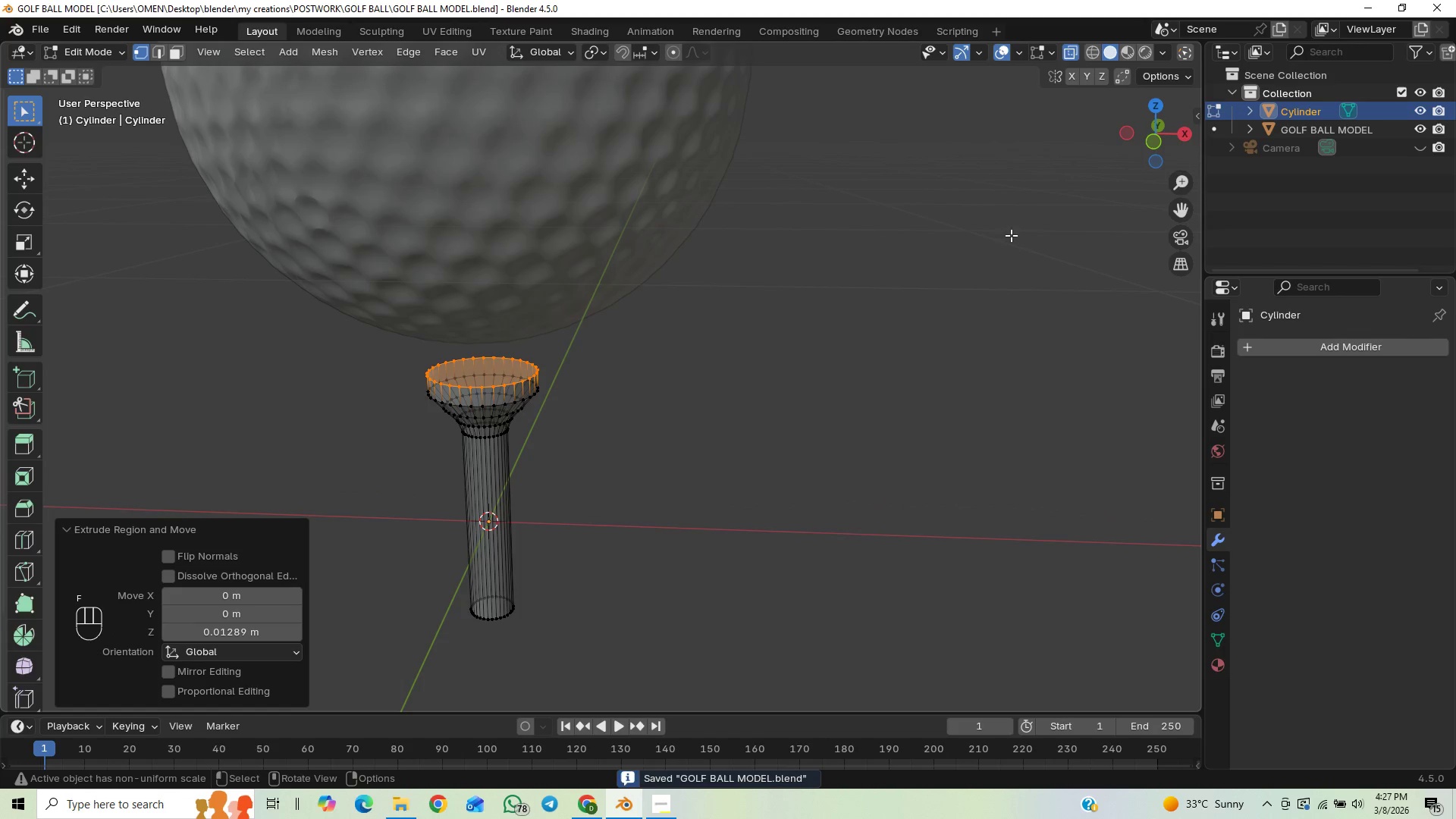 
key(Tab)
 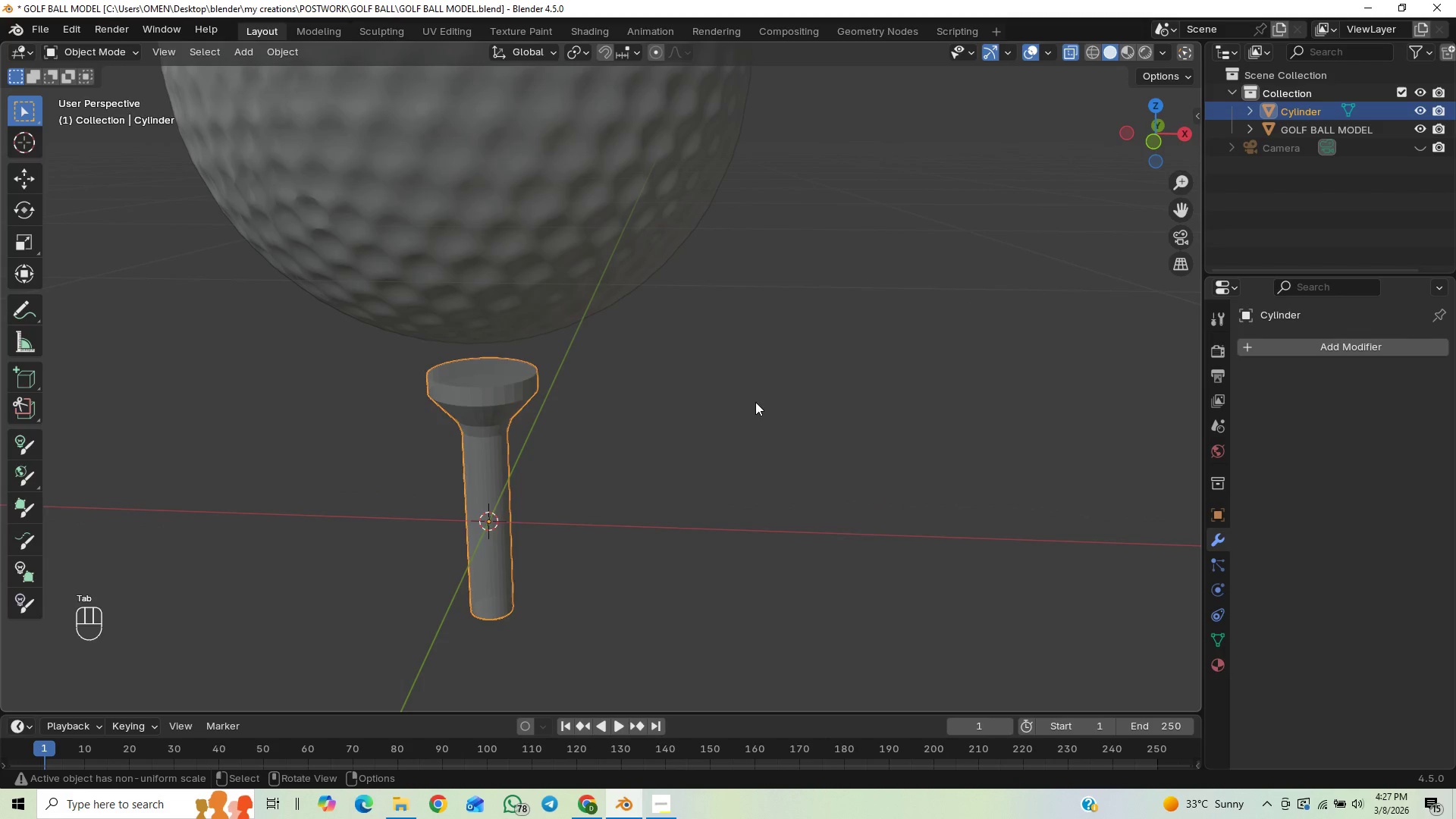 
key(Tab)
 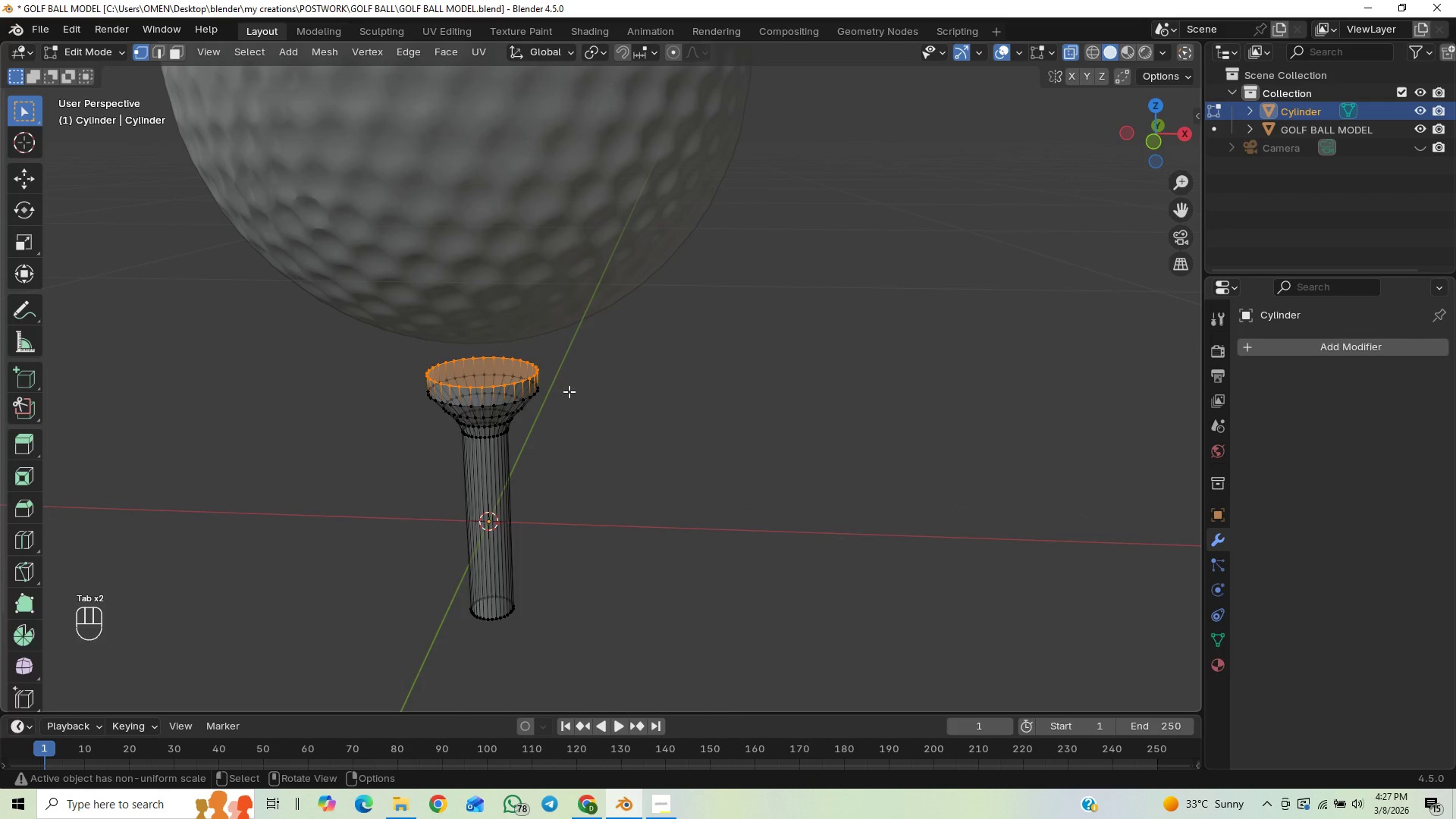 
key(Control+Z)
 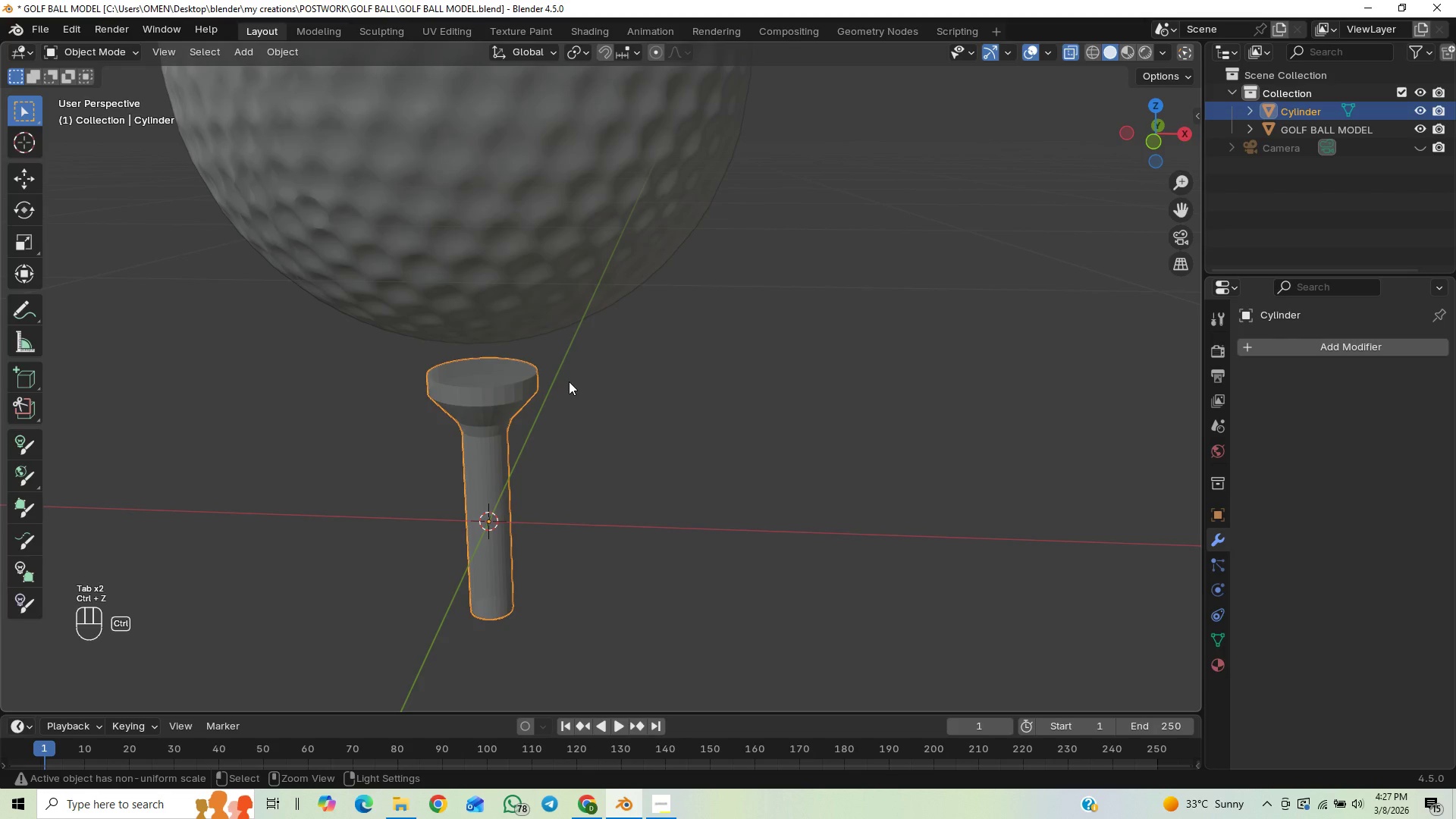 
key(Control+Z)
 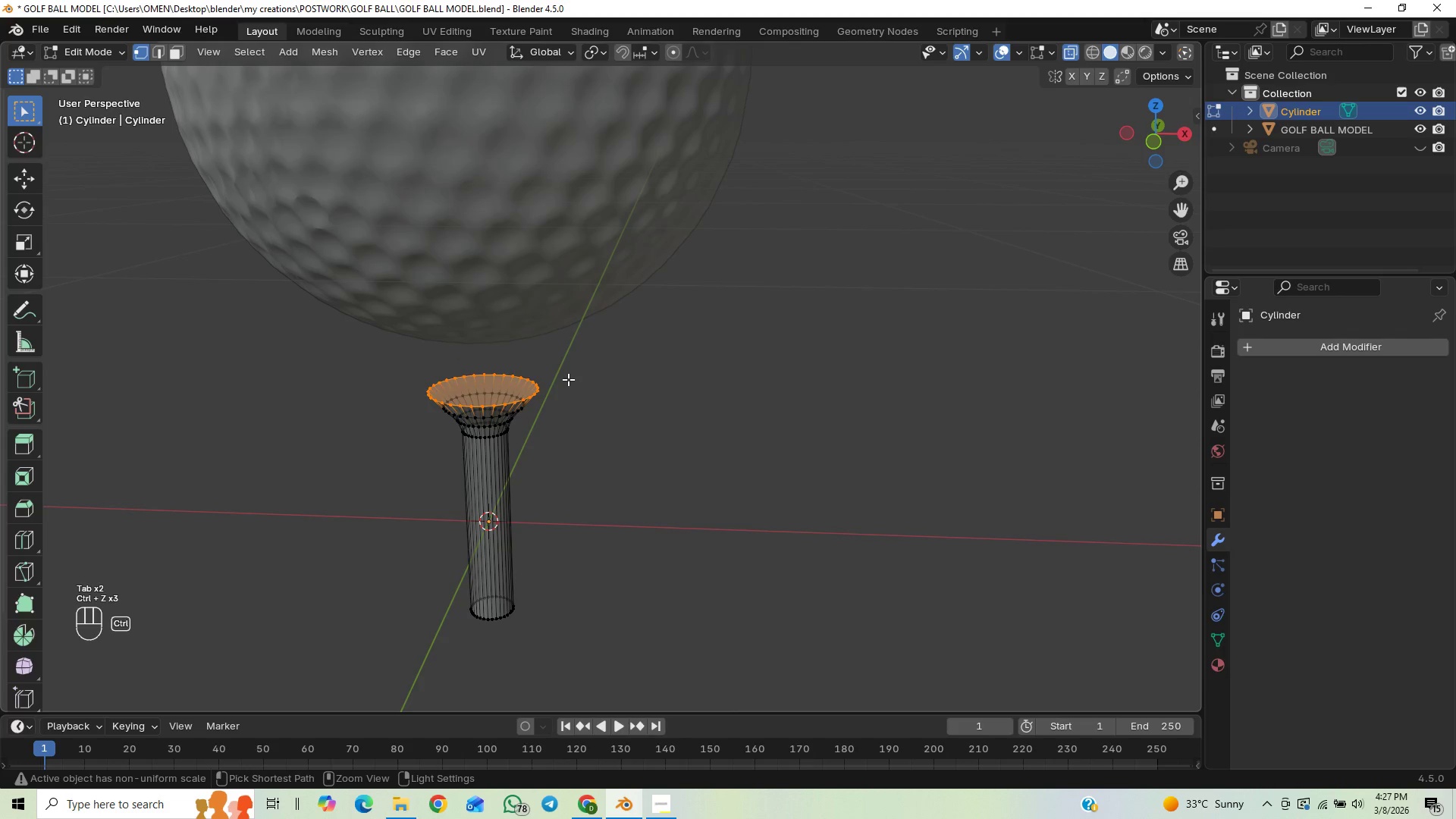 
key(Control+Z)
 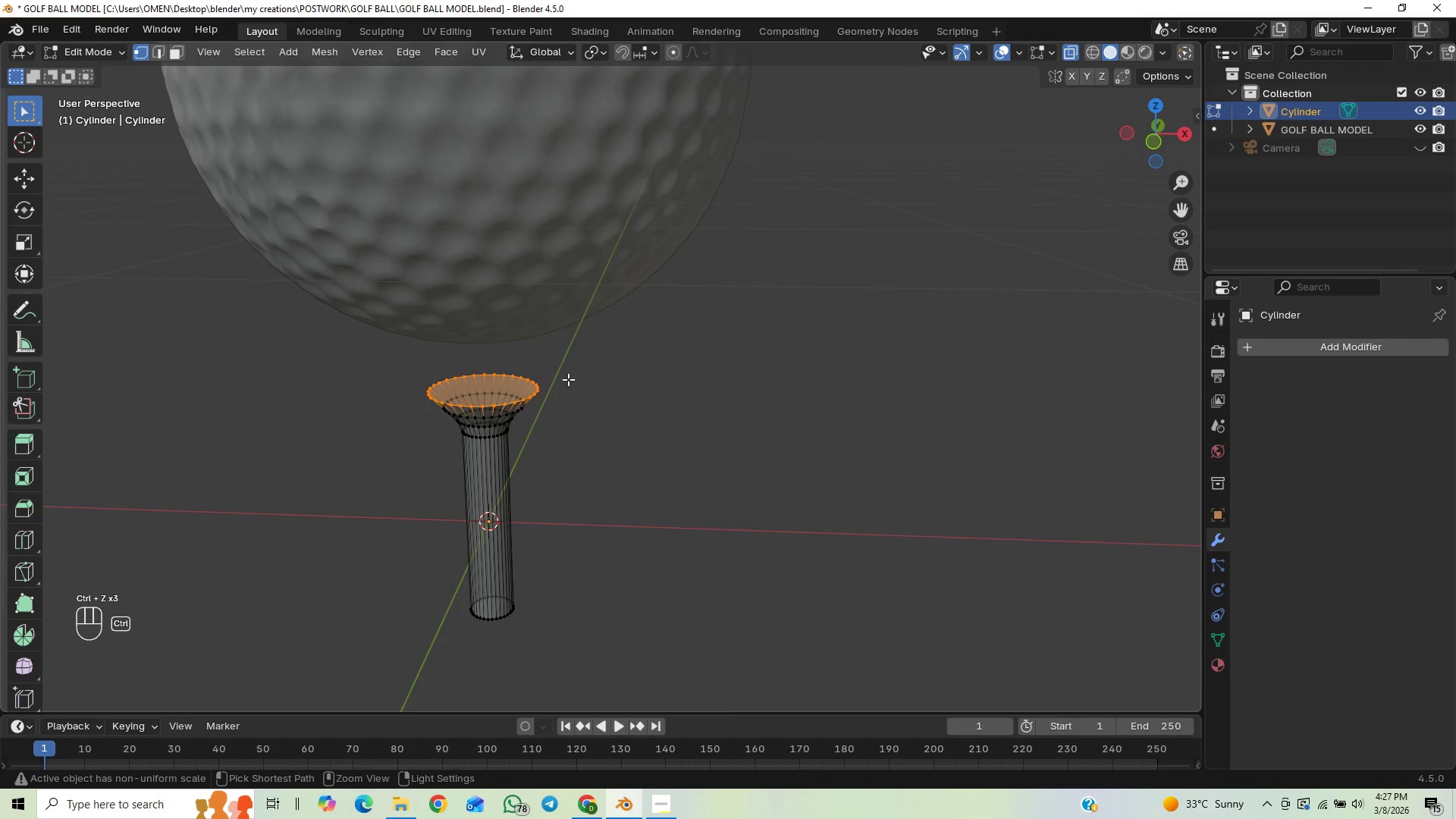 
key(Control+Shift+ShiftLeft)
 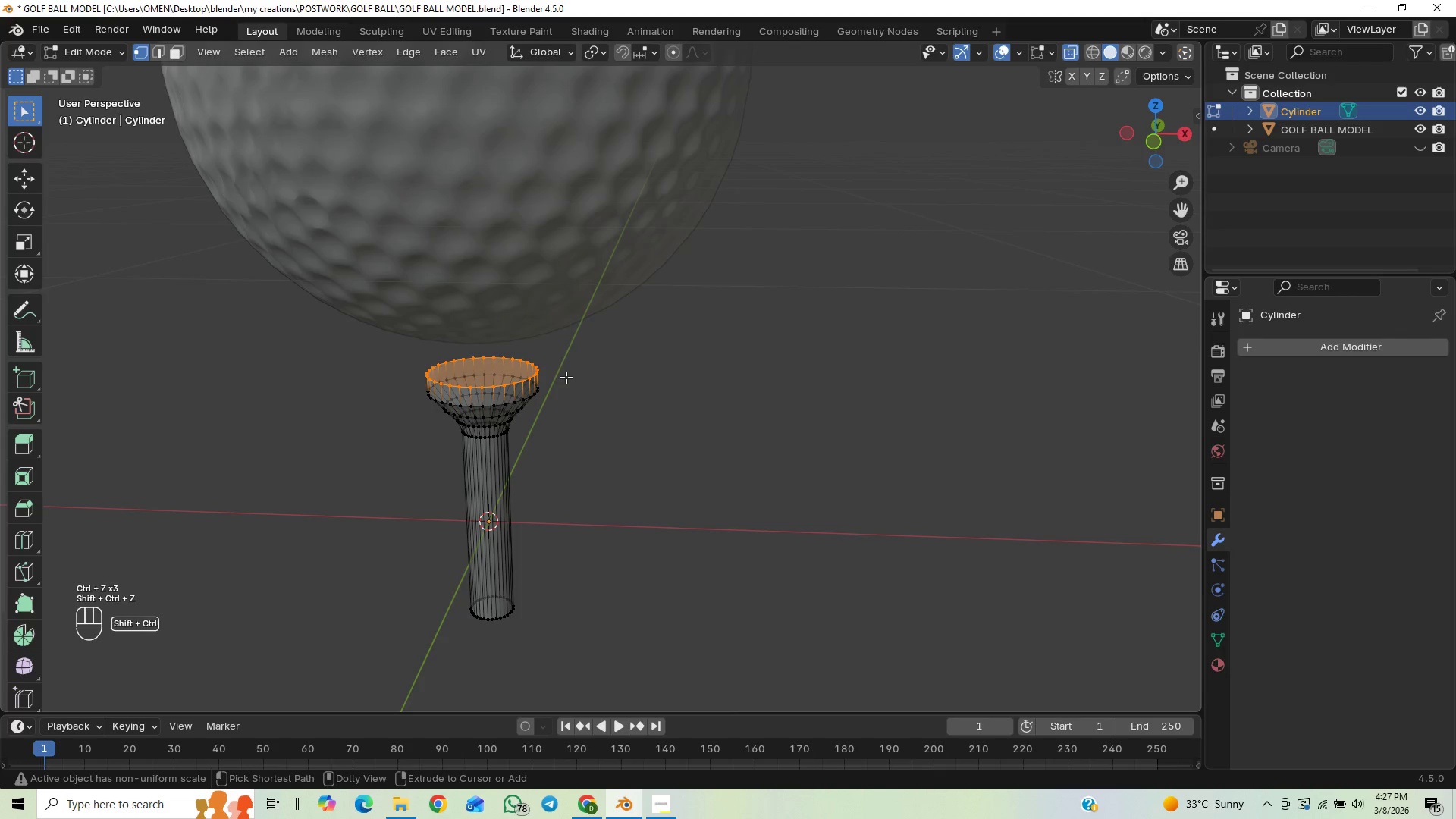 
key(Control+Shift+Z)
 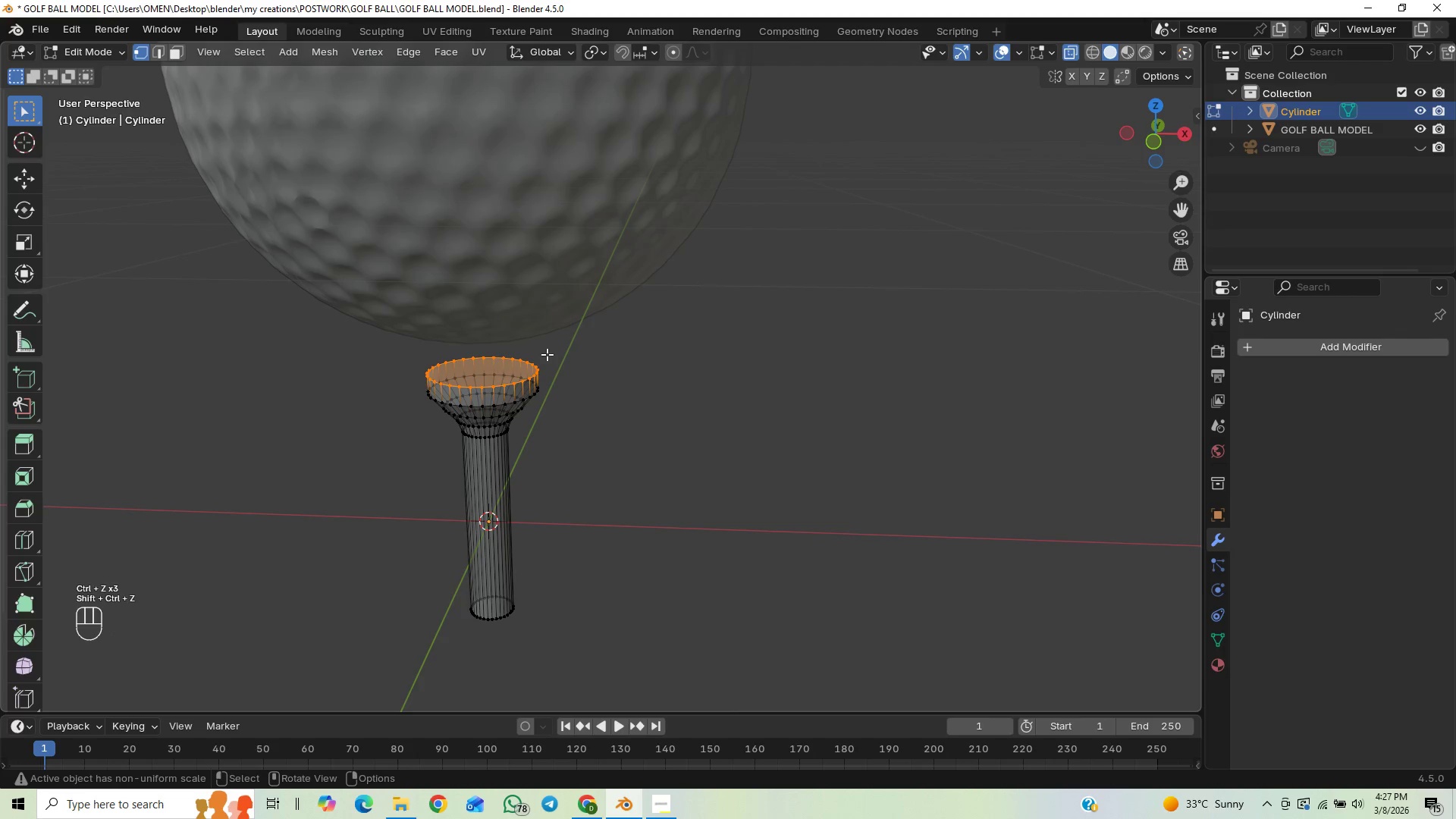 
key(I)
 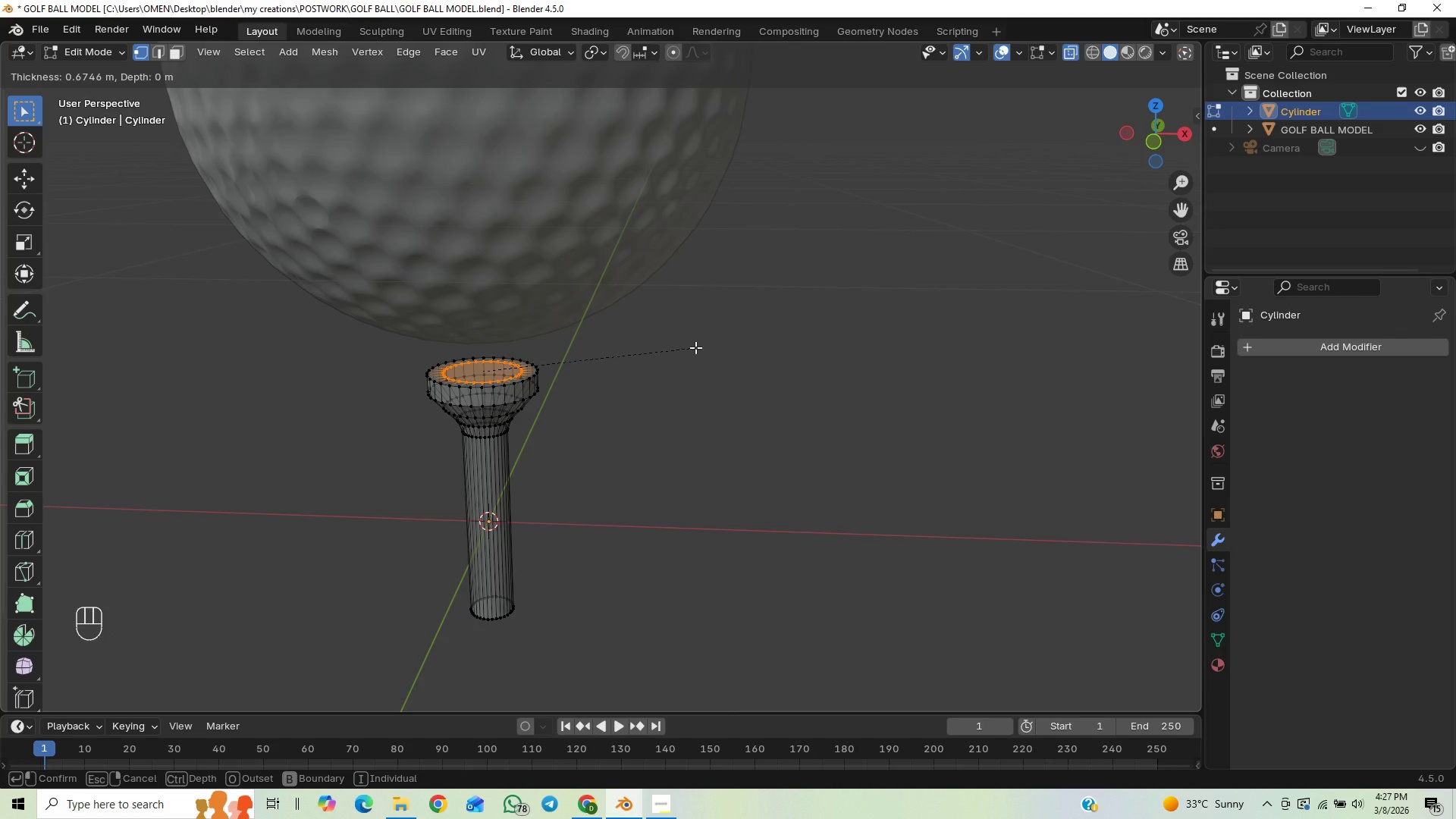 
wait(5.44)
 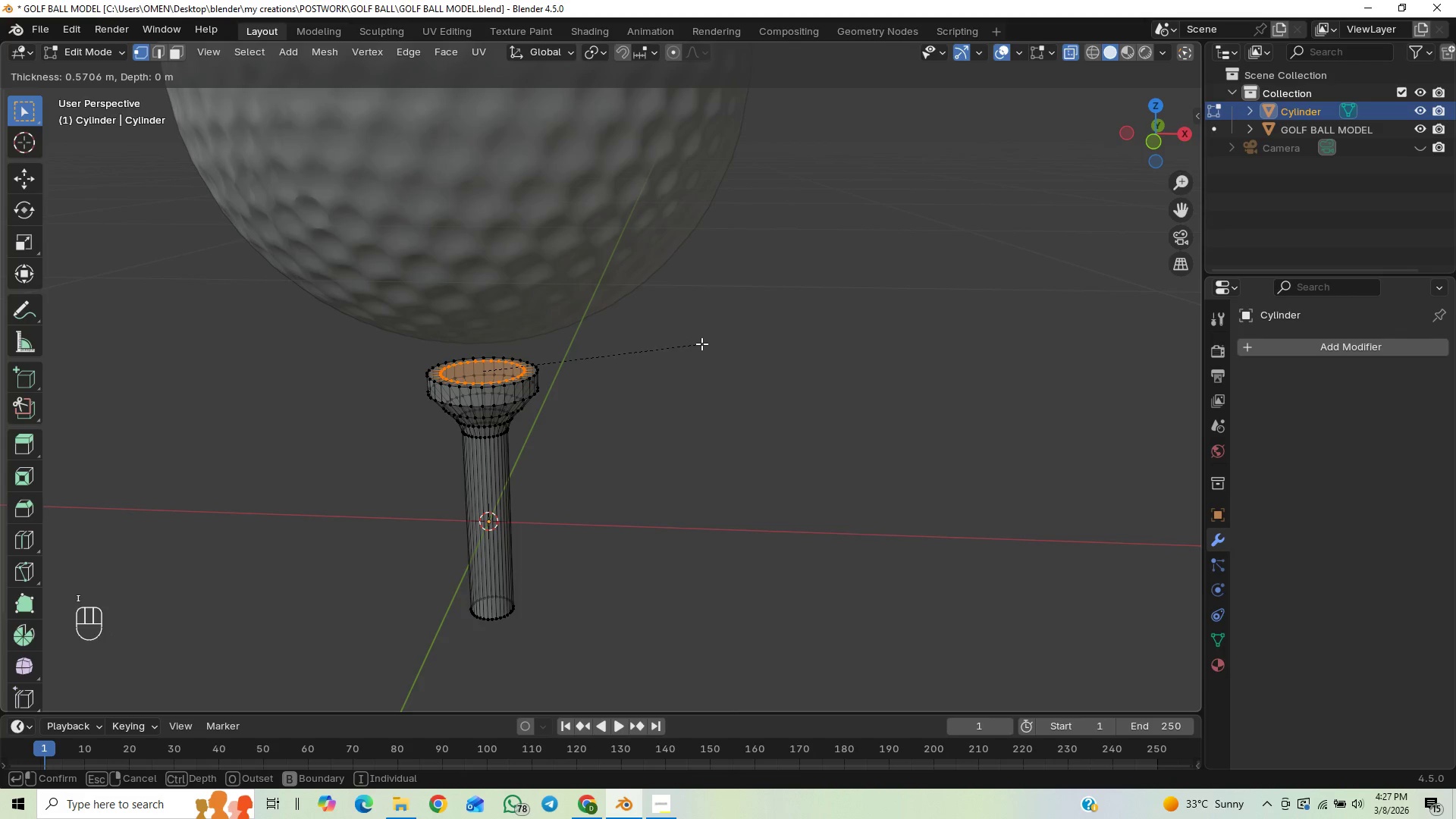 
left_click([701, 344])
 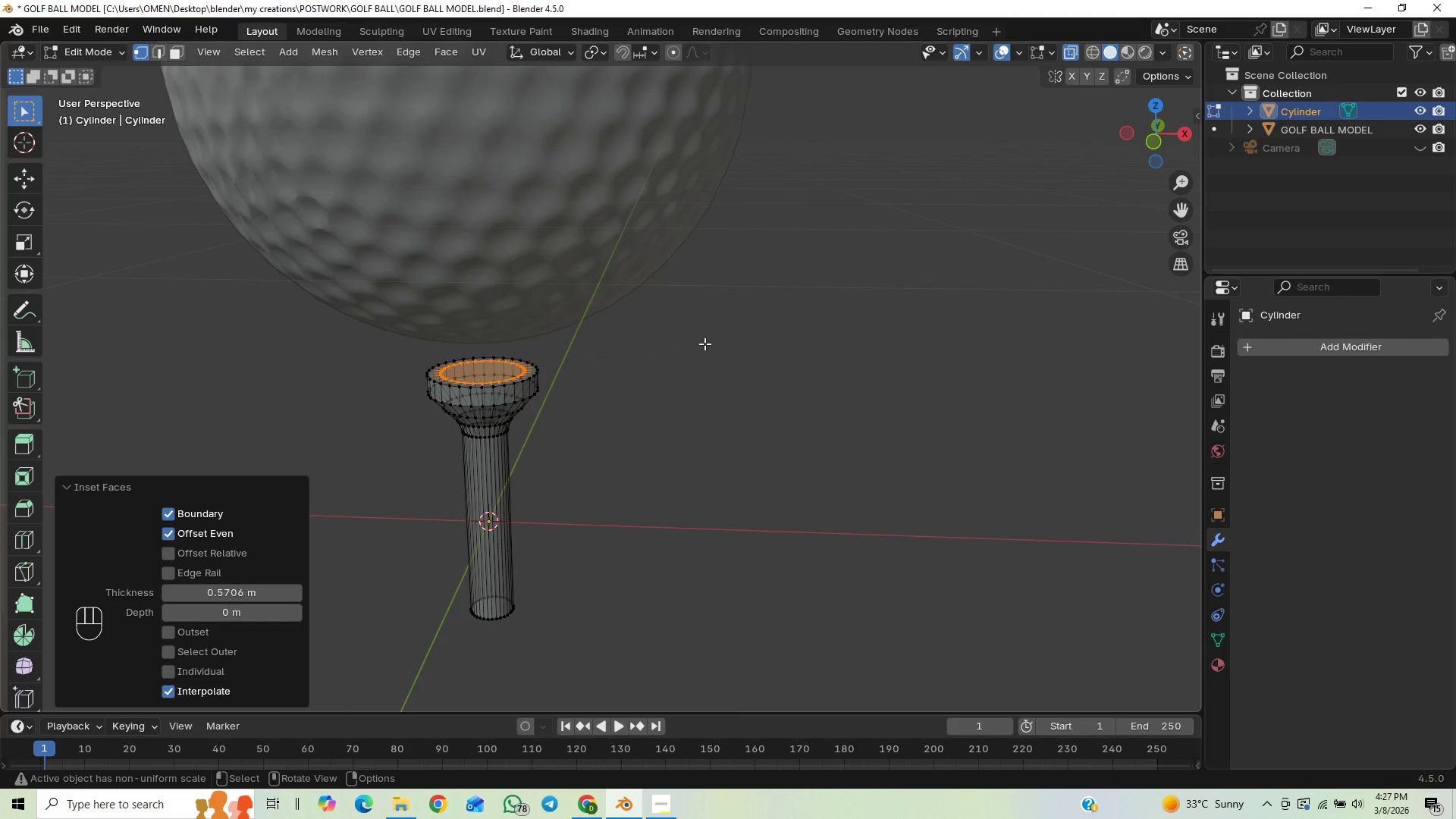 
type(gz)
 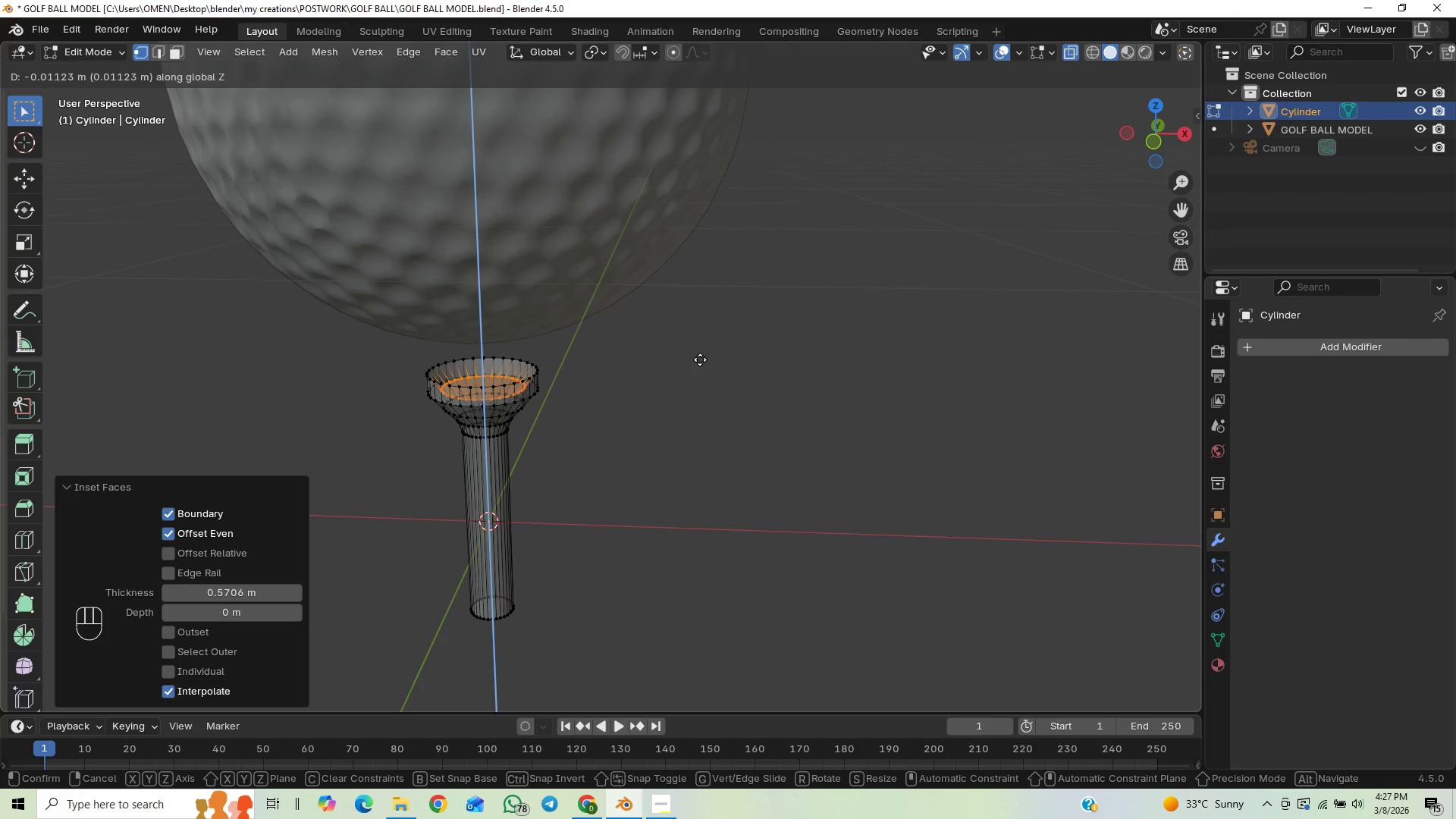 
wait(6.3)
 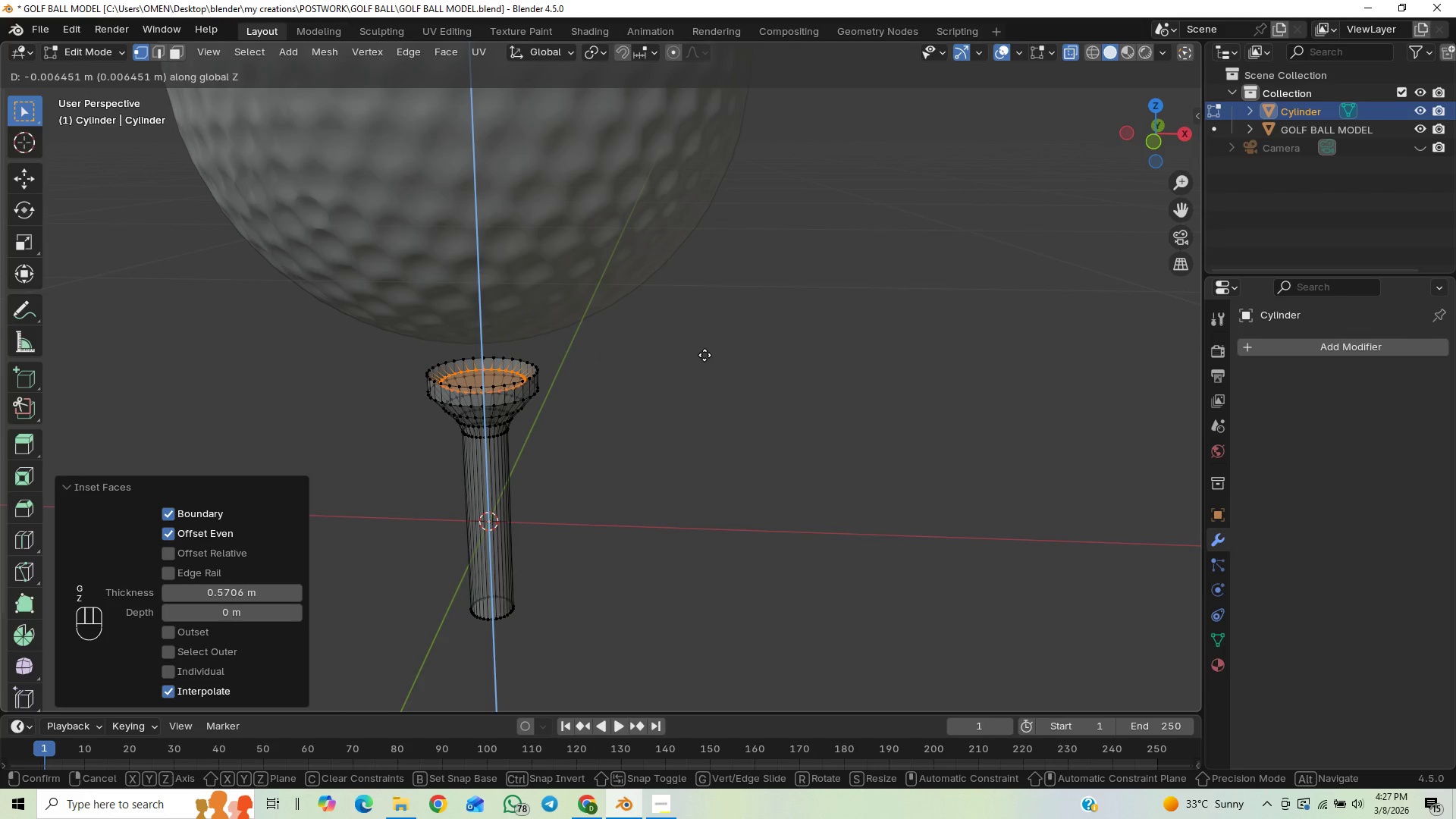 
right_click([699, 358])
 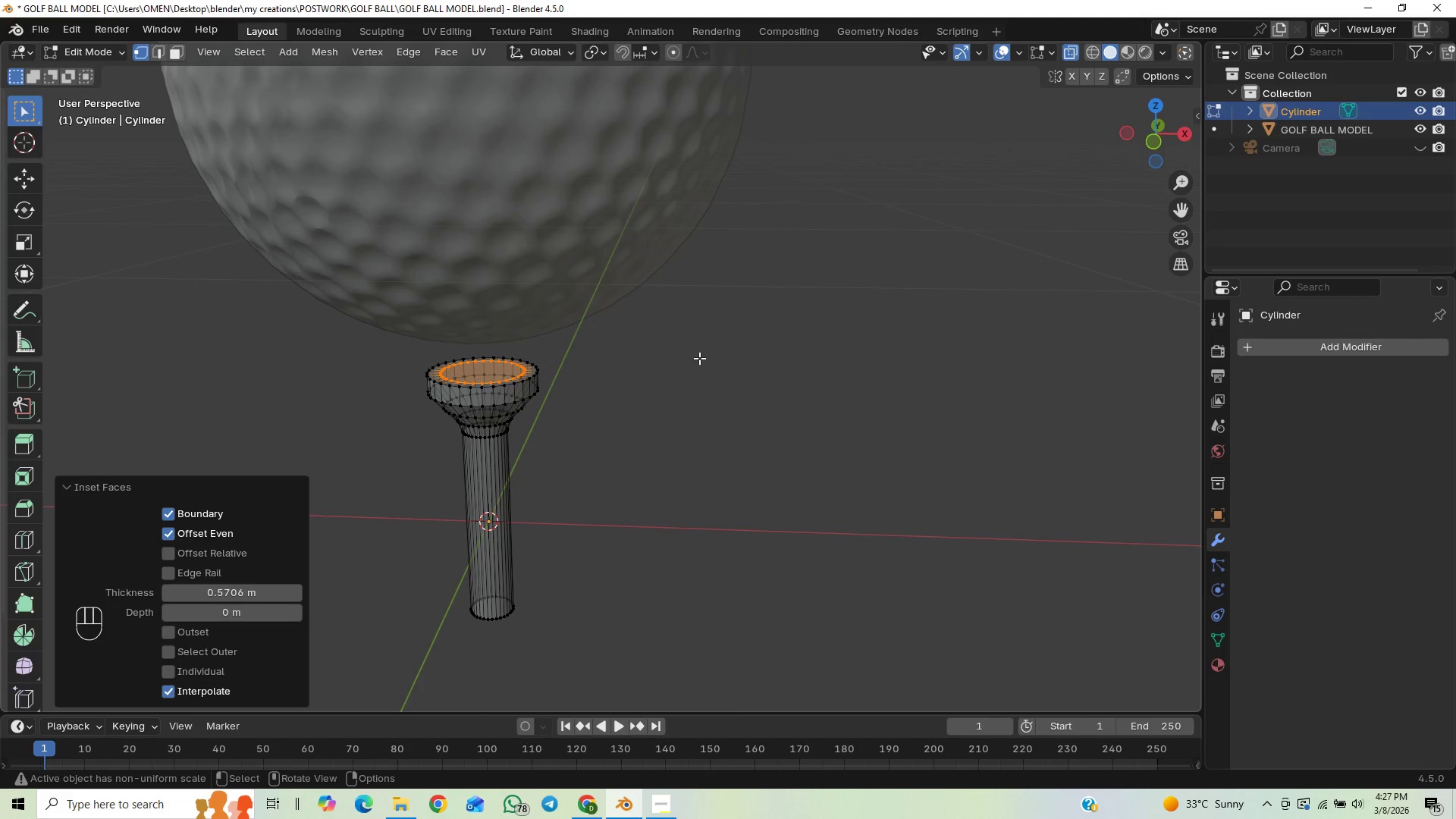 
key(Control+Z)
 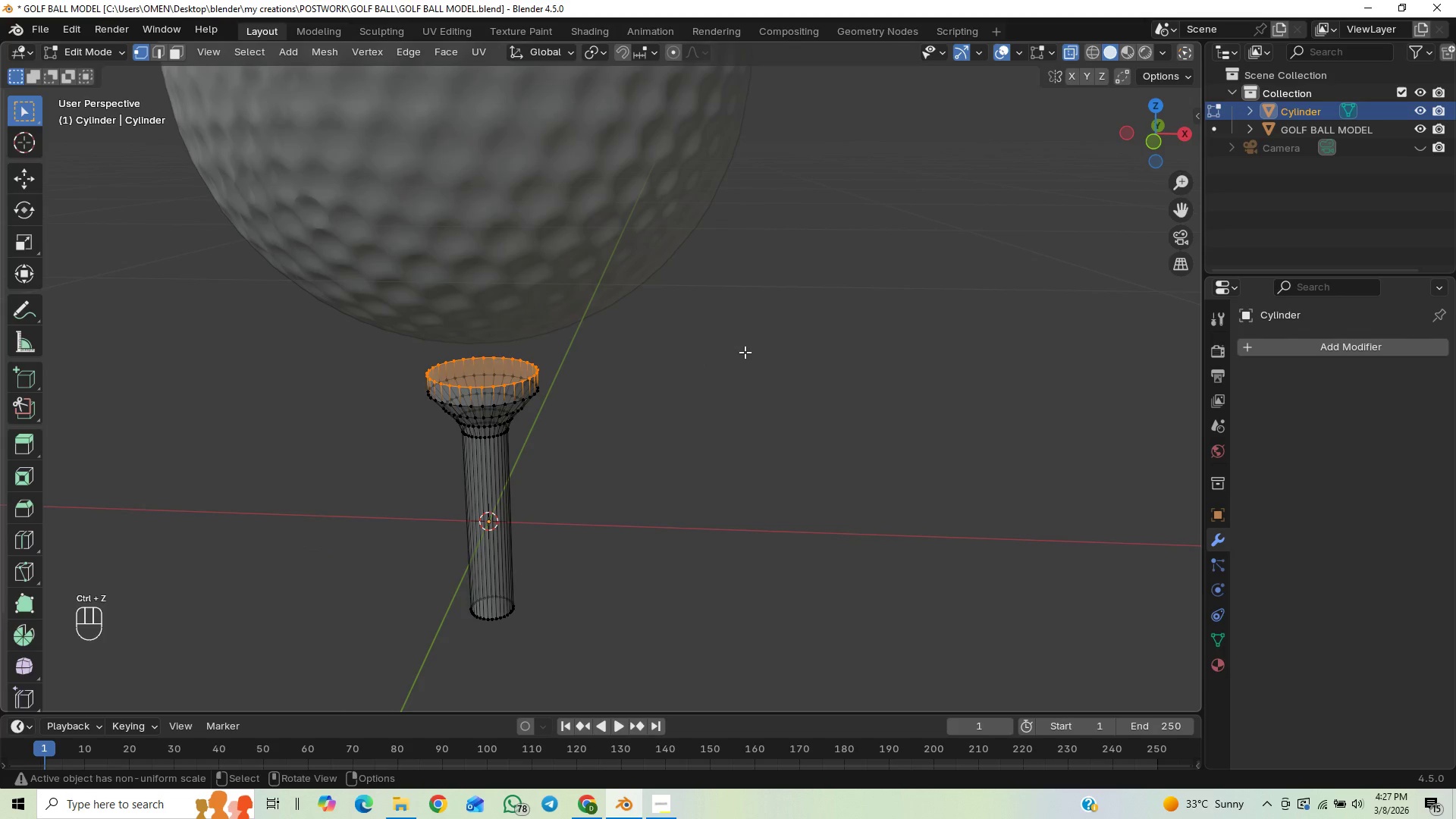 
key(I)
 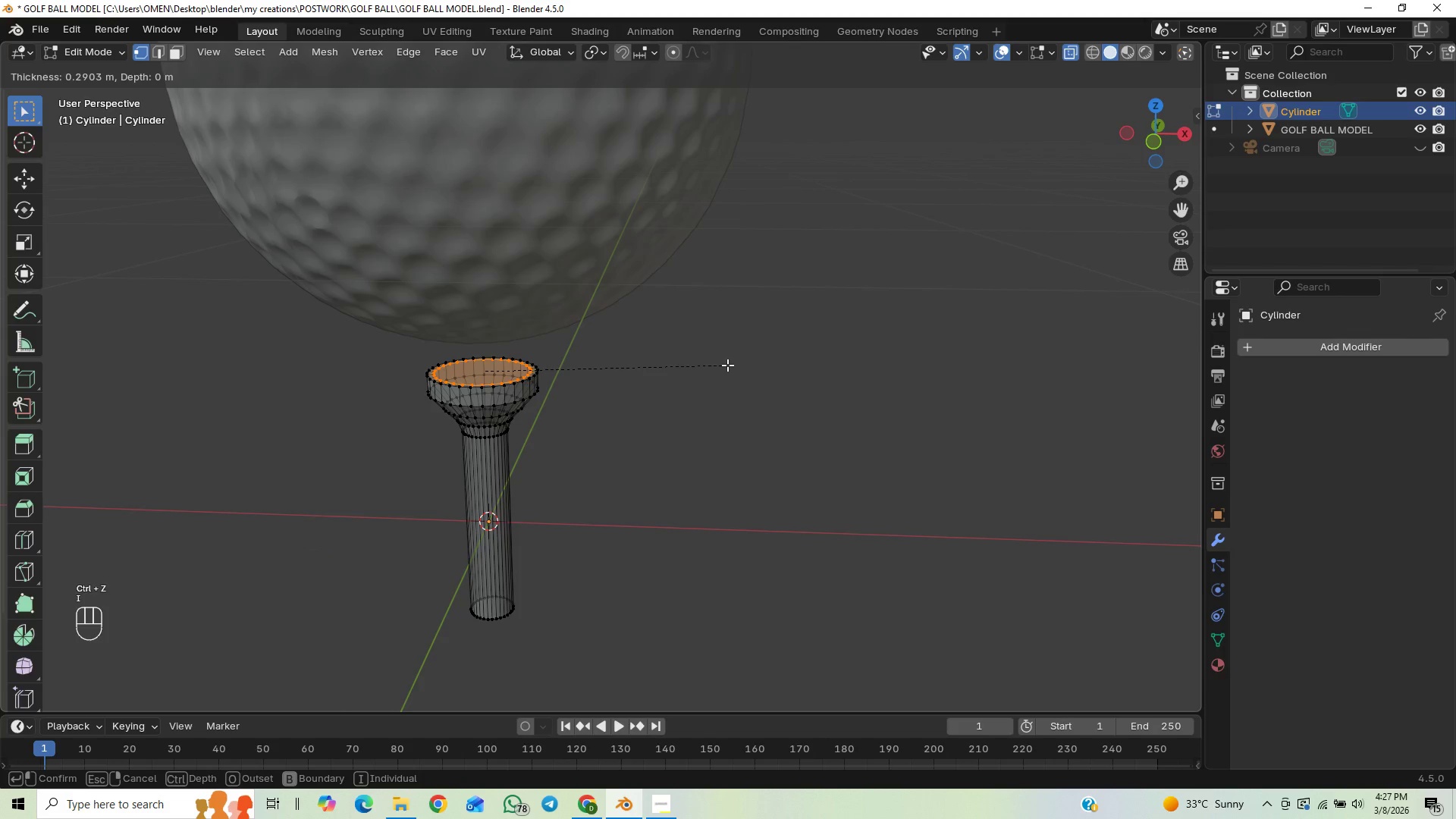 
left_click([726, 366])
 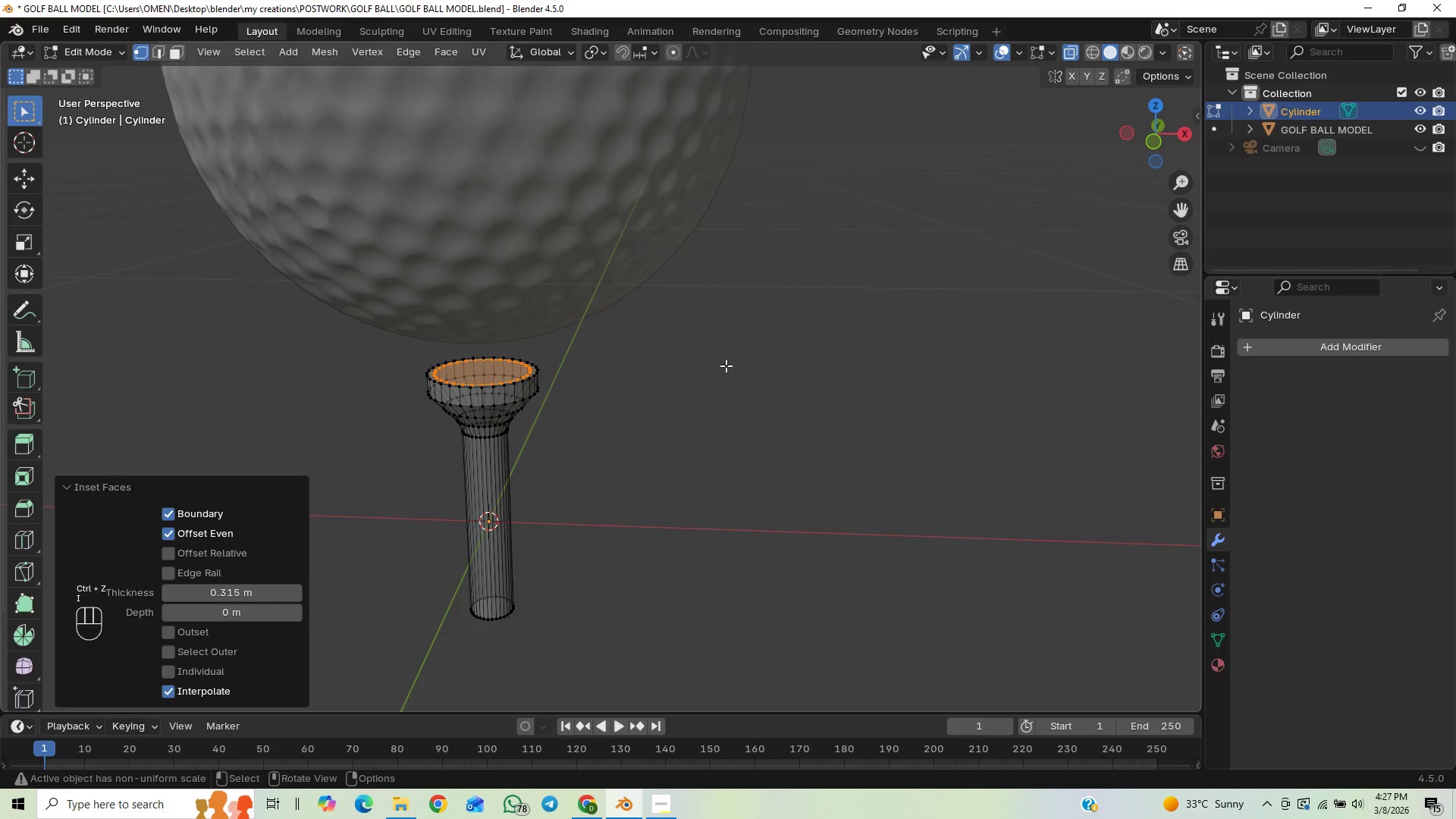 
key(I)
 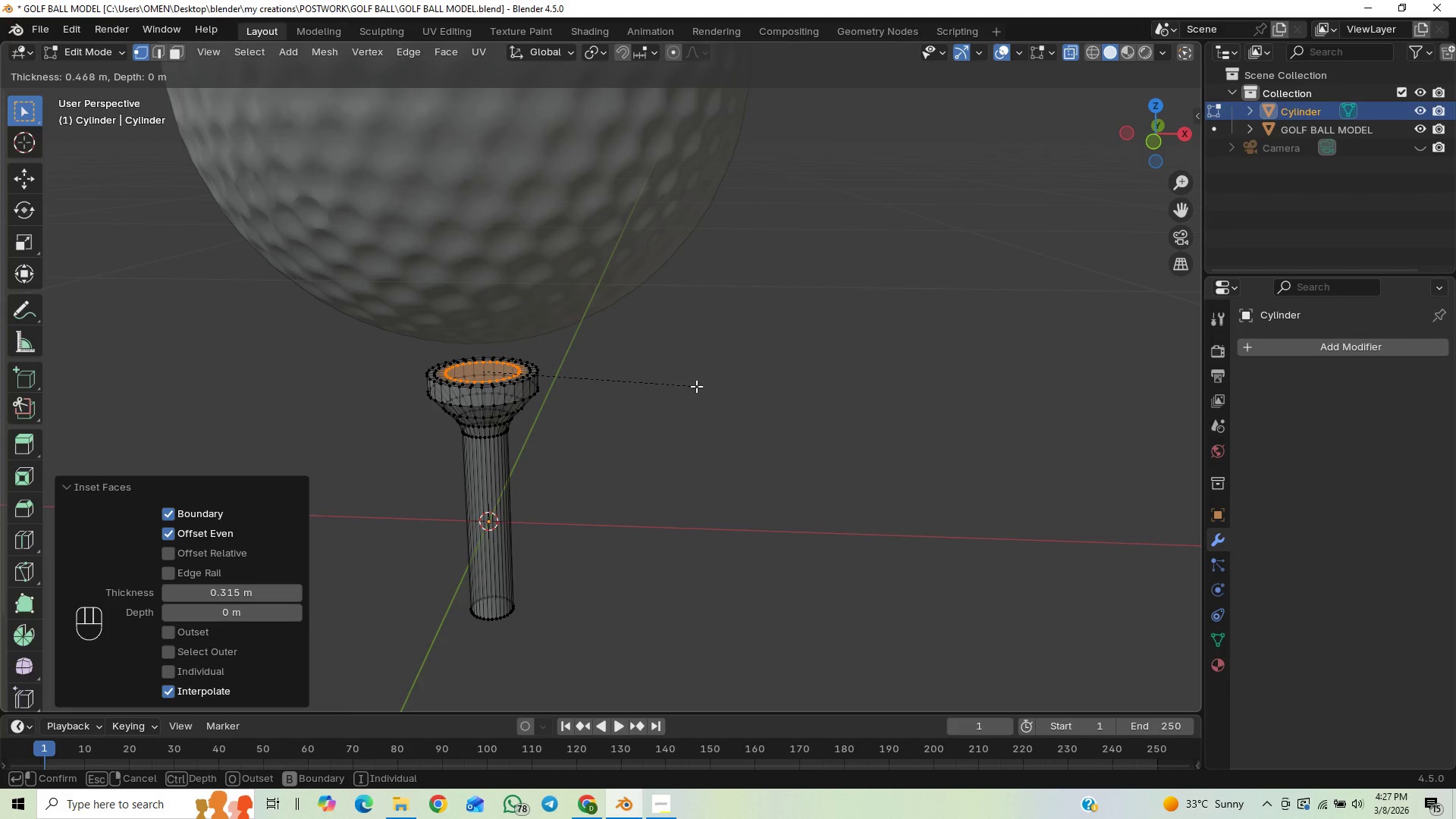 
left_click([691, 387])
 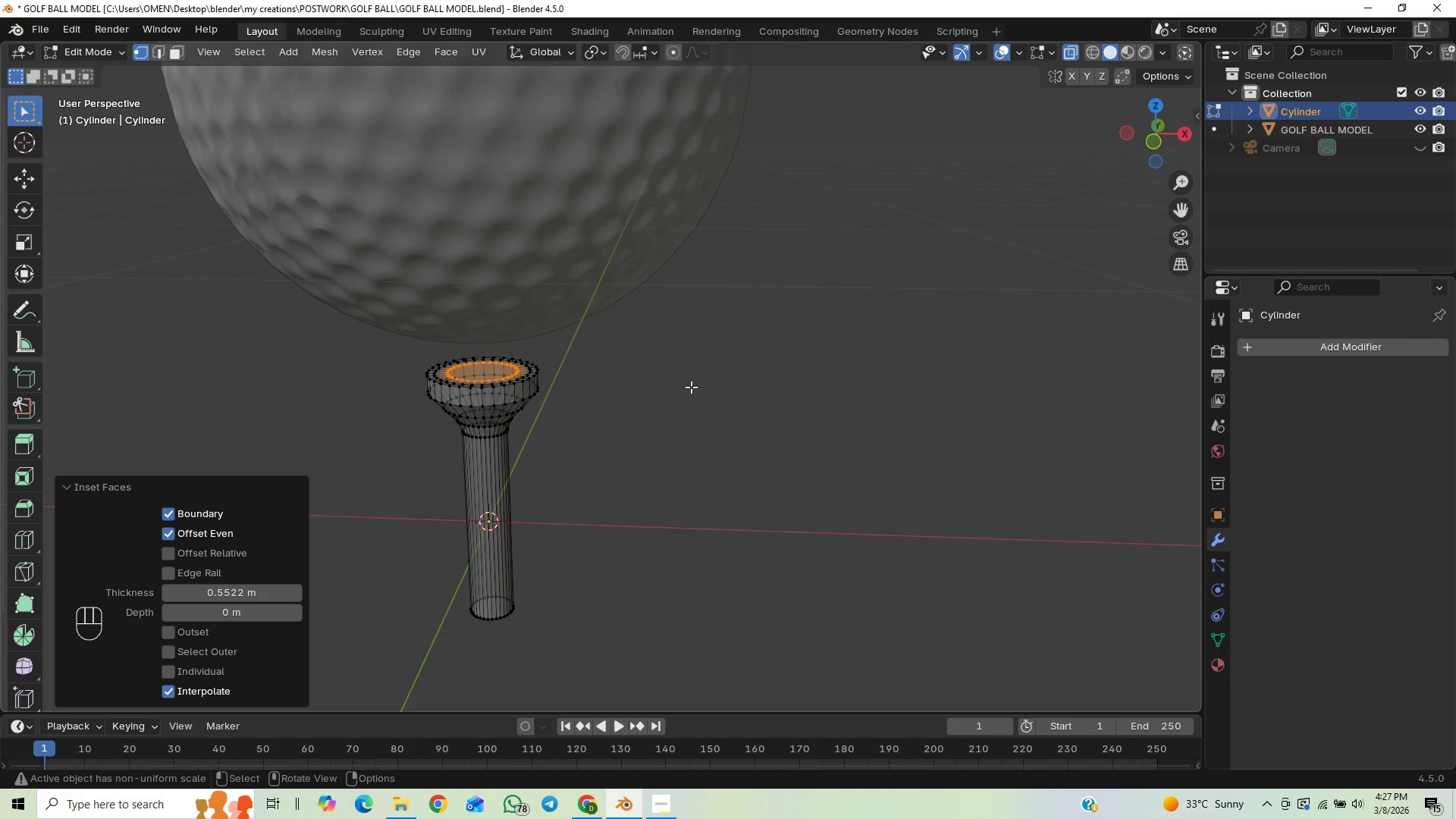 
type(gz)
 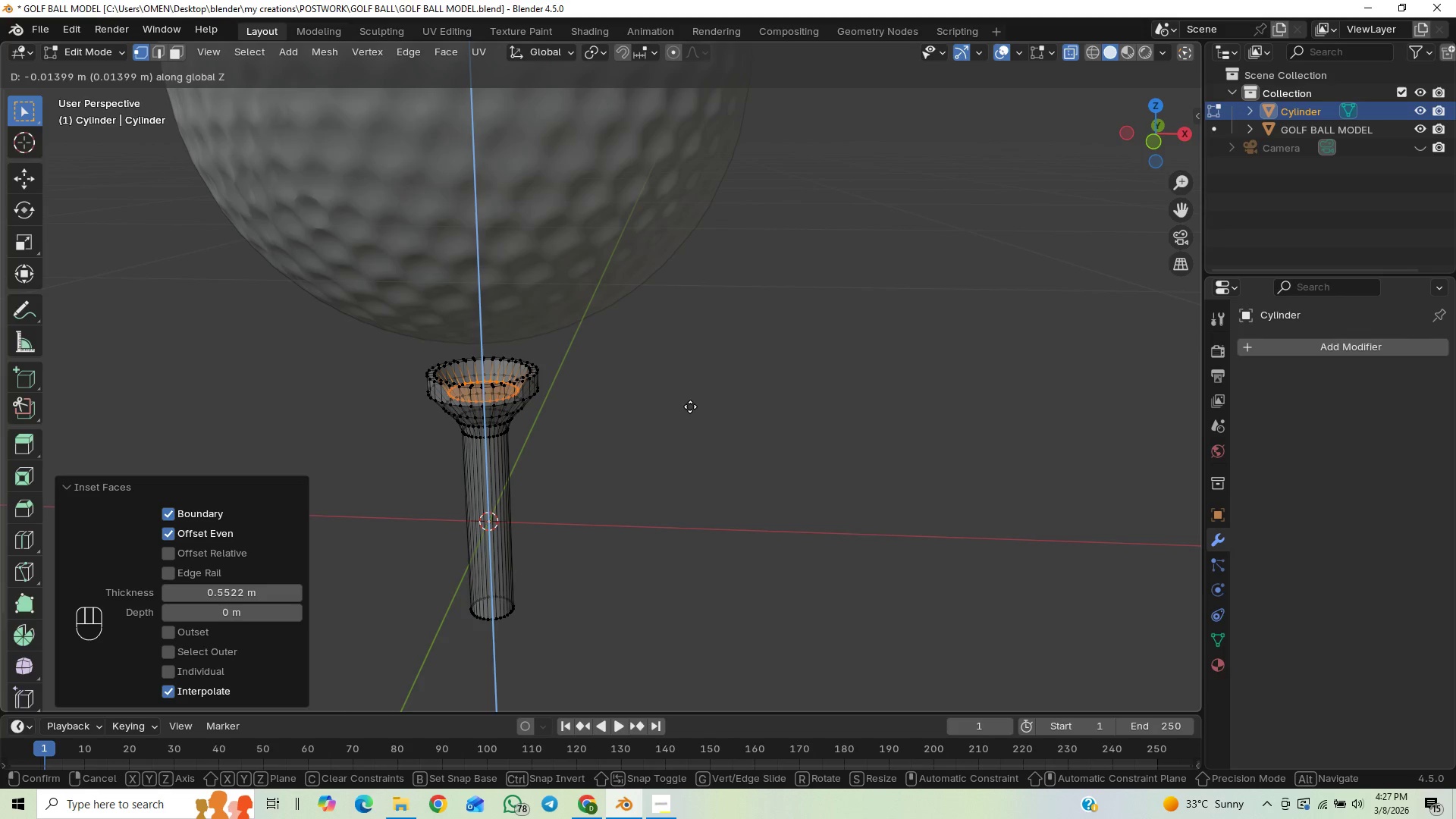 
wait(9.09)
 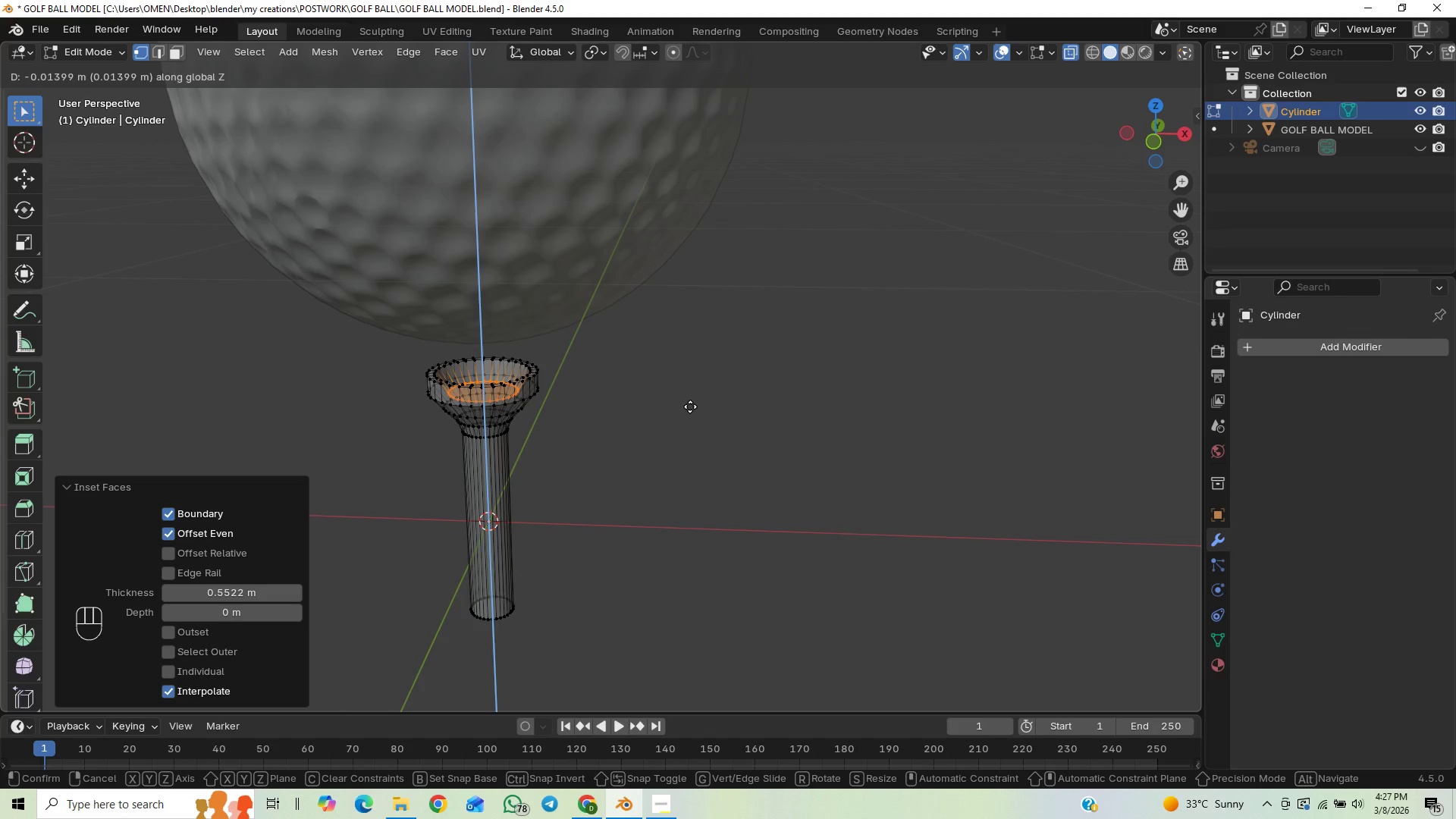 
left_click([690, 409])
 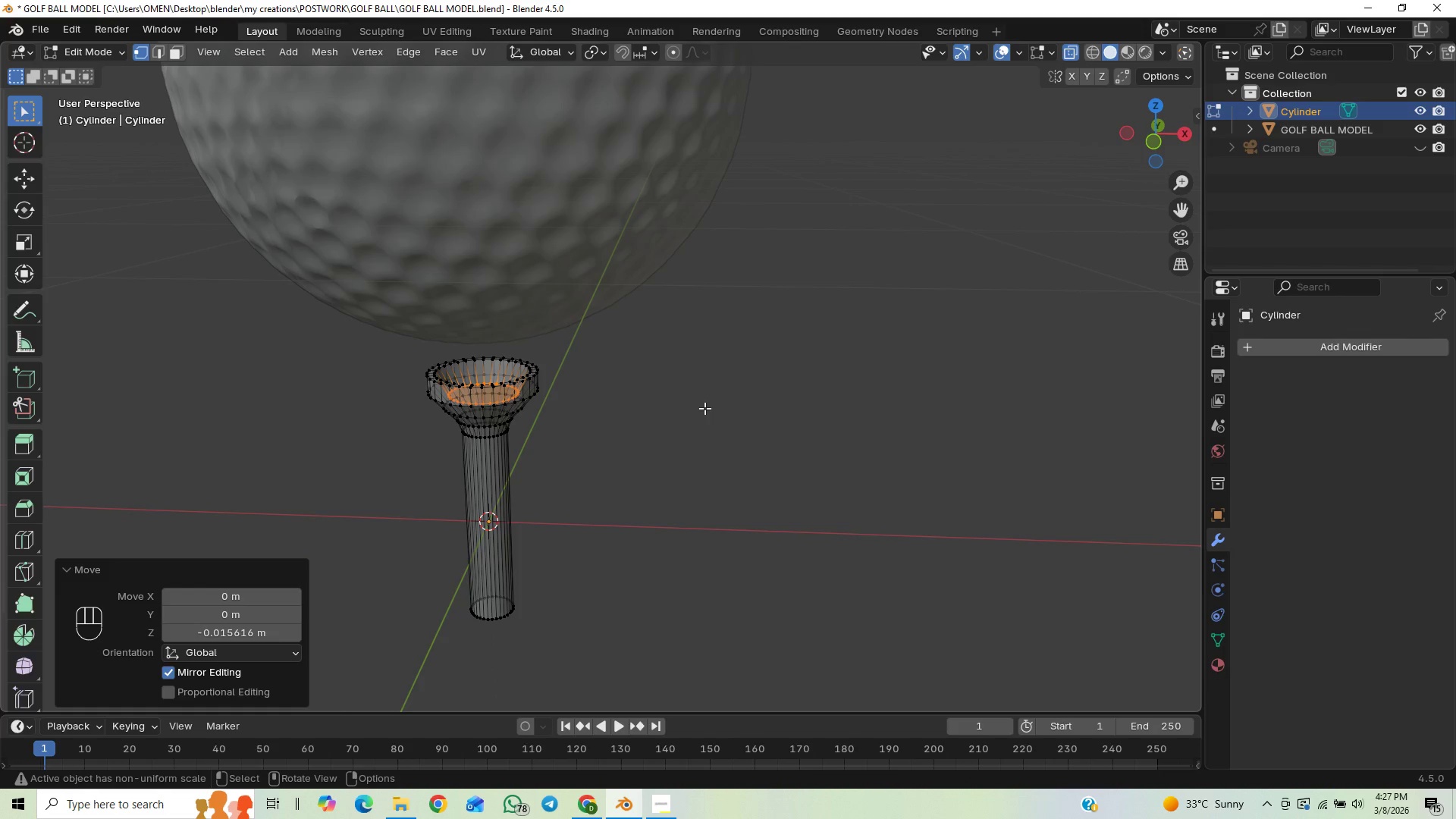 
key(Control+S)
 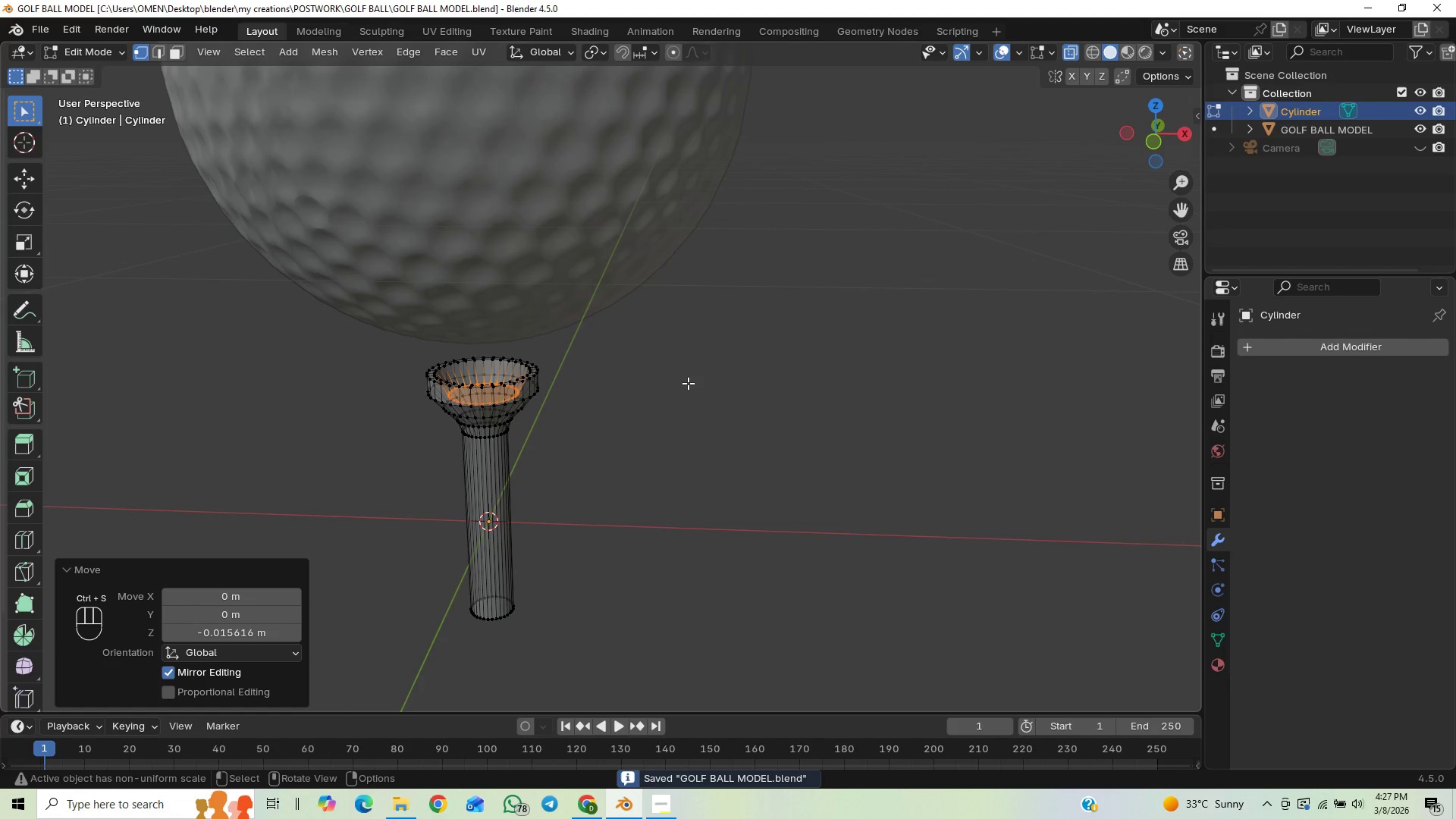 
key(Tab)
 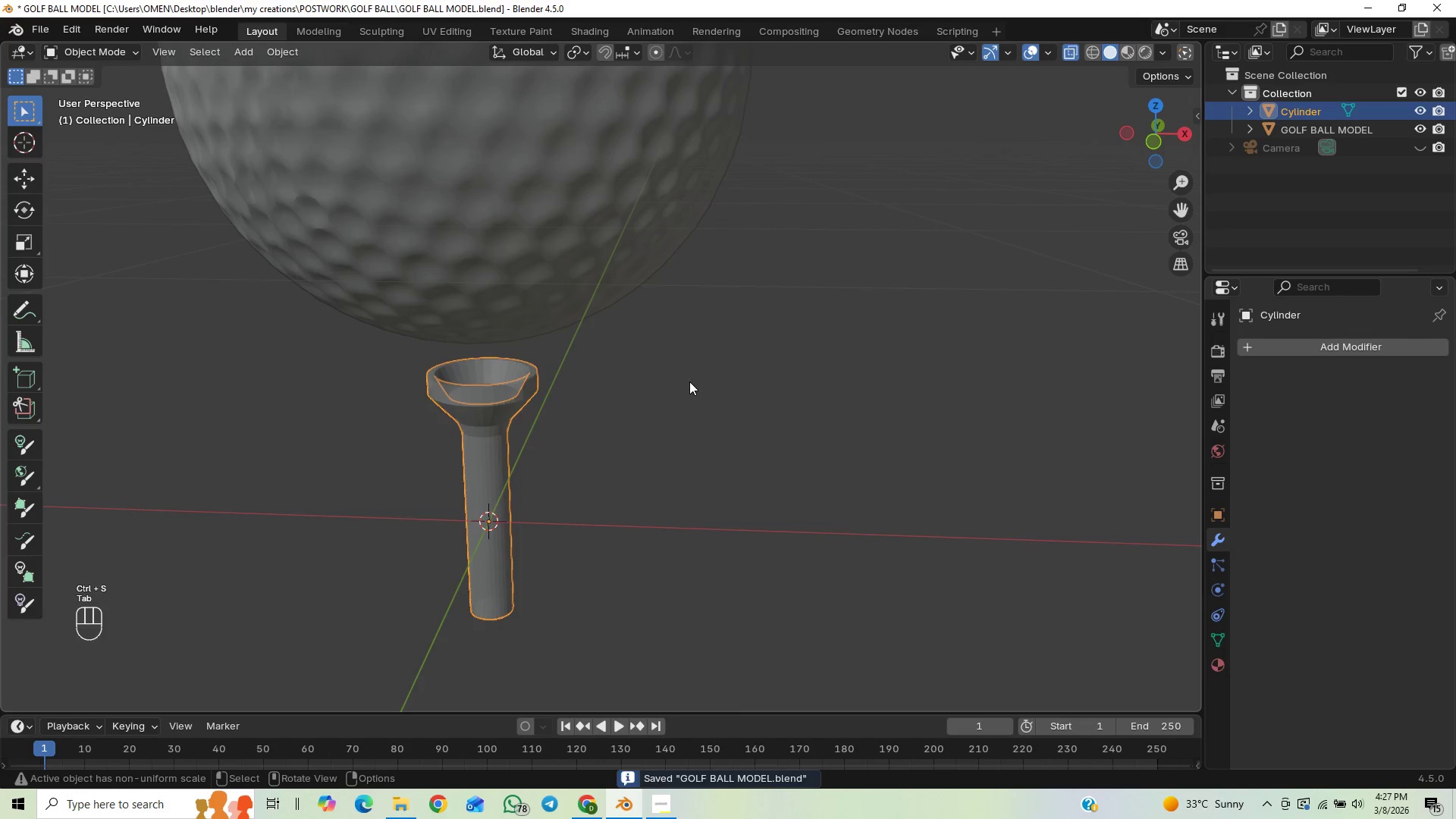 
key(End)
 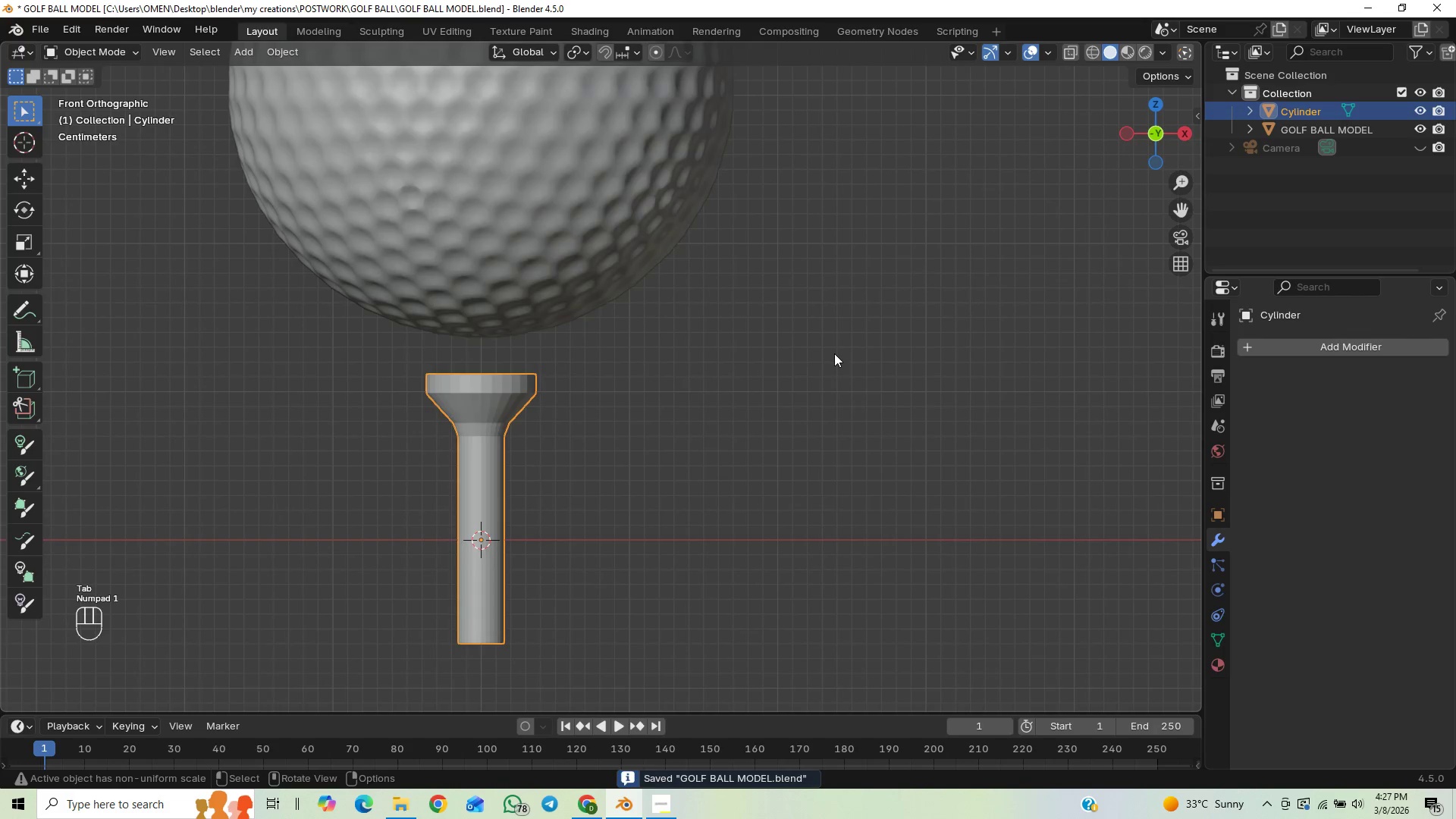 
scroll: coordinate [795, 457], scroll_direction: down, amount: 2.0
 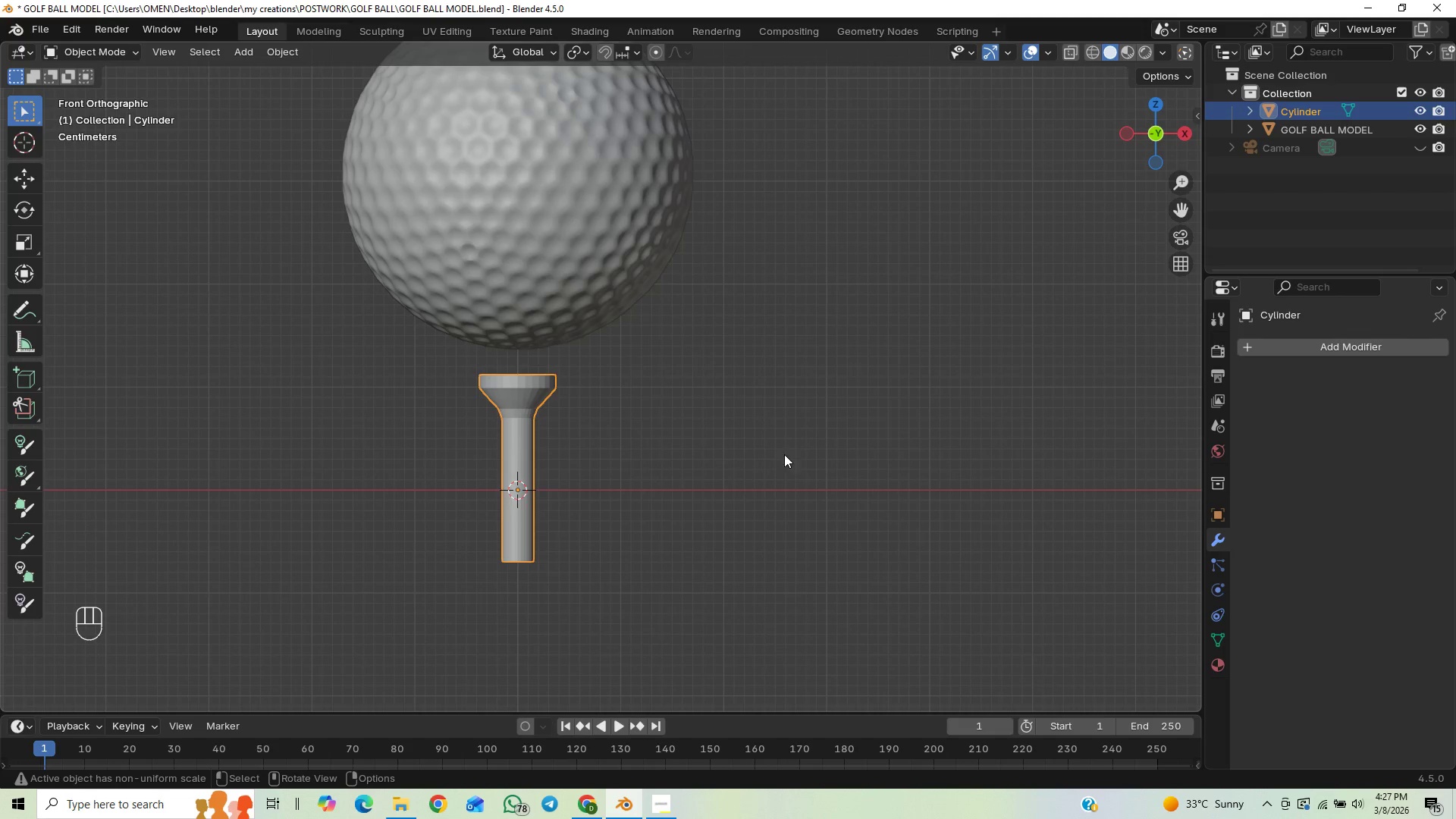 
key(Control+2)
 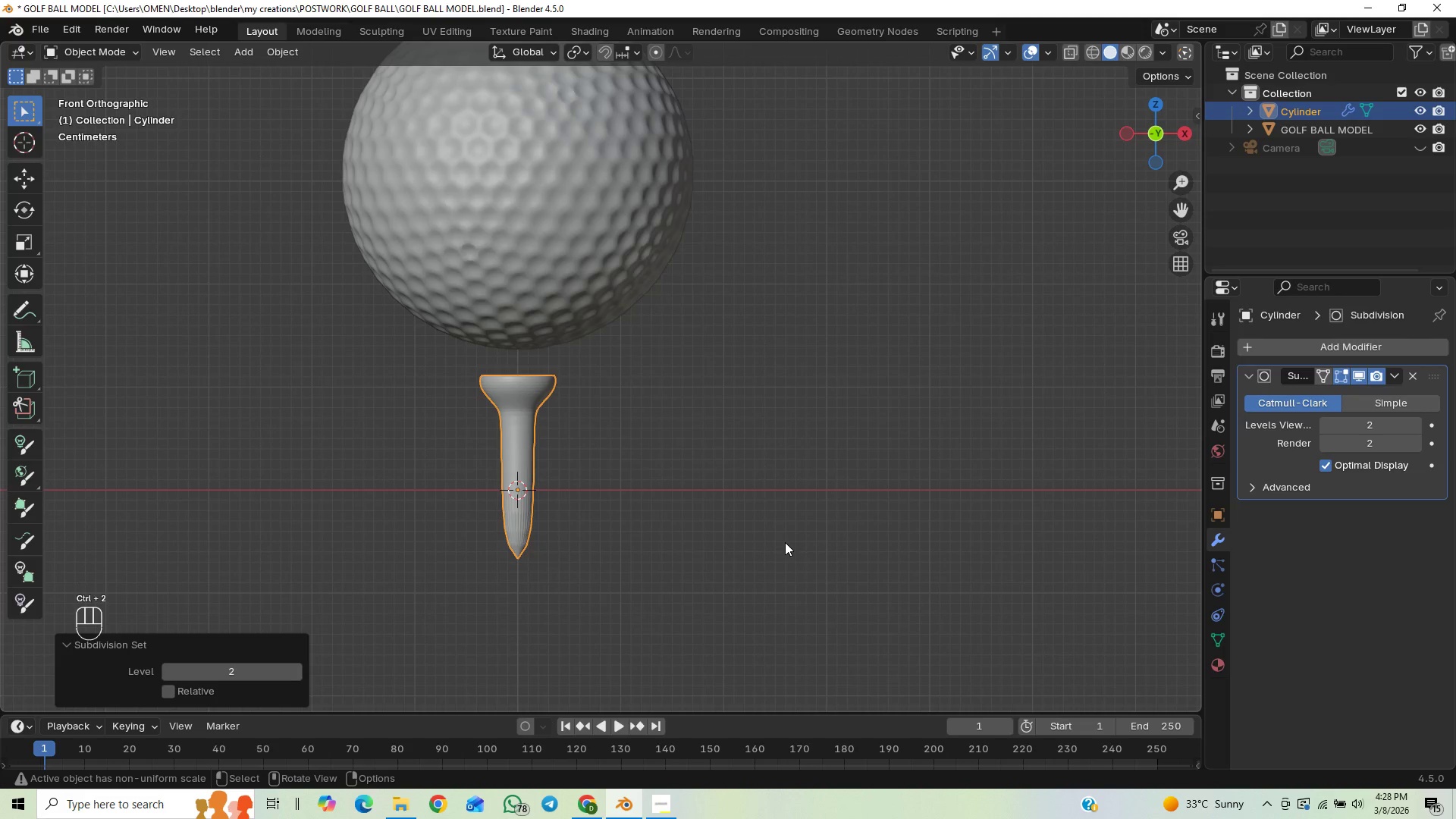 
scroll: coordinate [785, 525], scroll_direction: up, amount: 1.0
 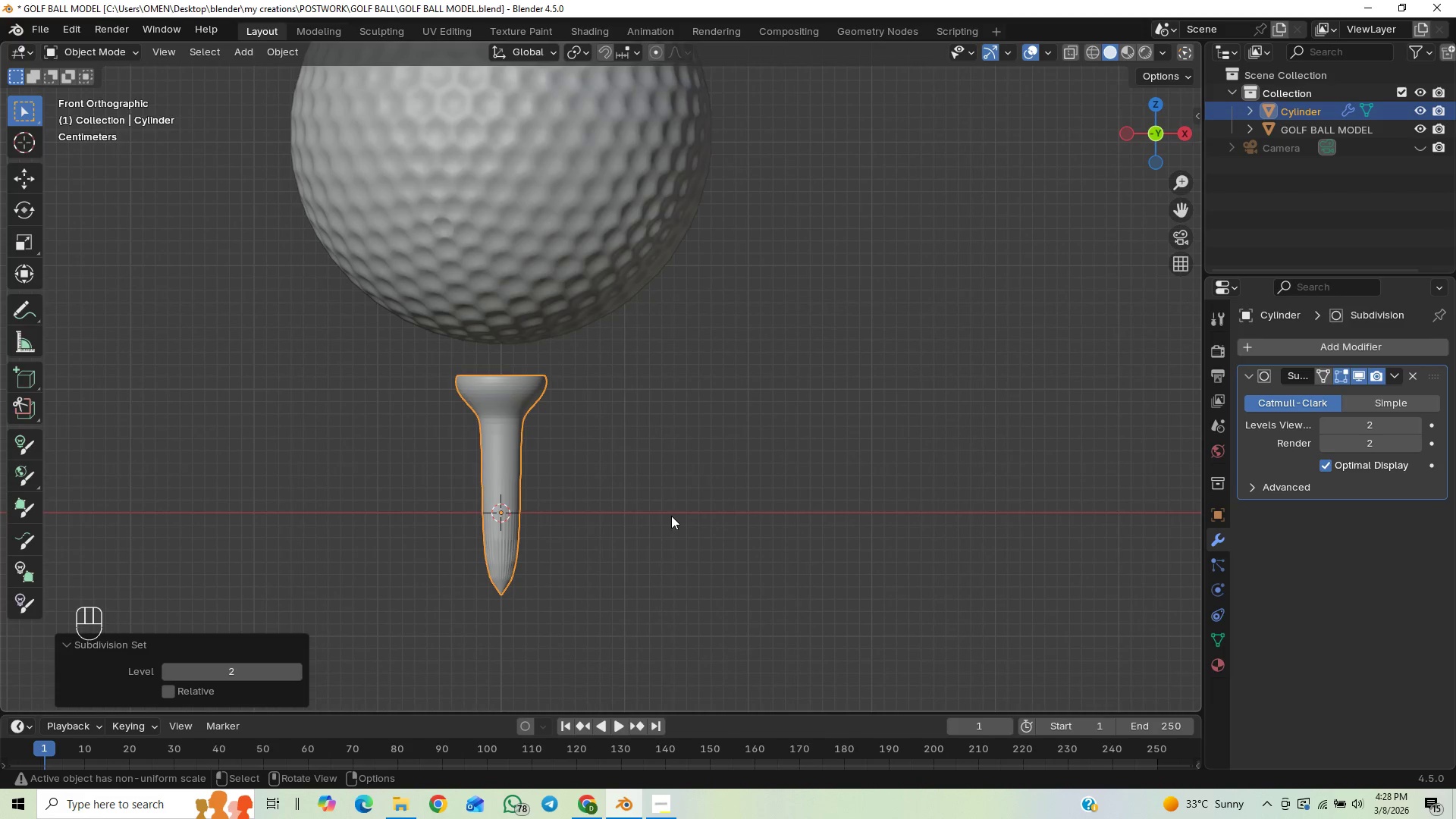 
key(Control+Z)
 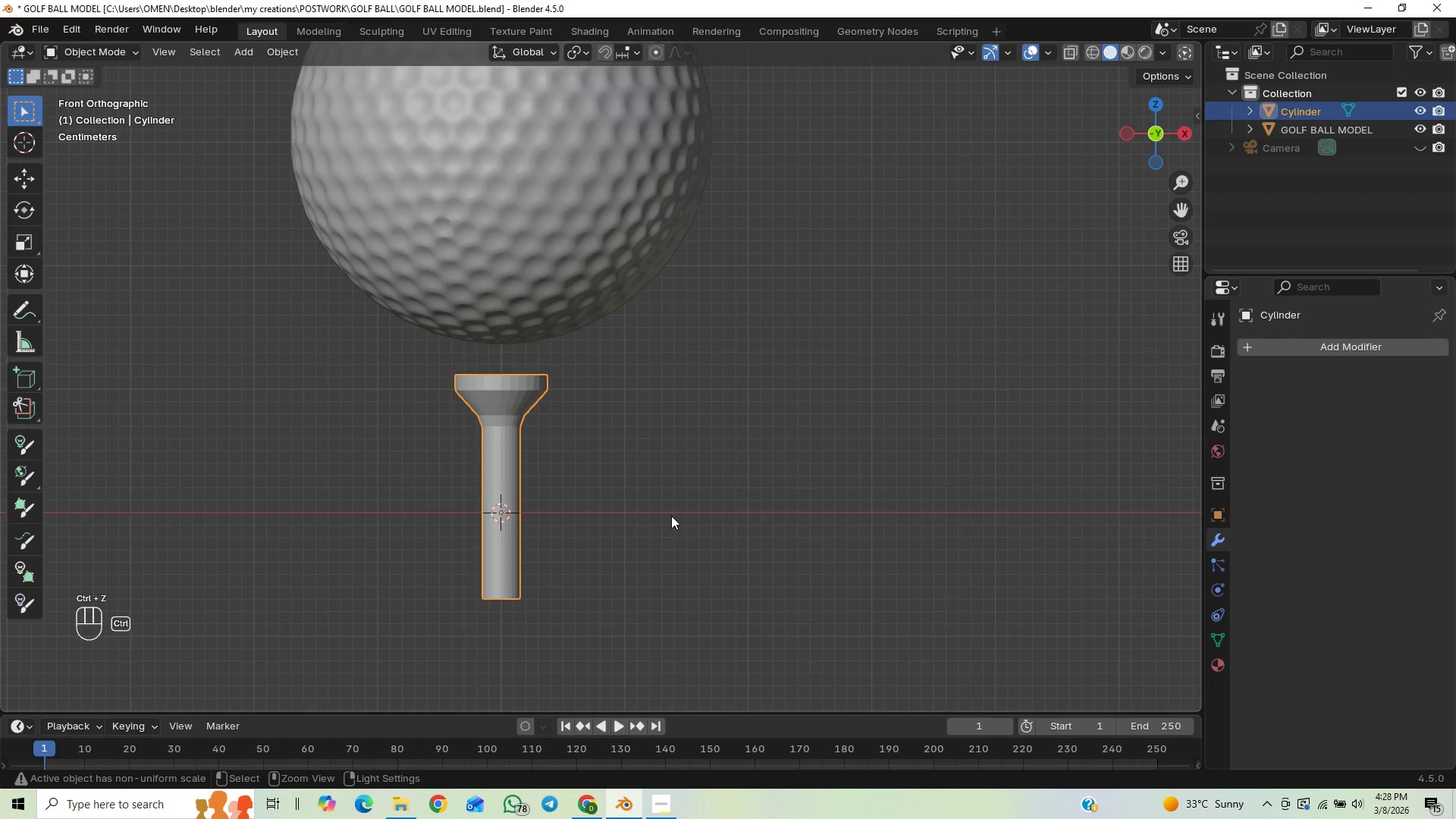 
key(Control+1)
 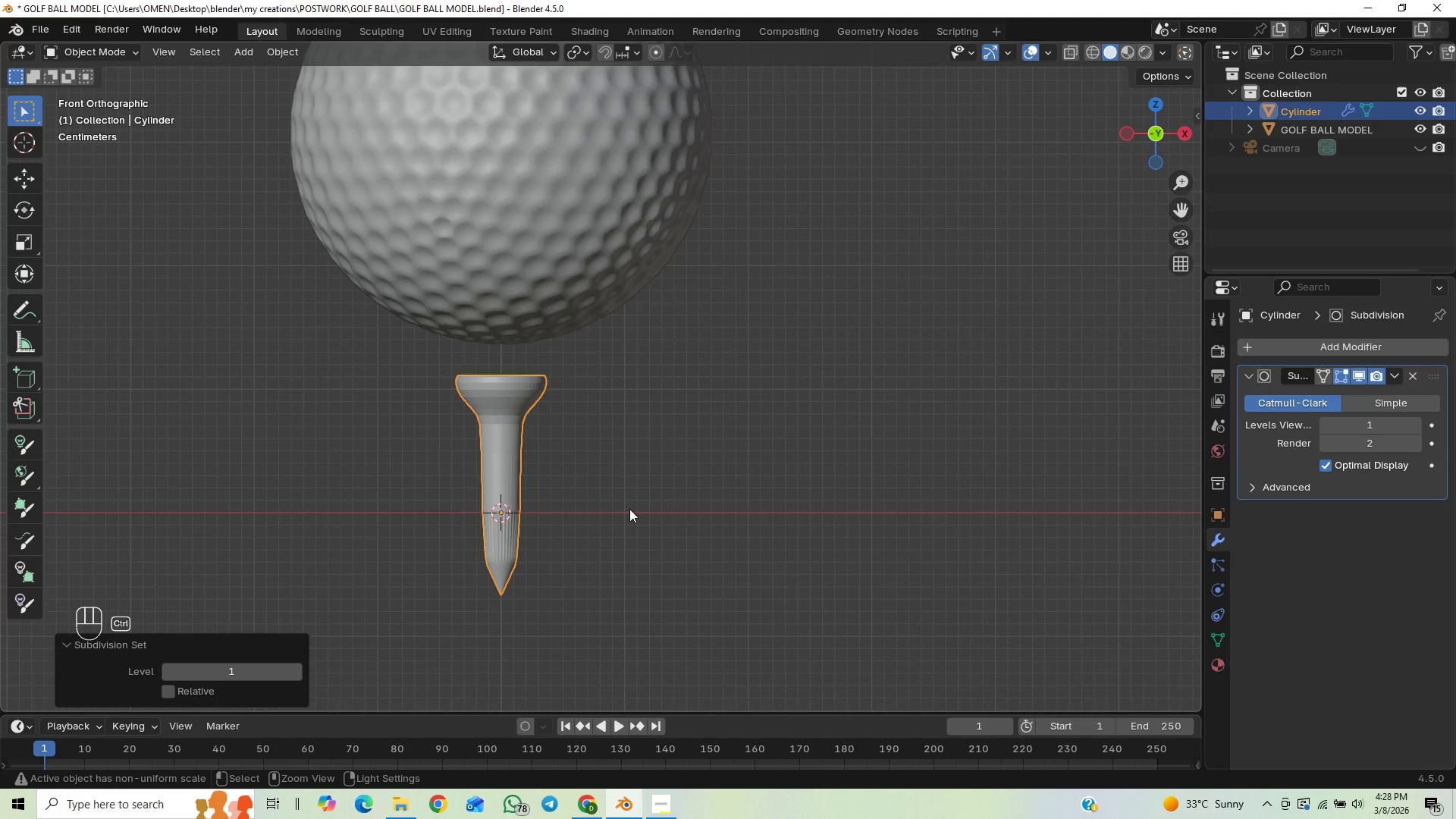 
key(Control+Z)
 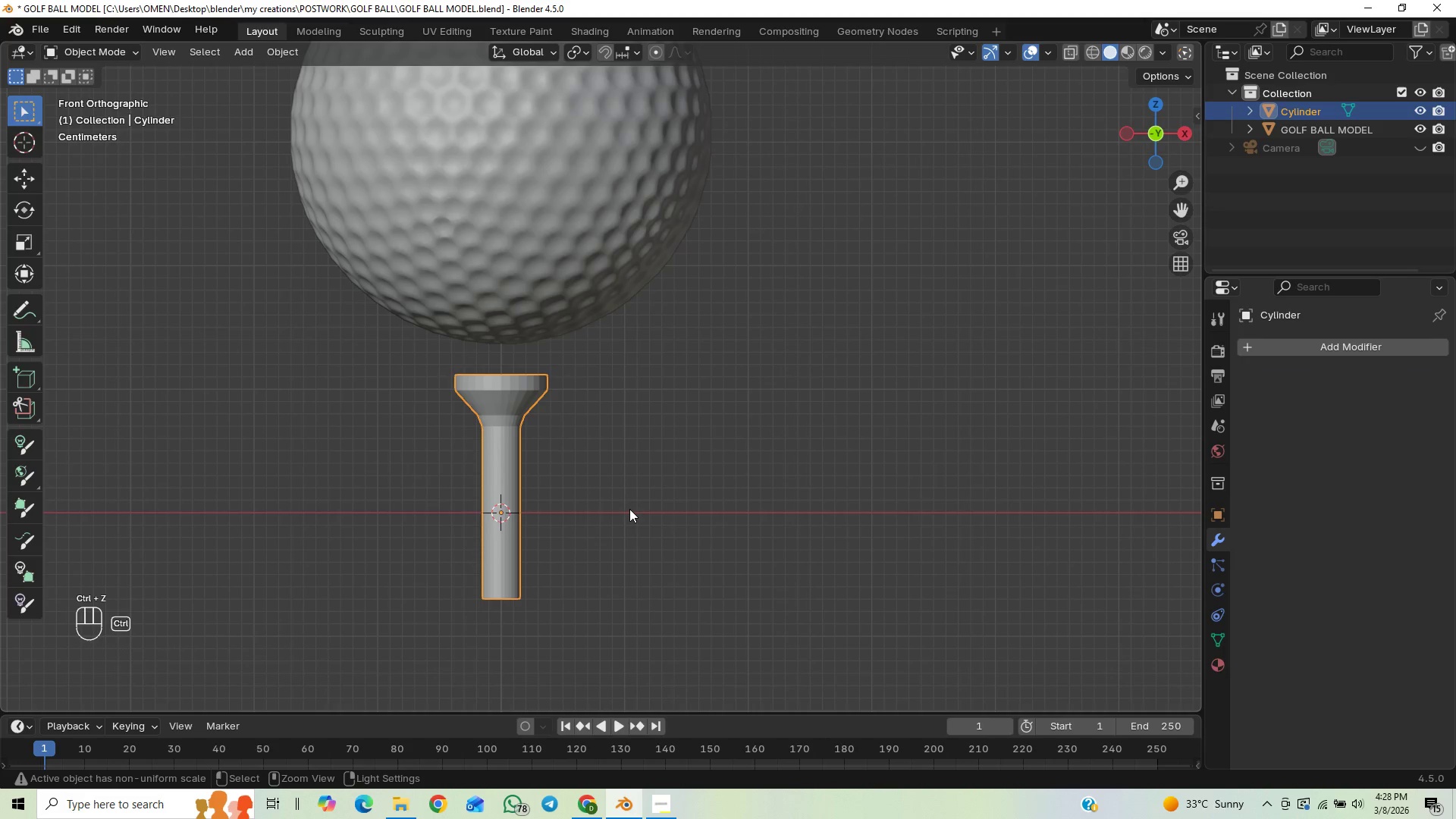 
key(Control+2)
 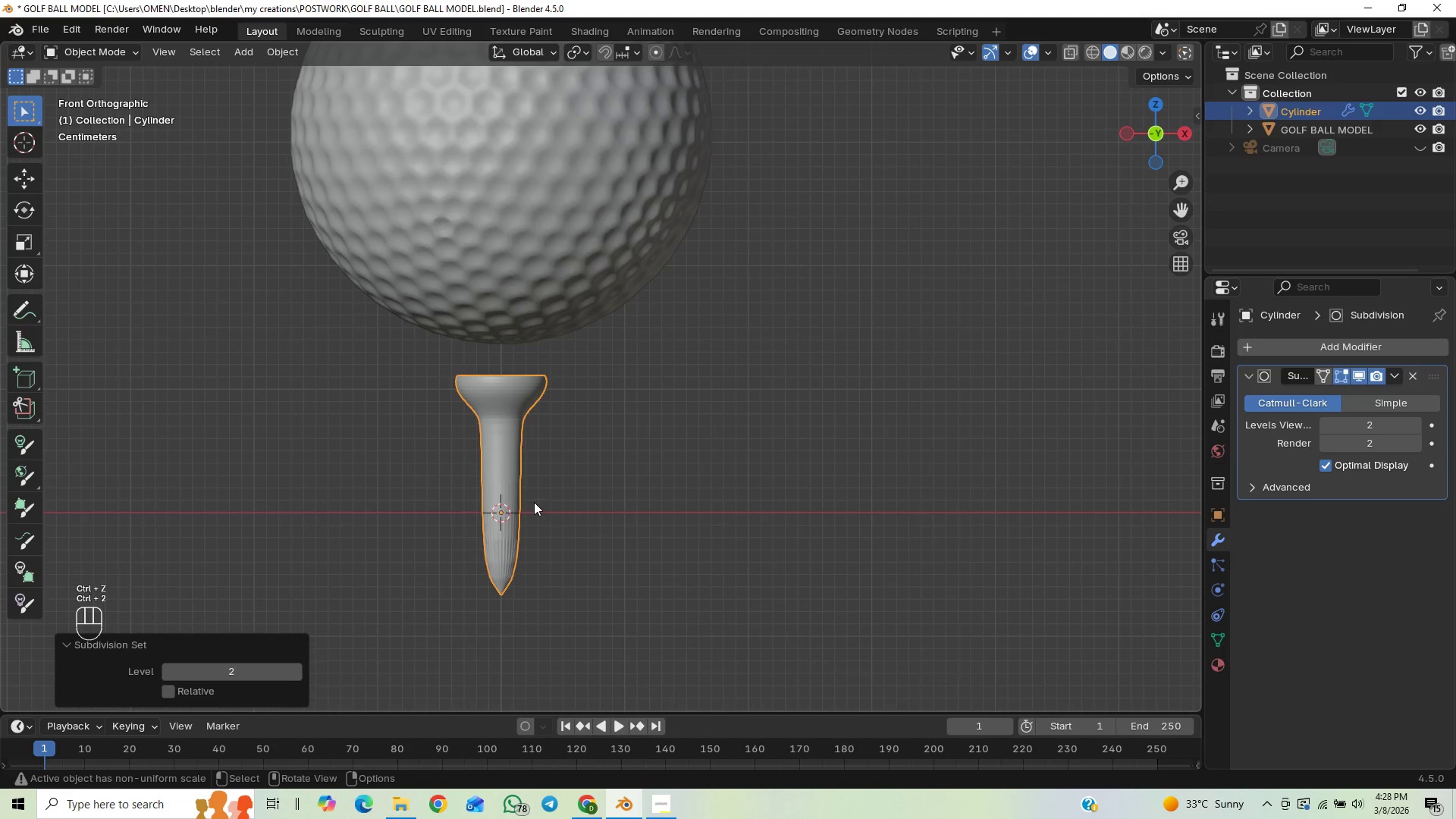 
key(Tab)
 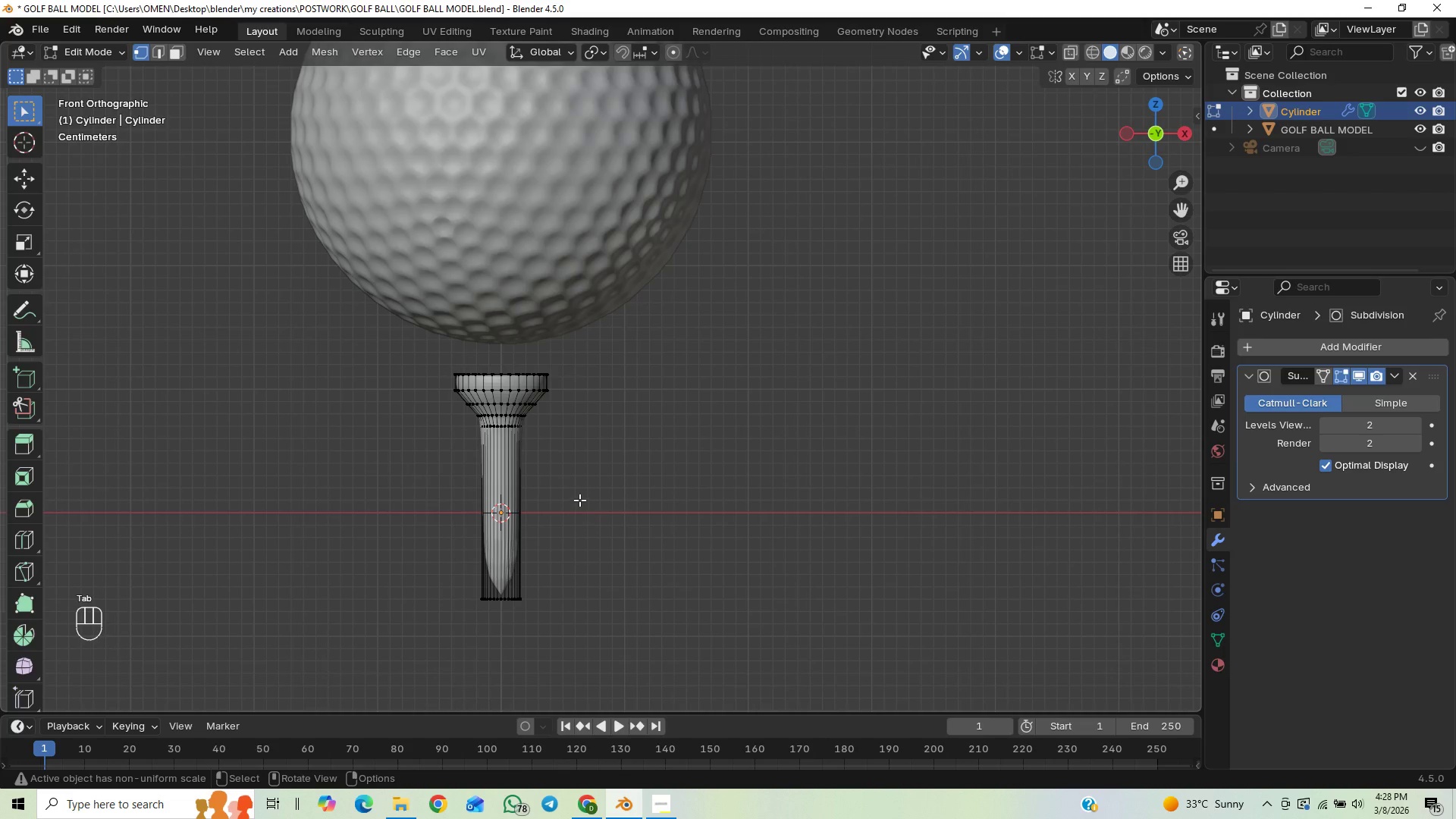 
key(Control+E)
 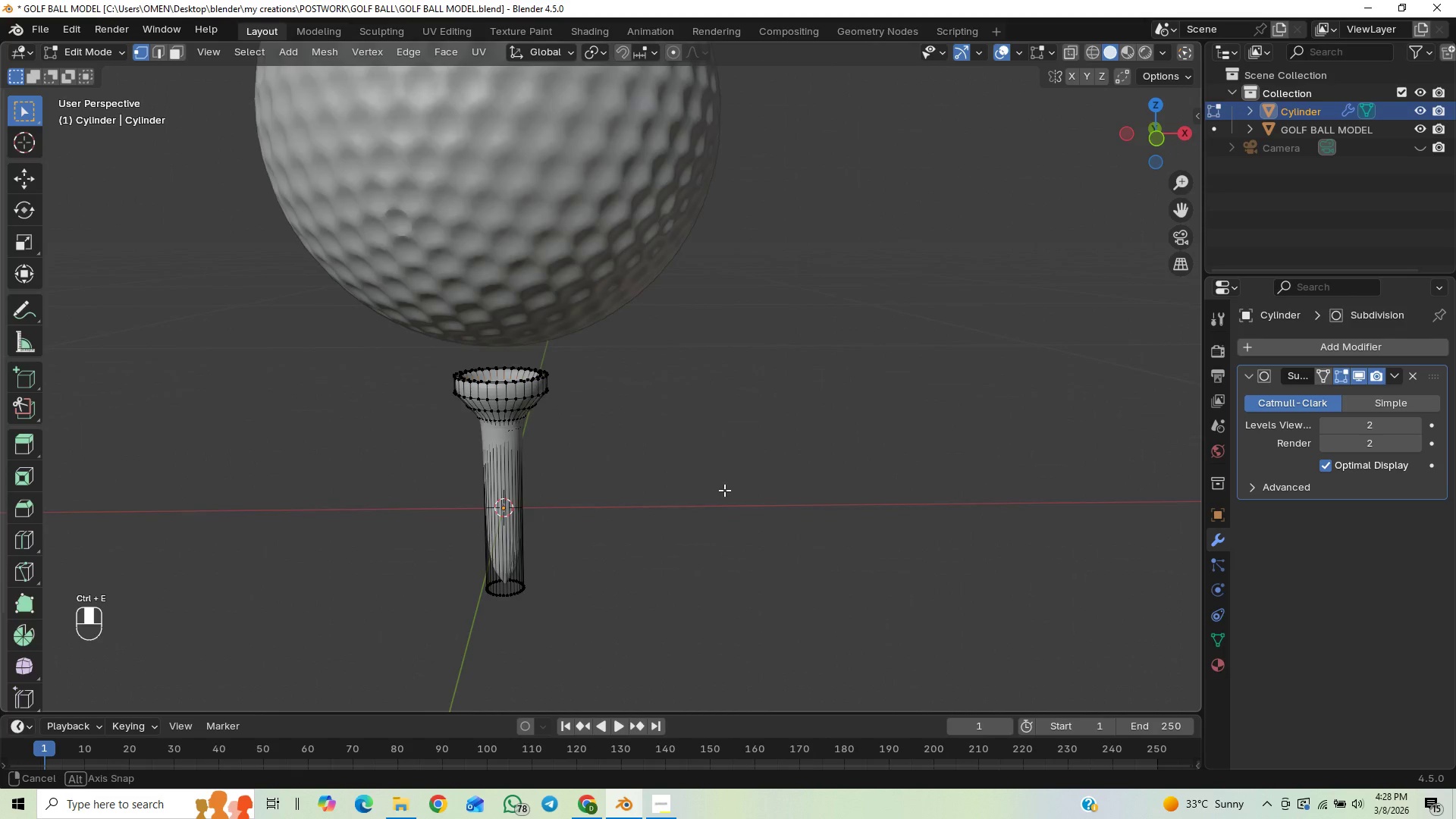 
middle_click([714, 494])
 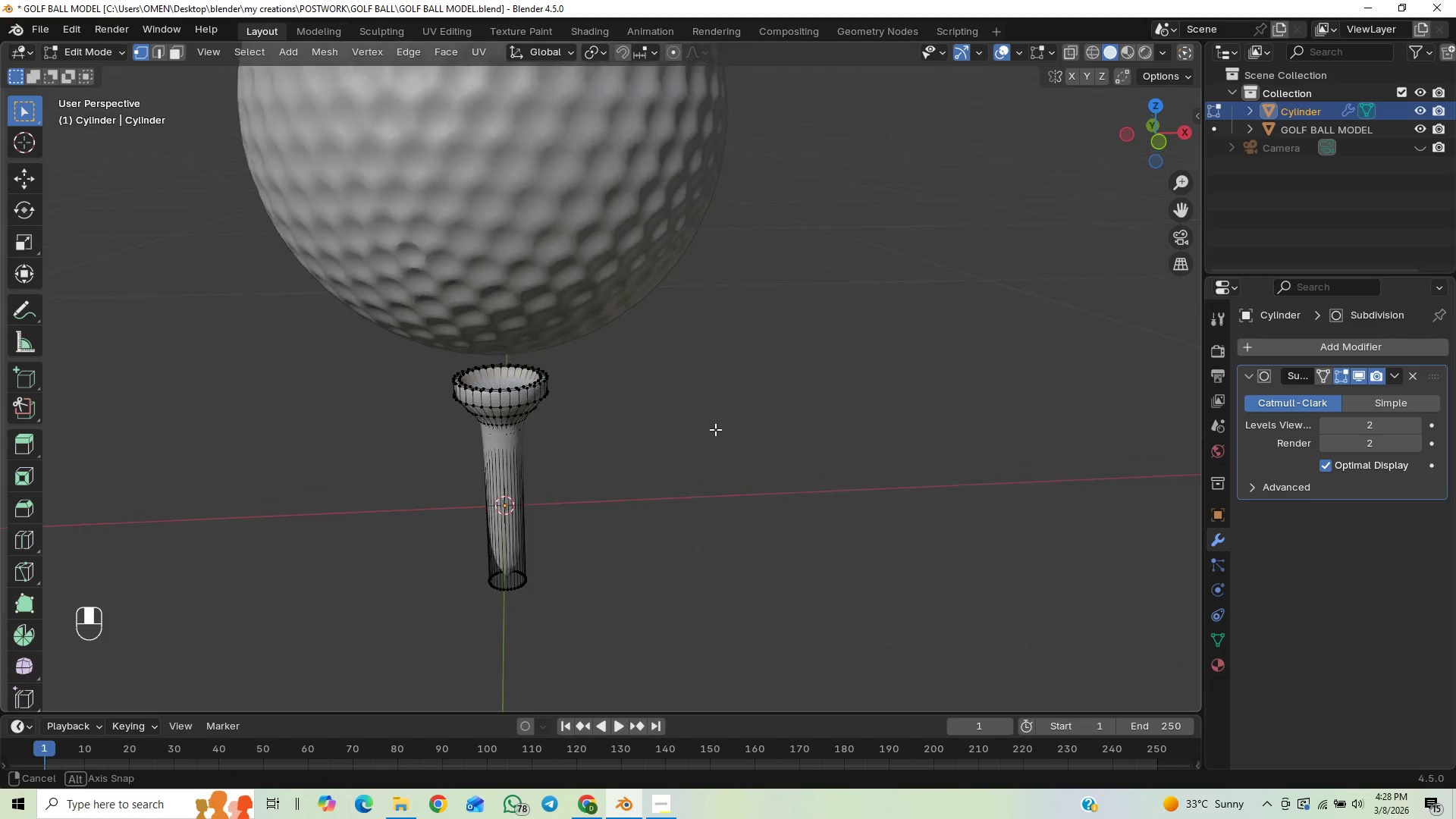 
triple_click([711, 417])
 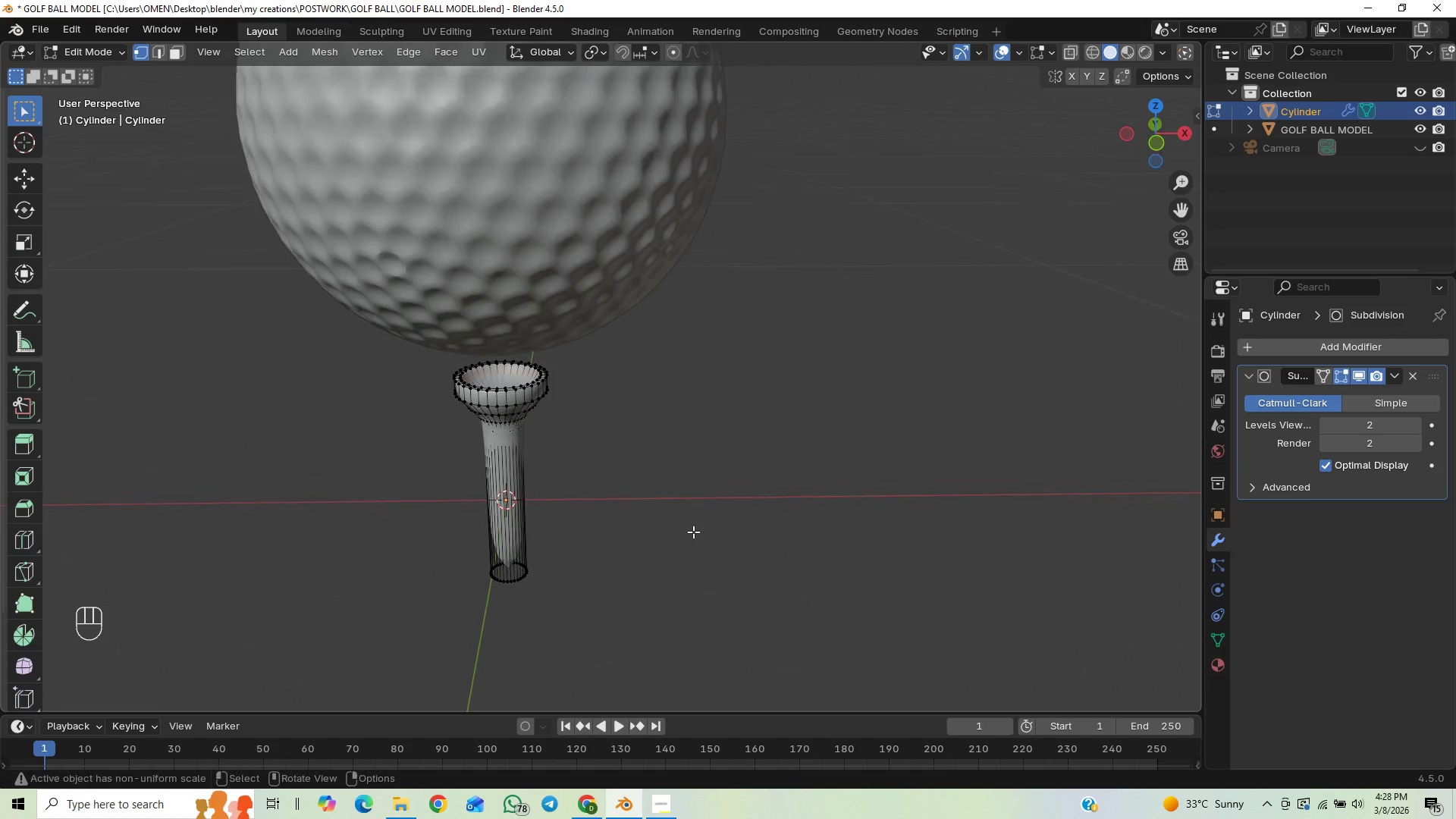 
key(Tab)
 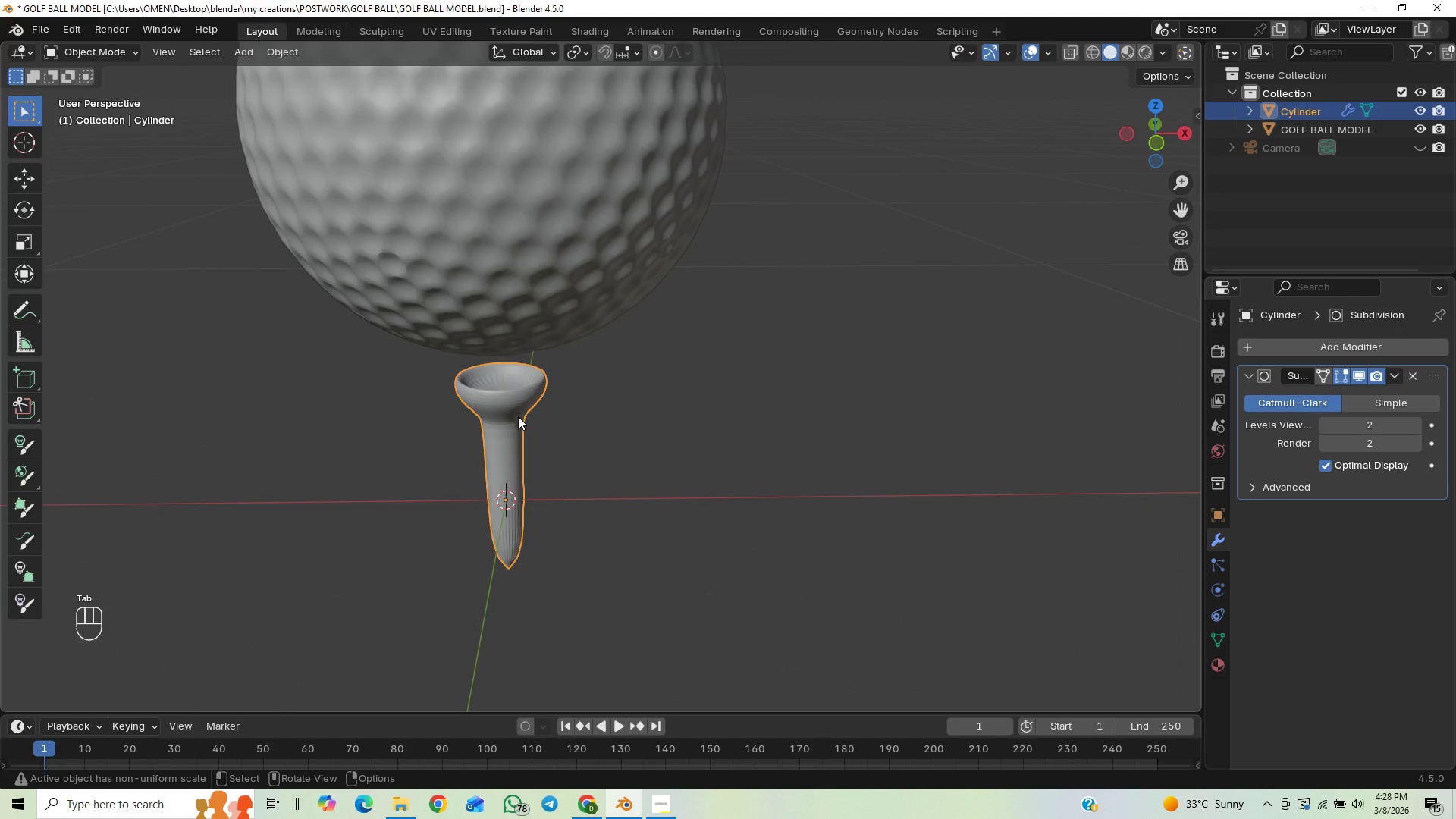 
left_click([513, 411])
 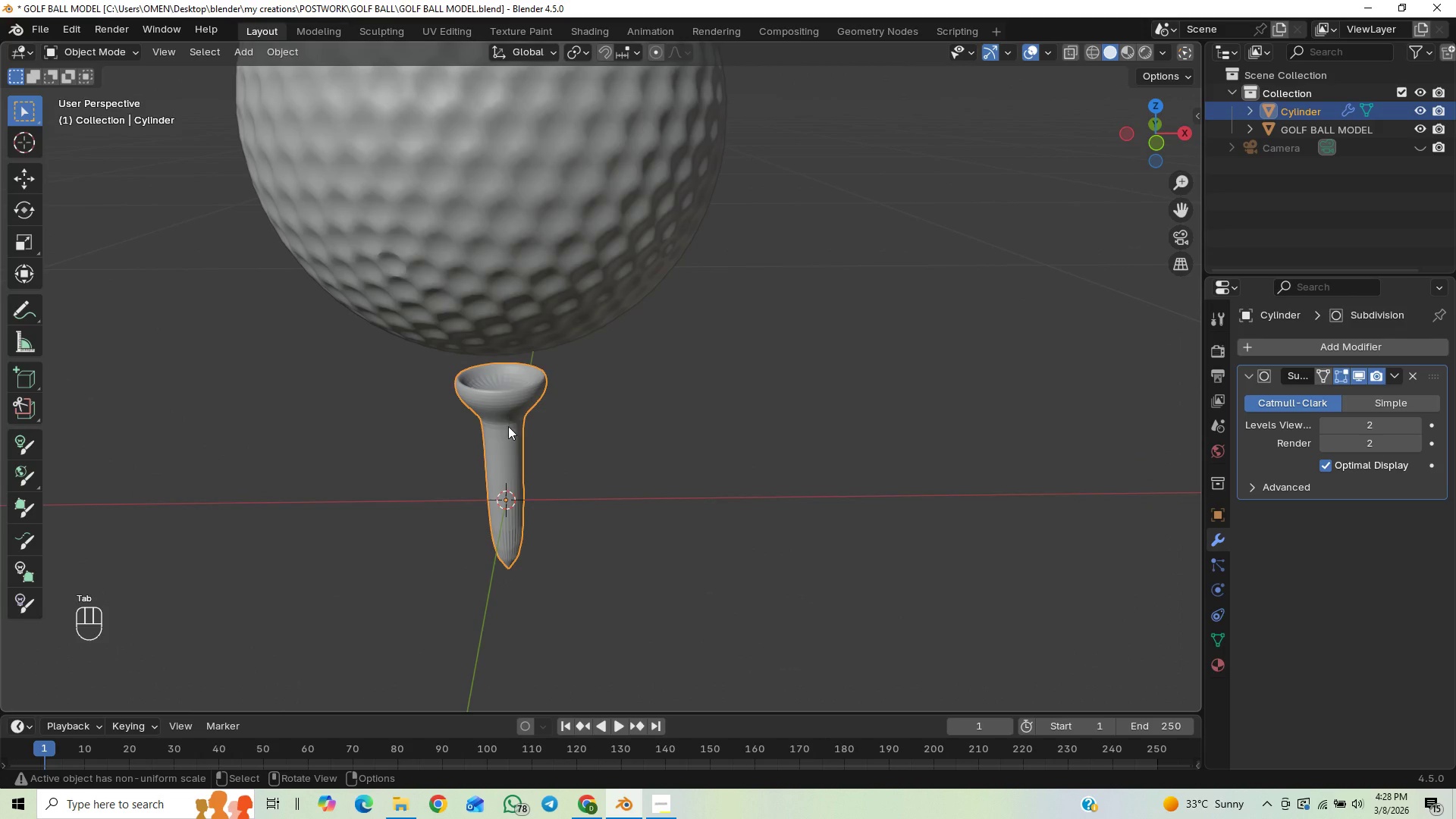 
key(Tab)
 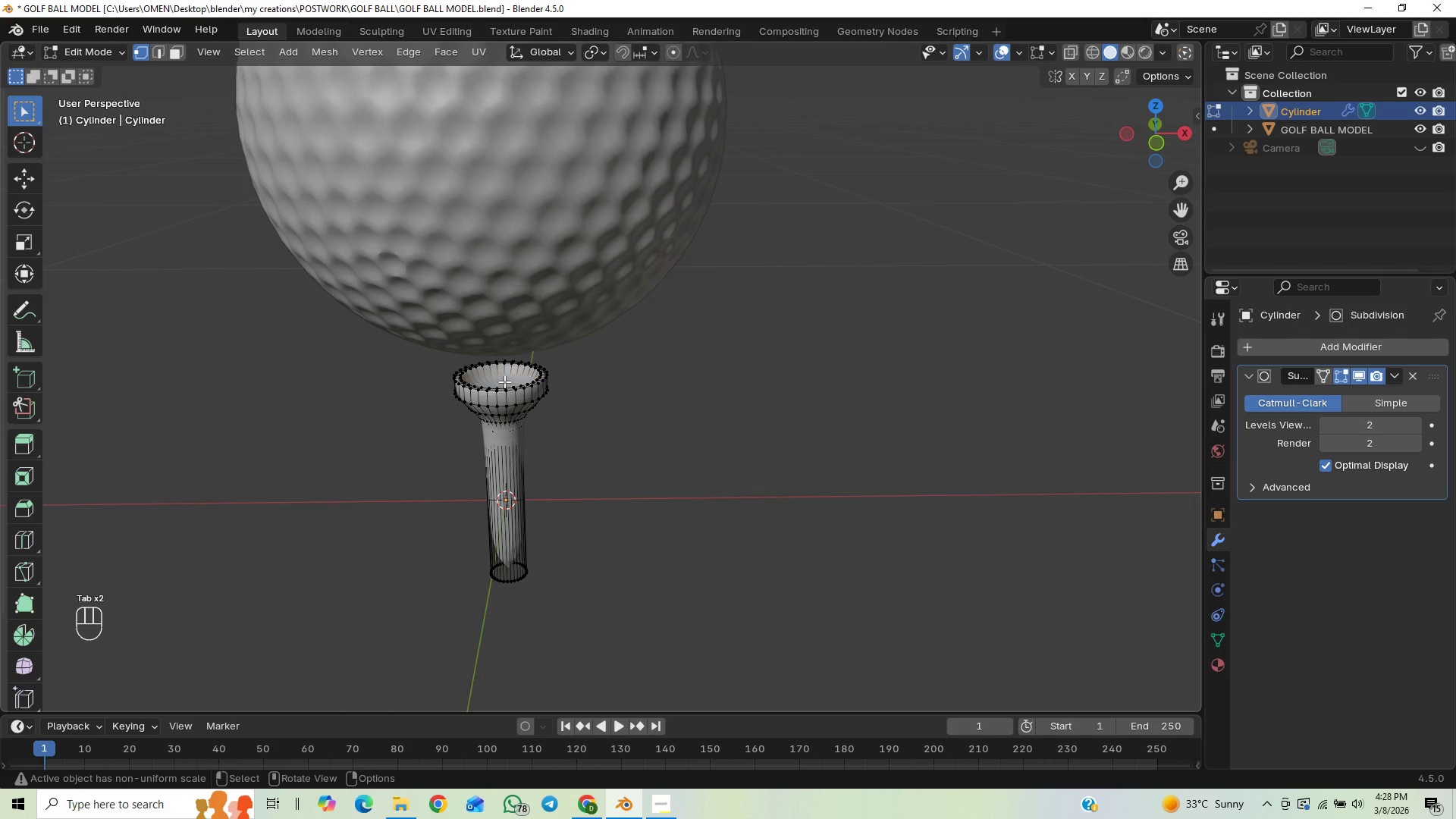 
key(3)
 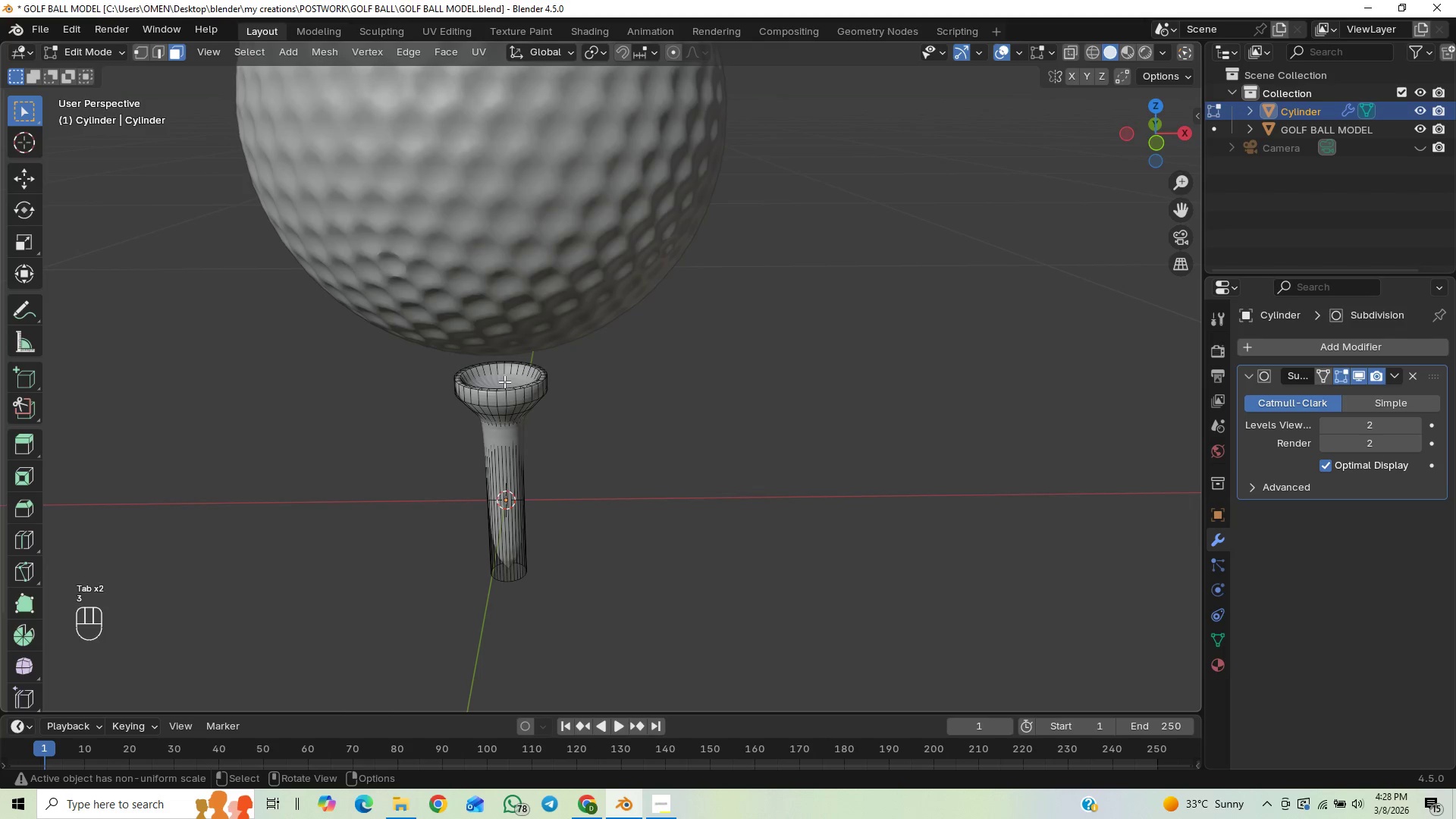 
left_click([504, 381])
 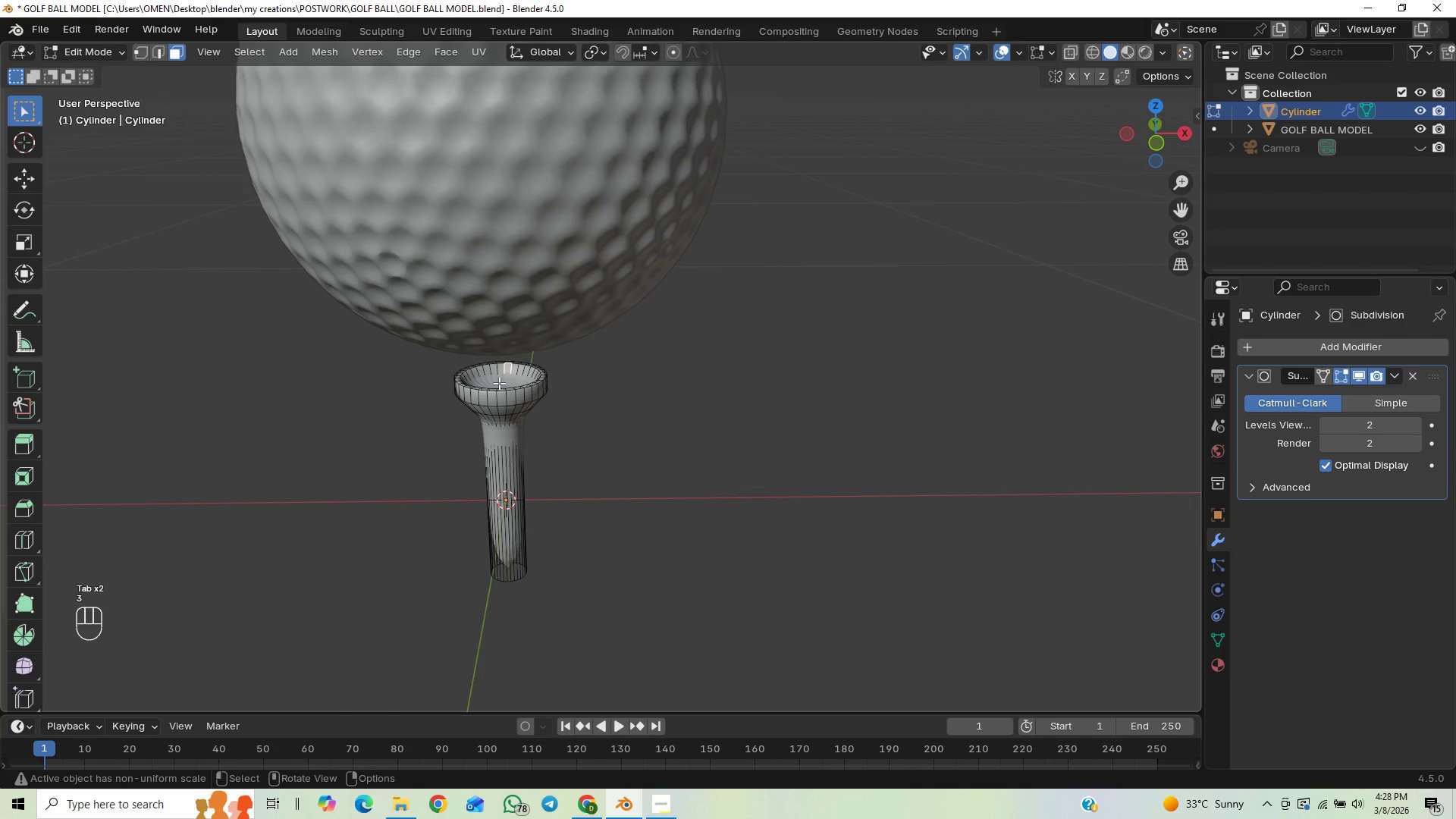 
left_click([490, 388])
 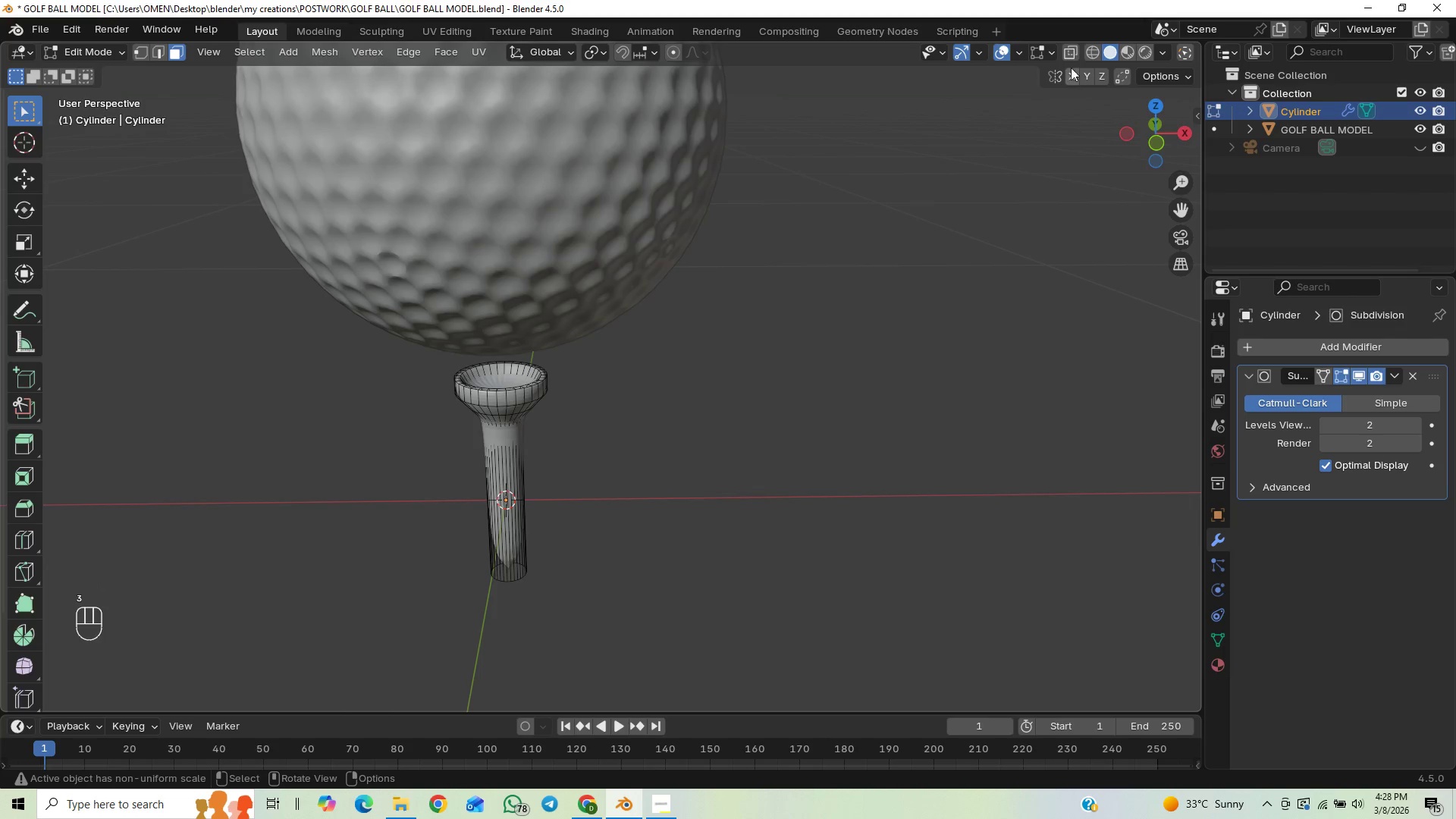 
left_click([1068, 48])
 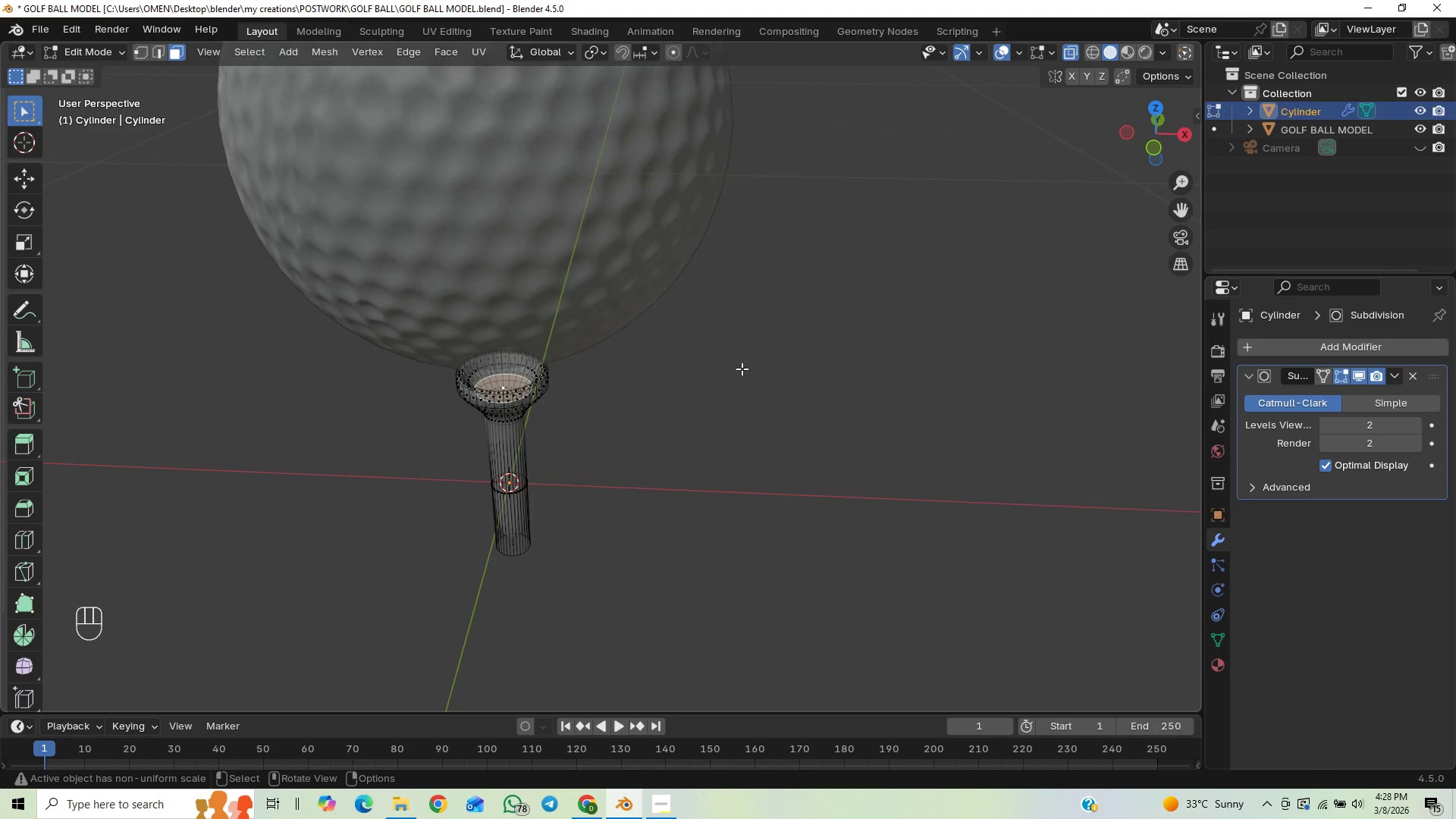 
key(I)
 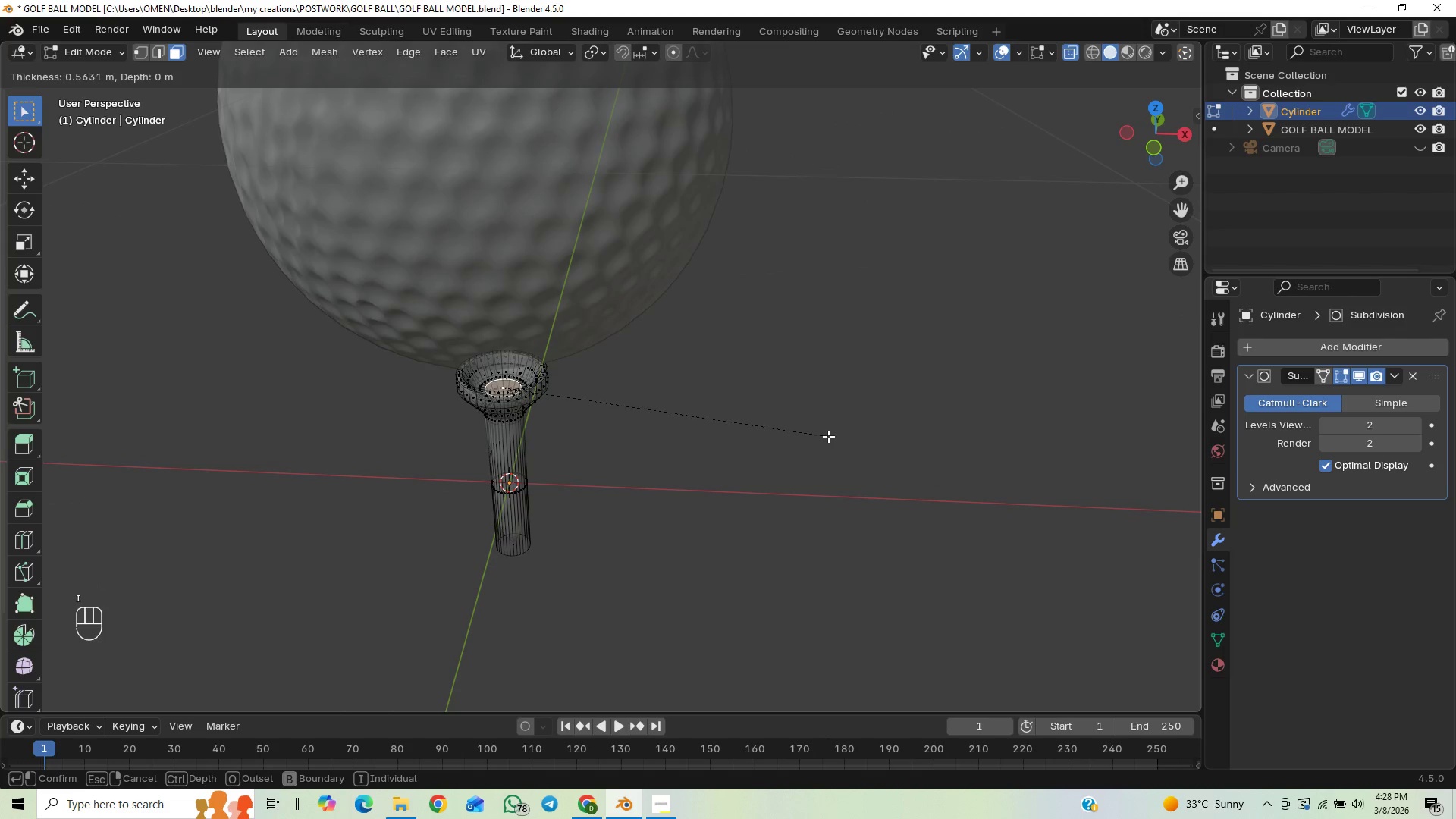 
left_click([824, 441])
 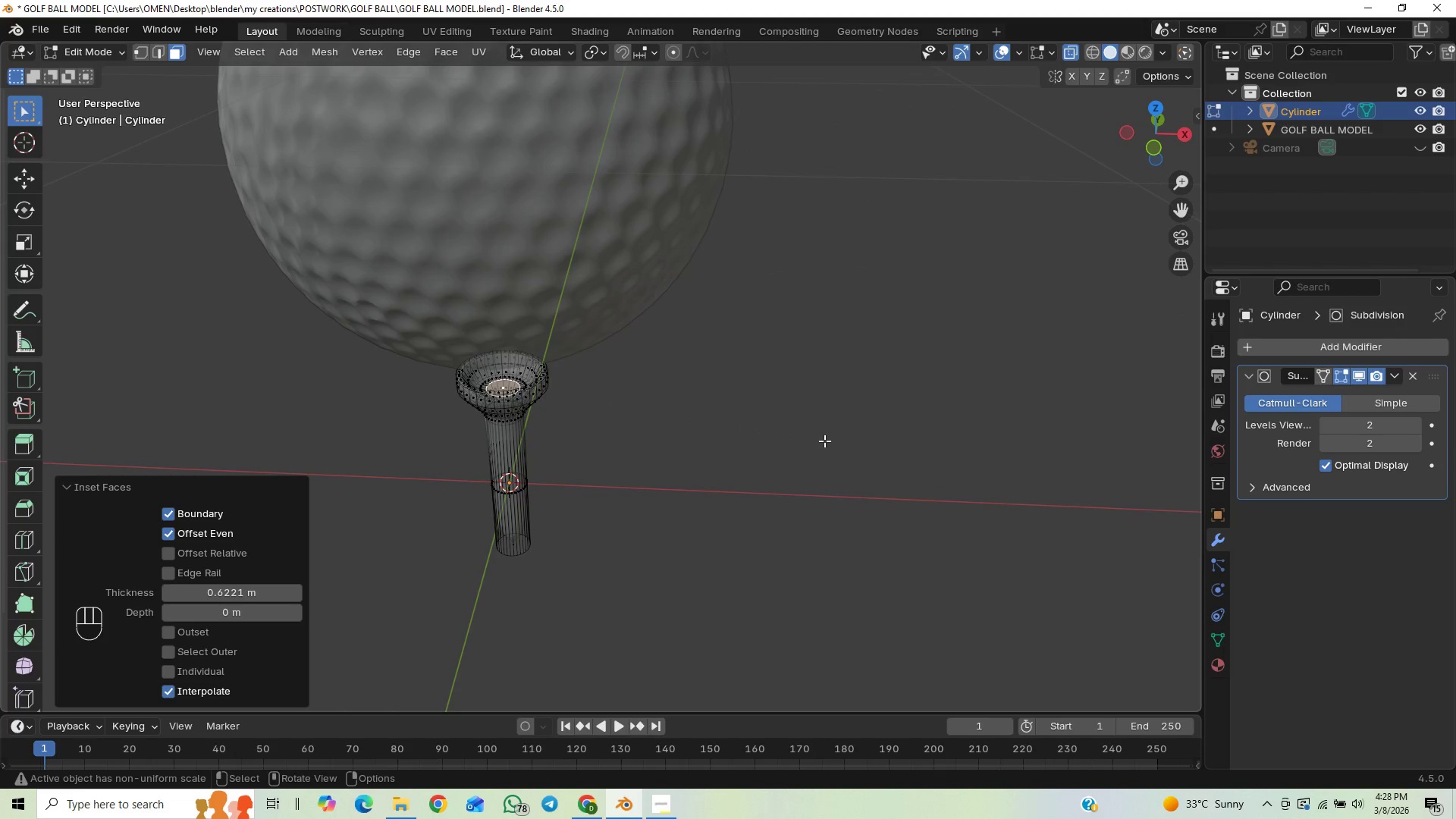 
key(I)
 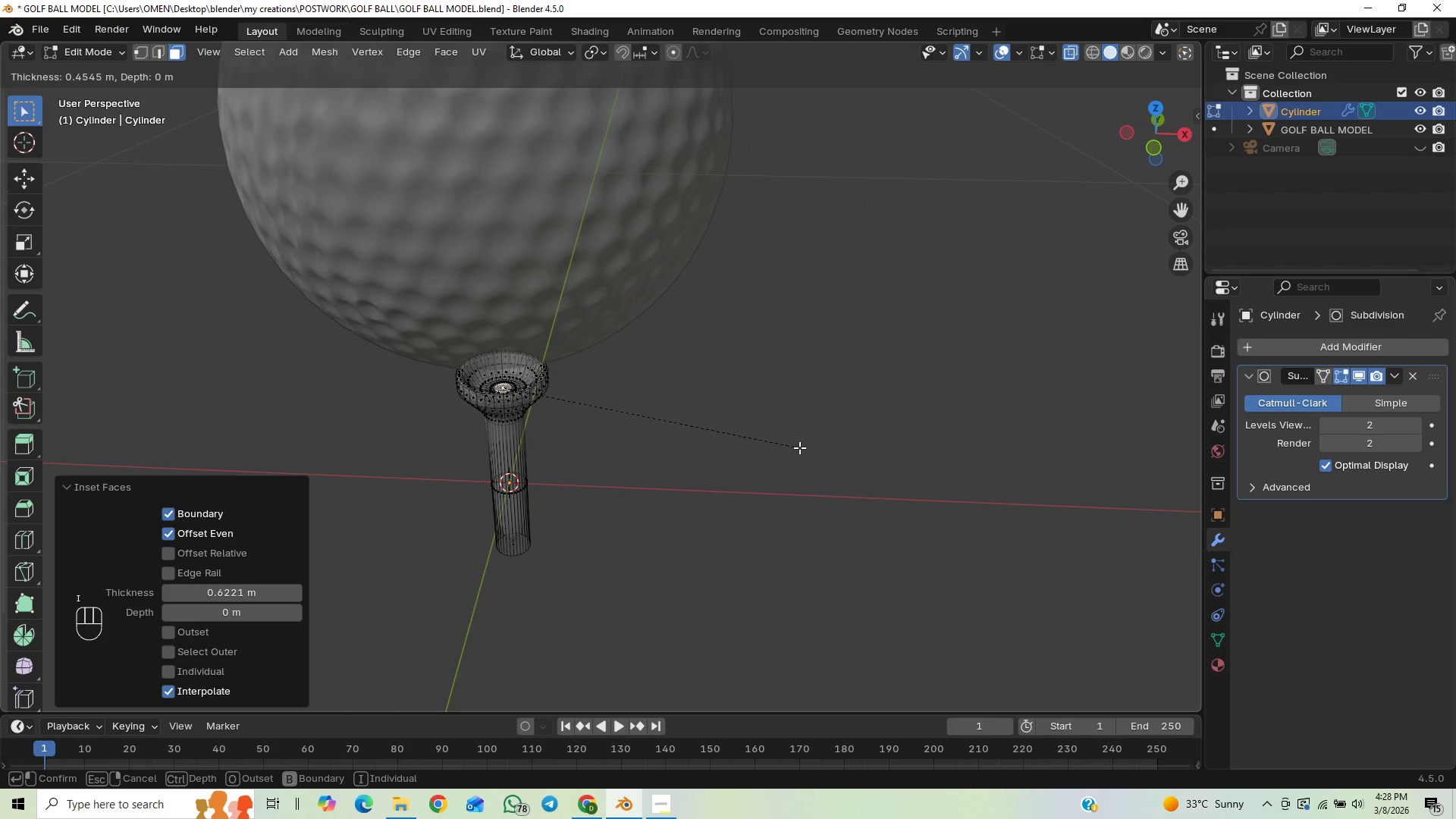 
left_click([799, 447])
 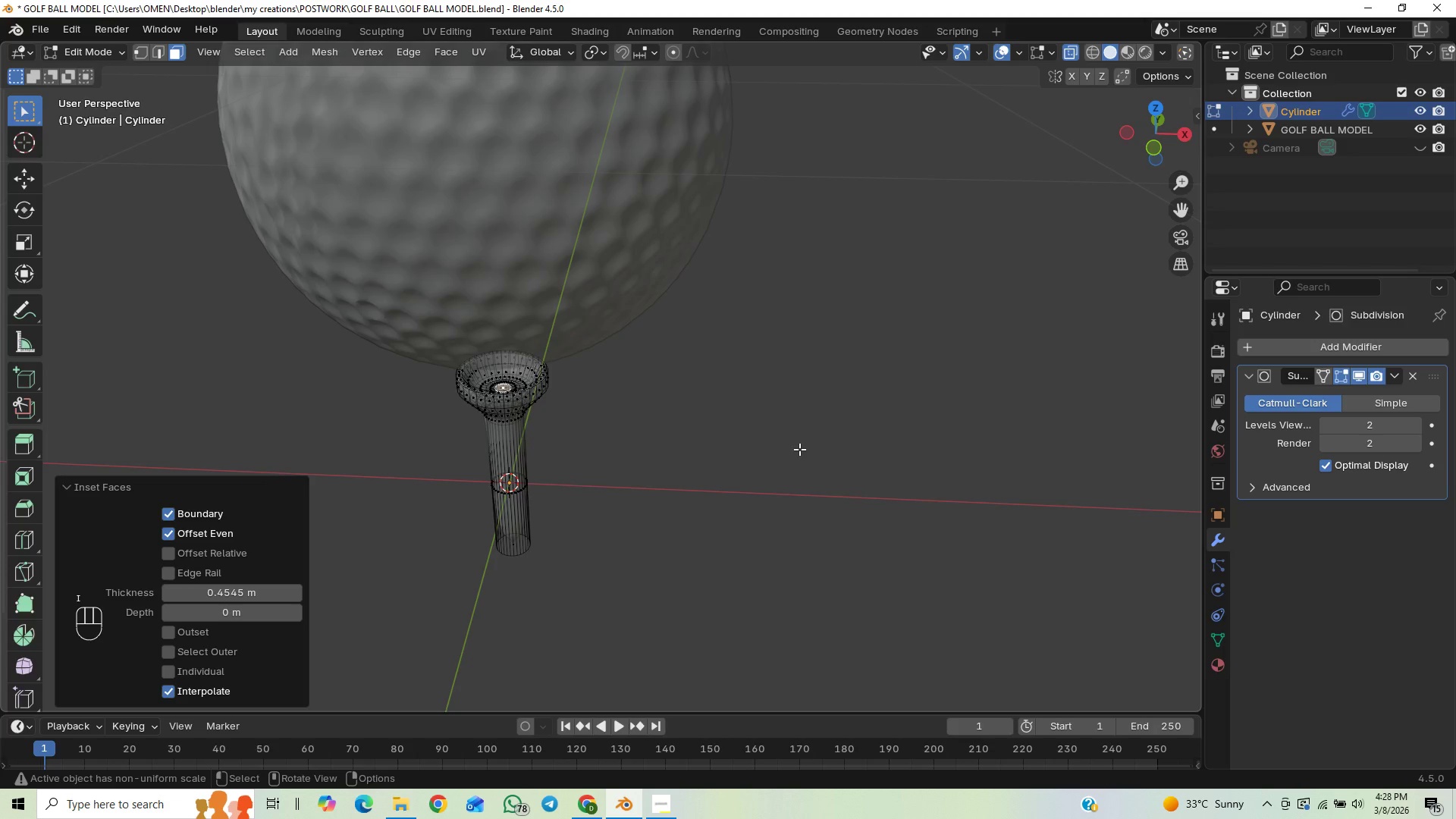 
key(Tab)
 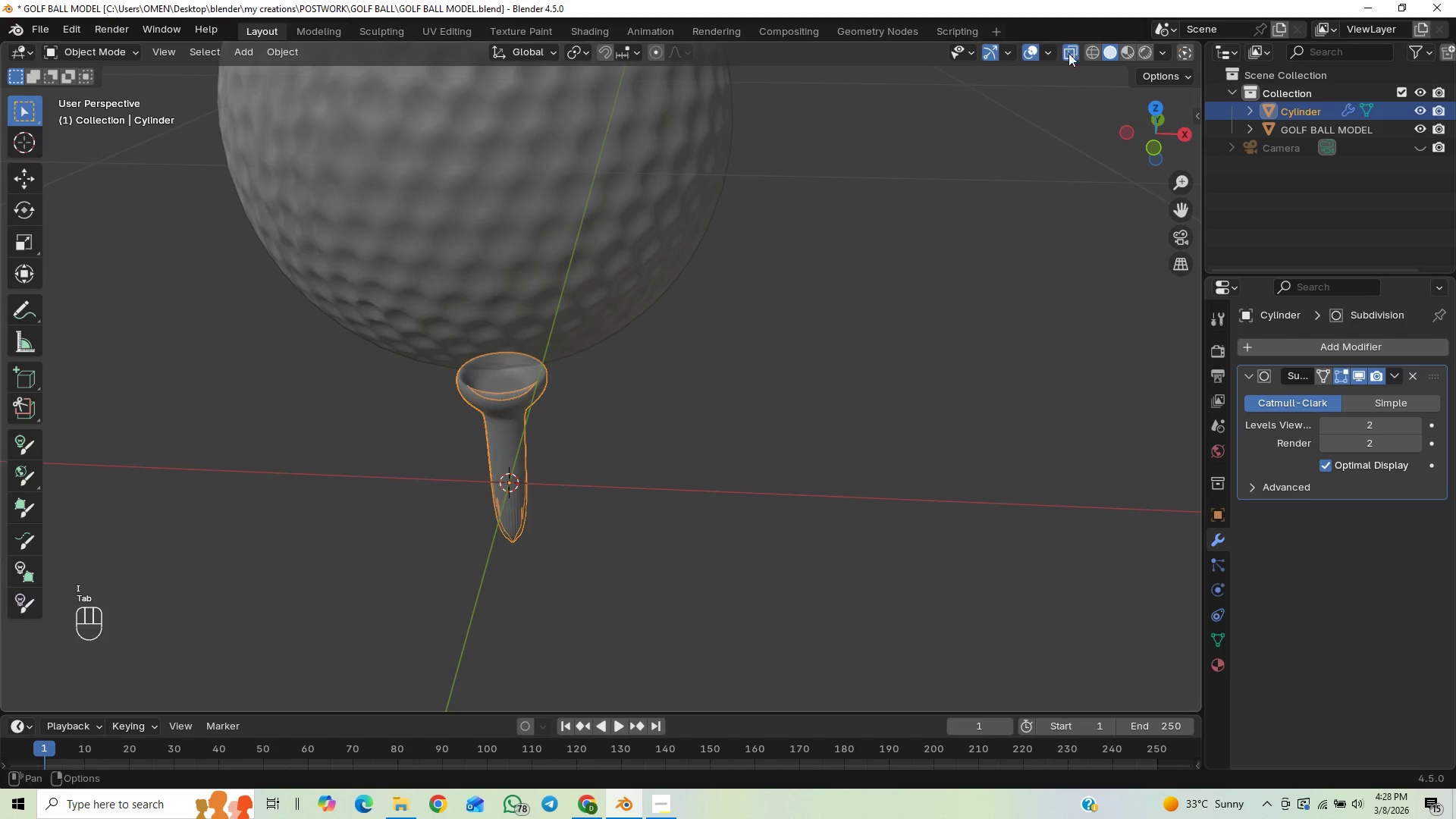 
left_click([1069, 55])
 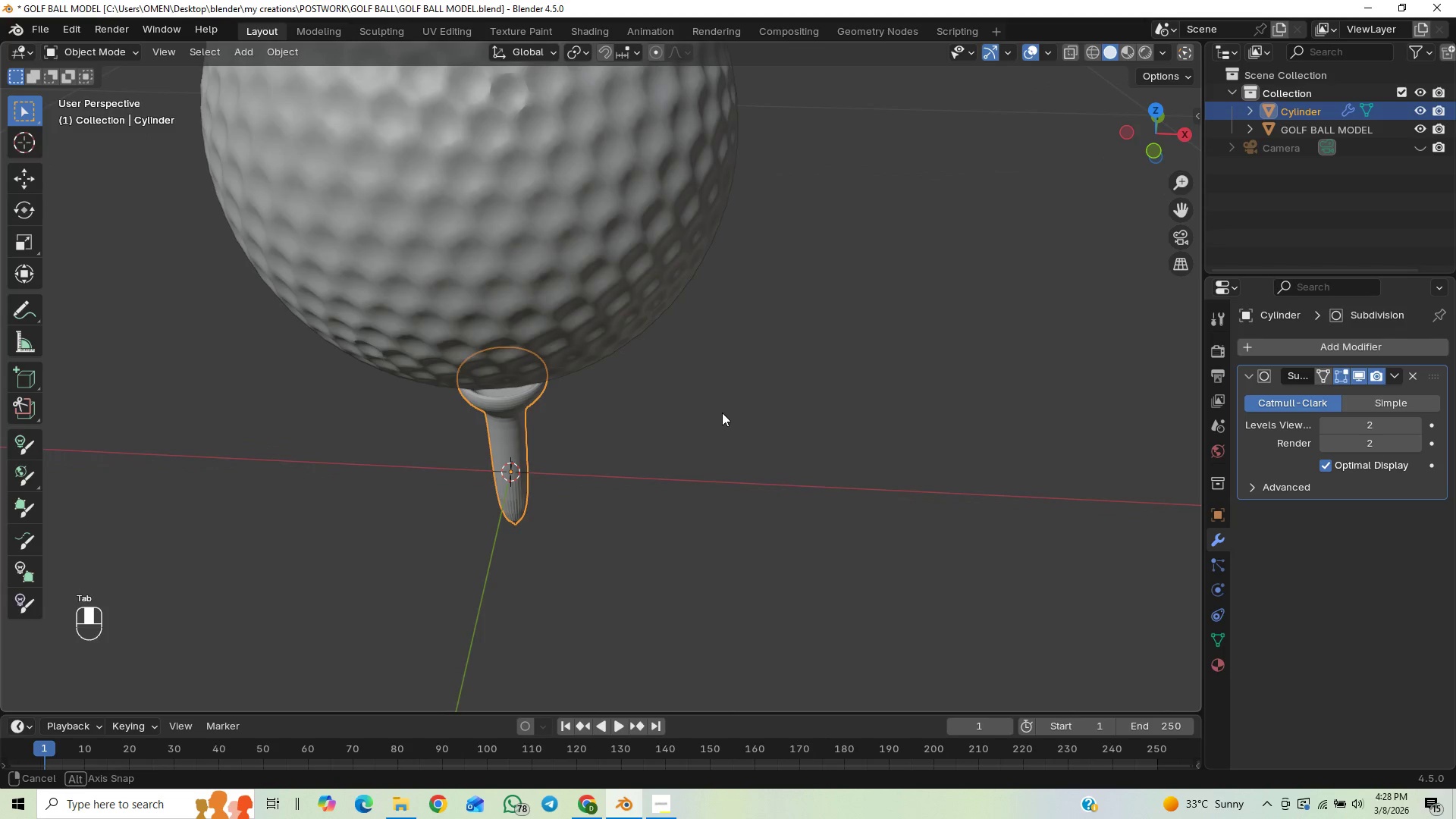 
scroll: coordinate [671, 456], scroll_direction: up, amount: 3.0
 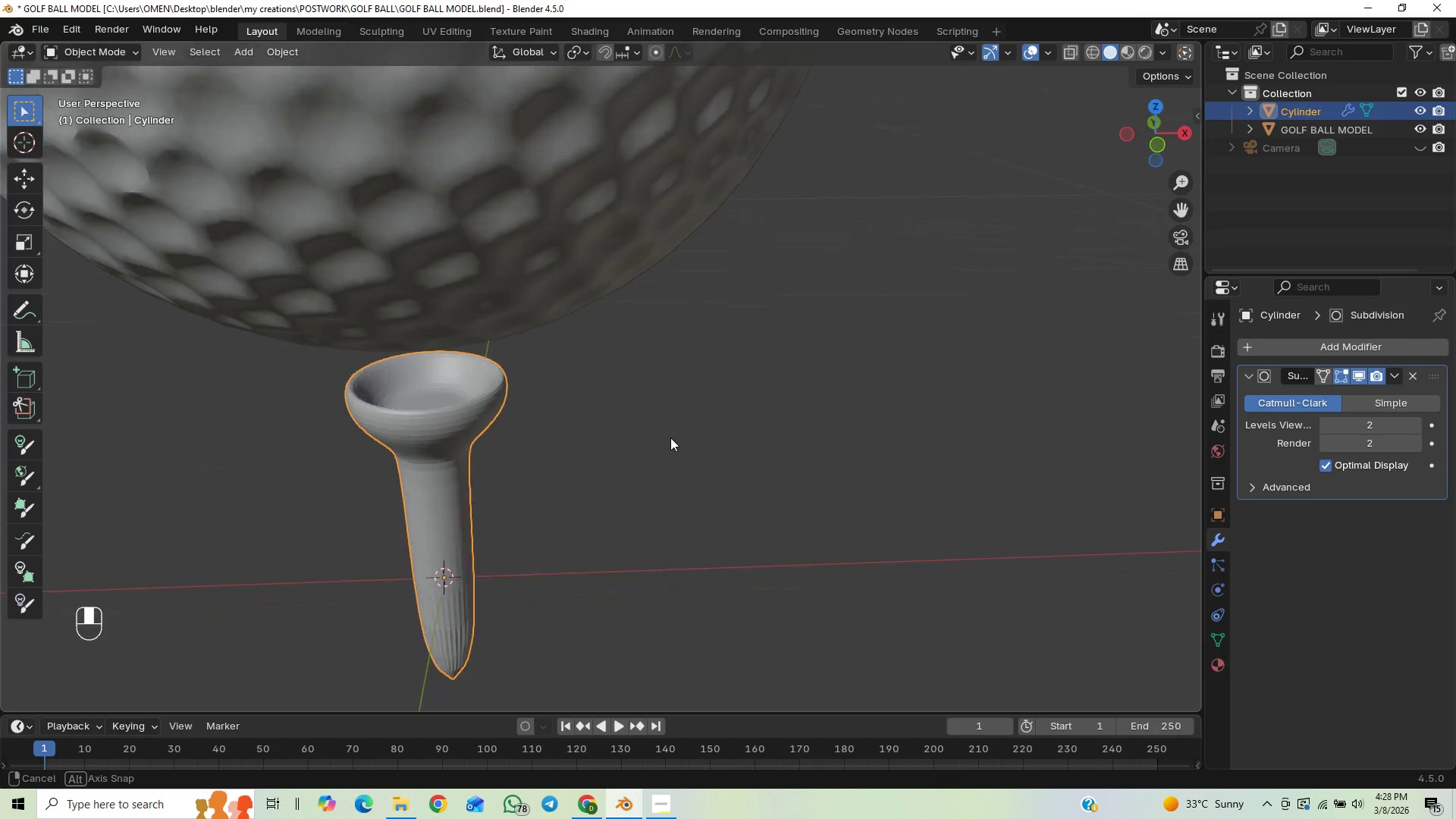 
middle_click([670, 438])
 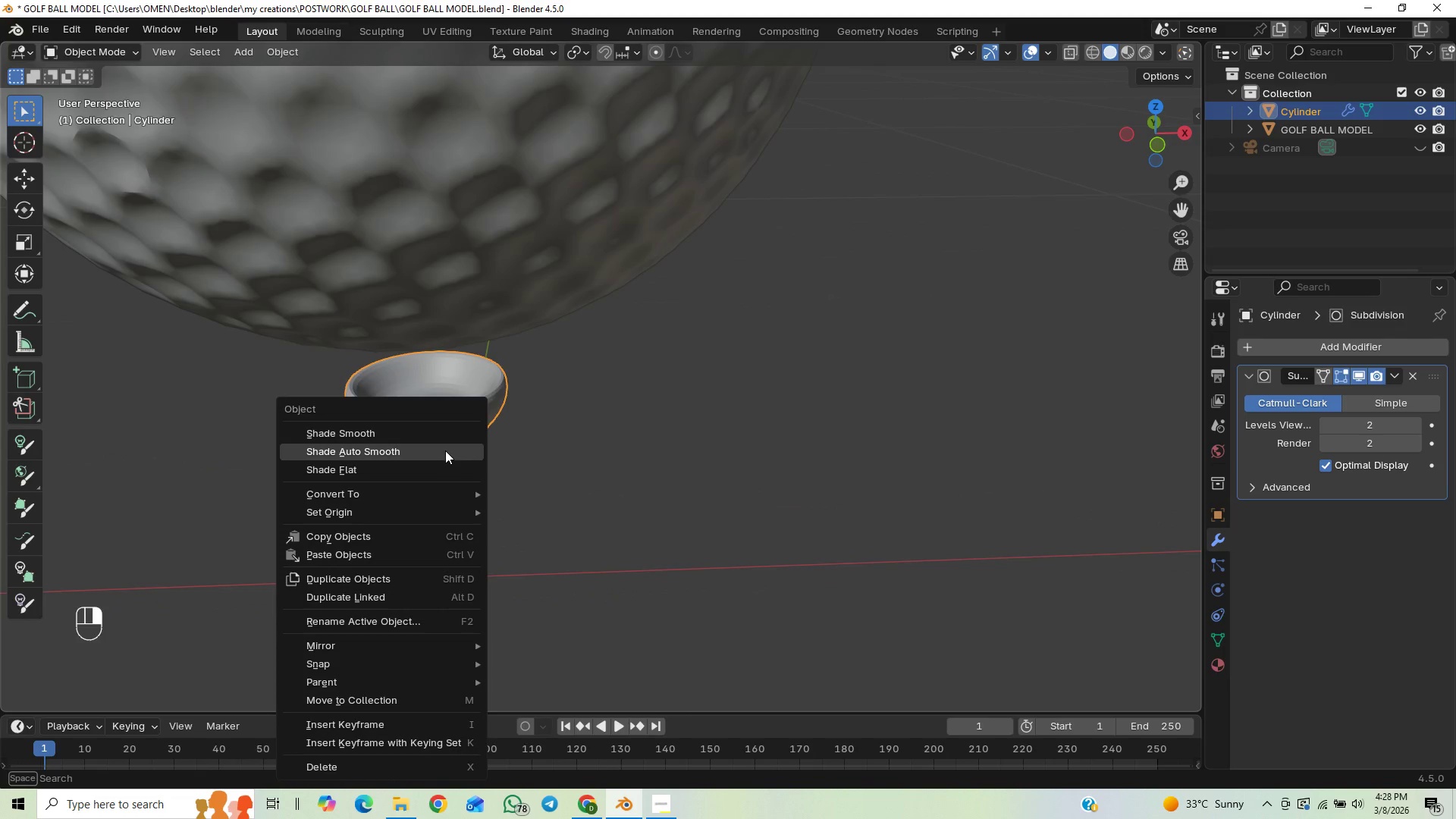 
left_click([445, 450])
 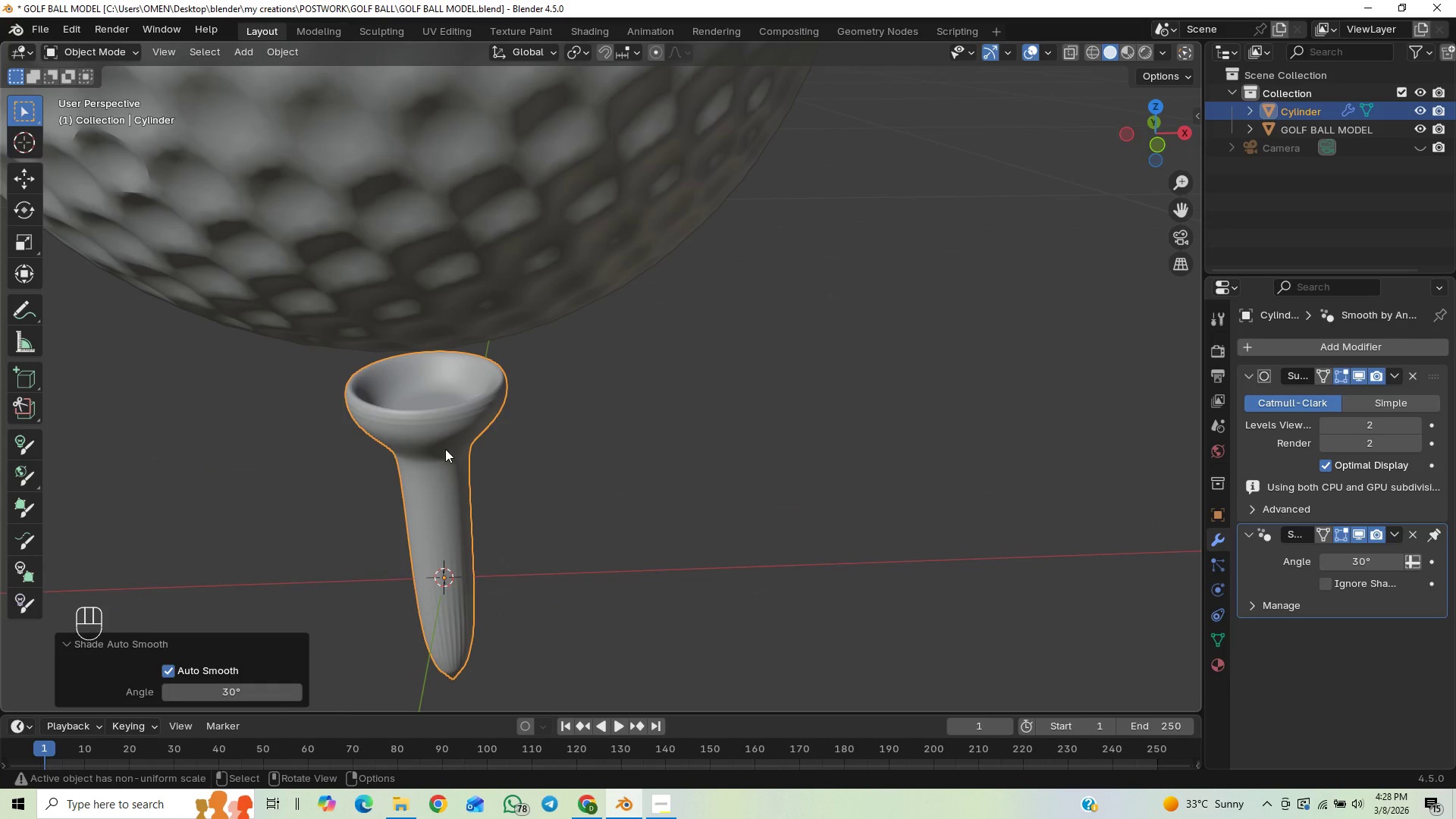 
scroll: coordinate [451, 453], scroll_direction: up, amount: 7.0
 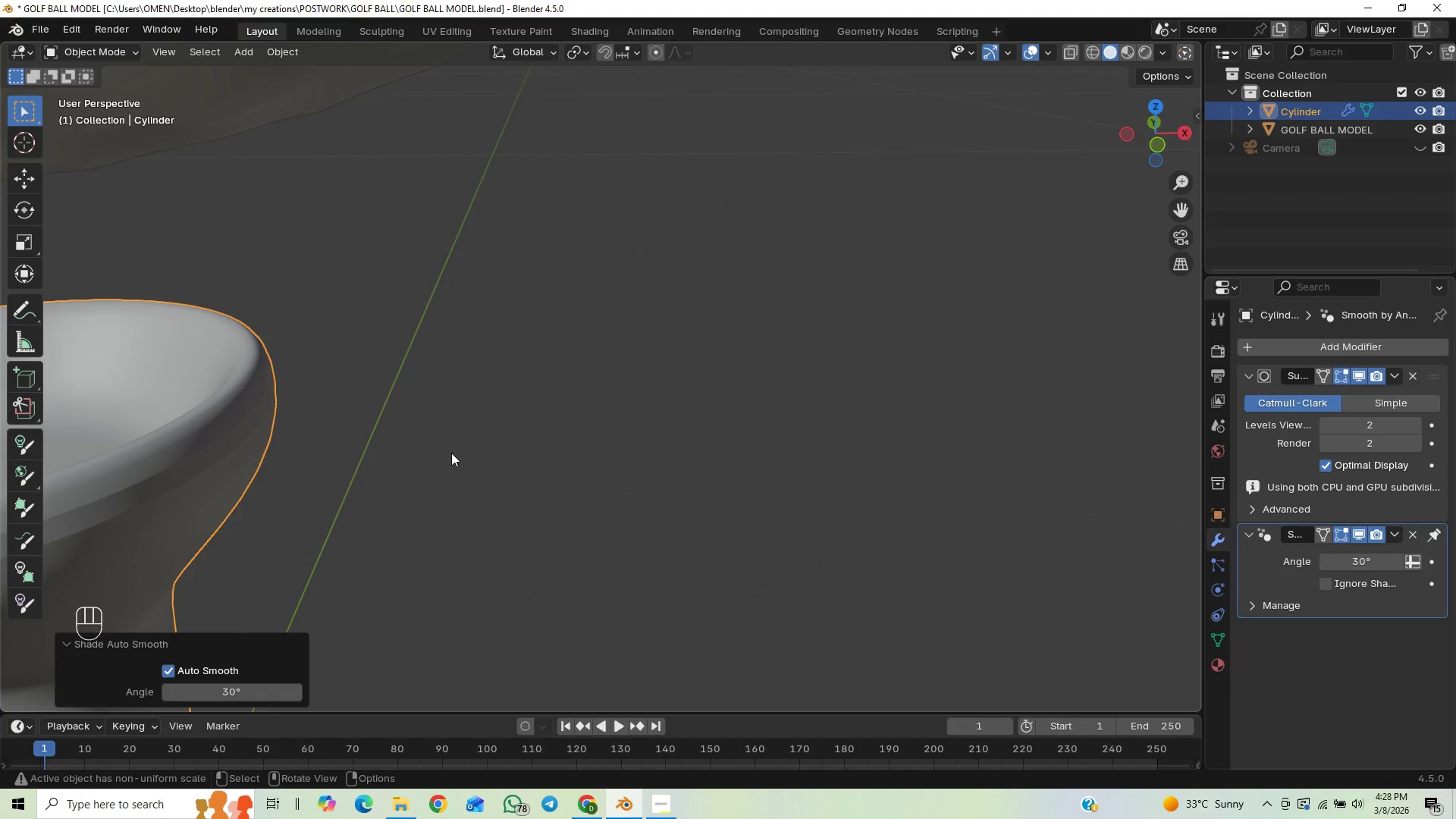 
scroll: coordinate [451, 453], scroll_direction: down, amount: 3.0
 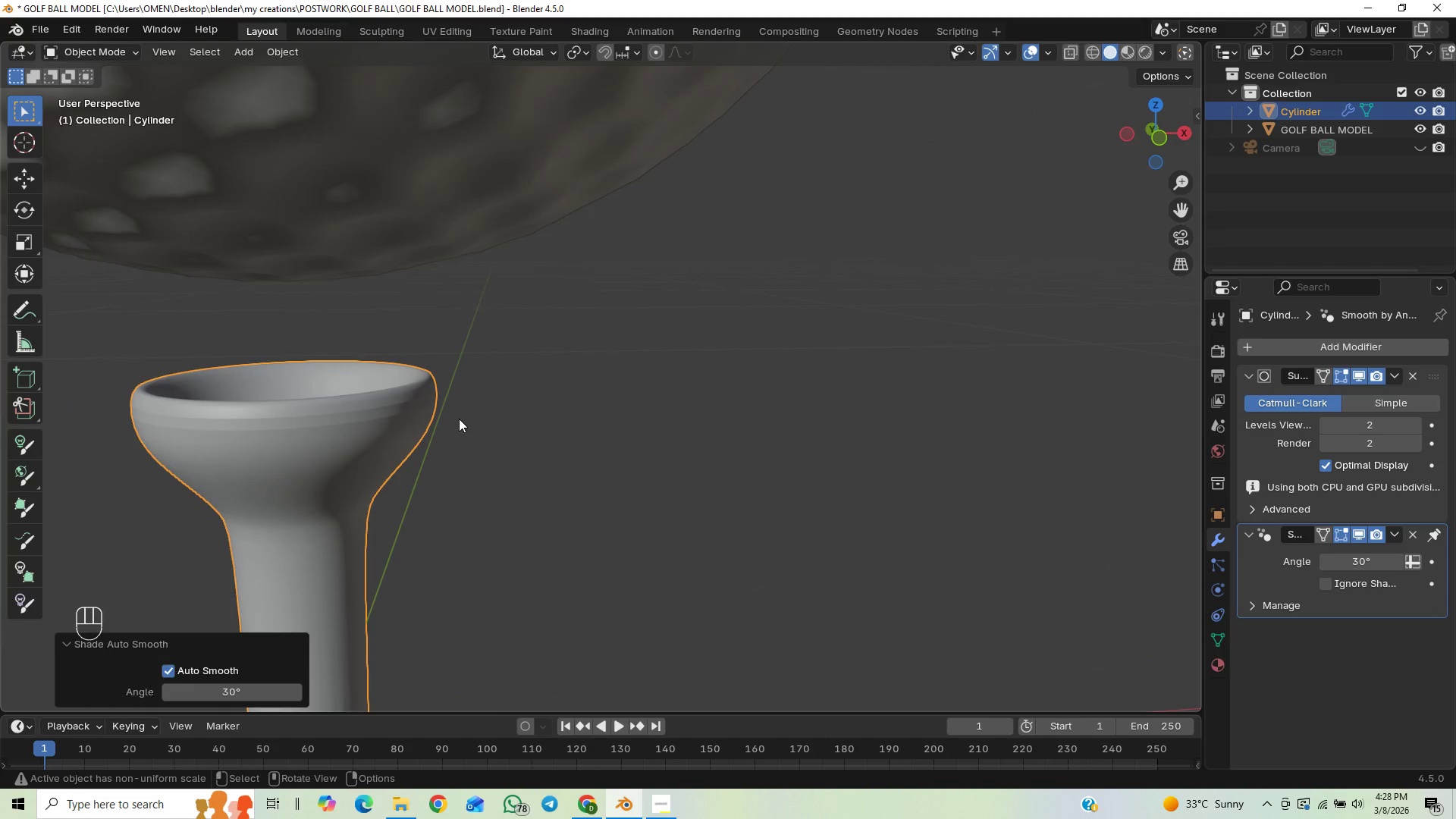 
key(Control+Z)
 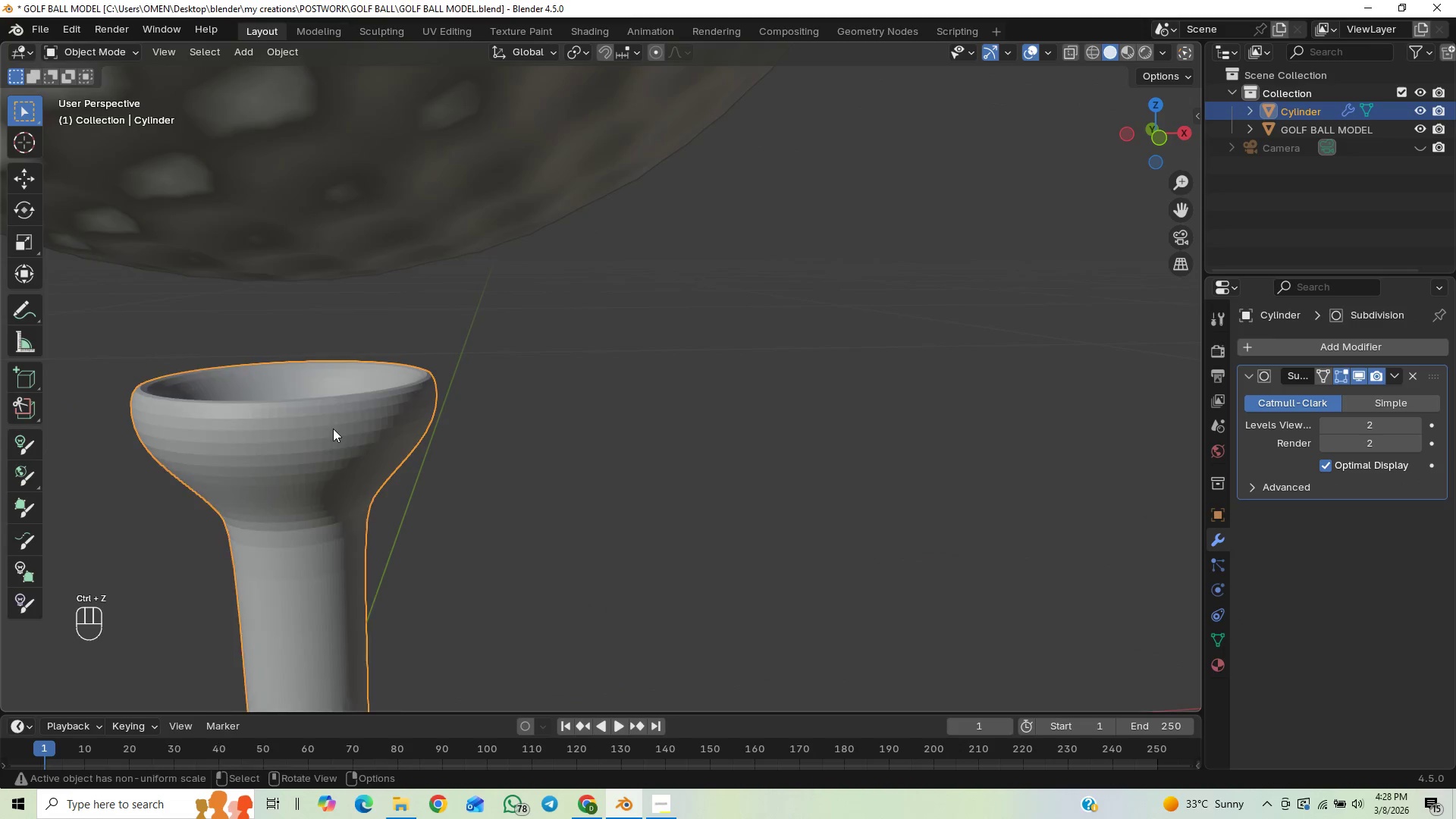 
right_click([333, 428])
 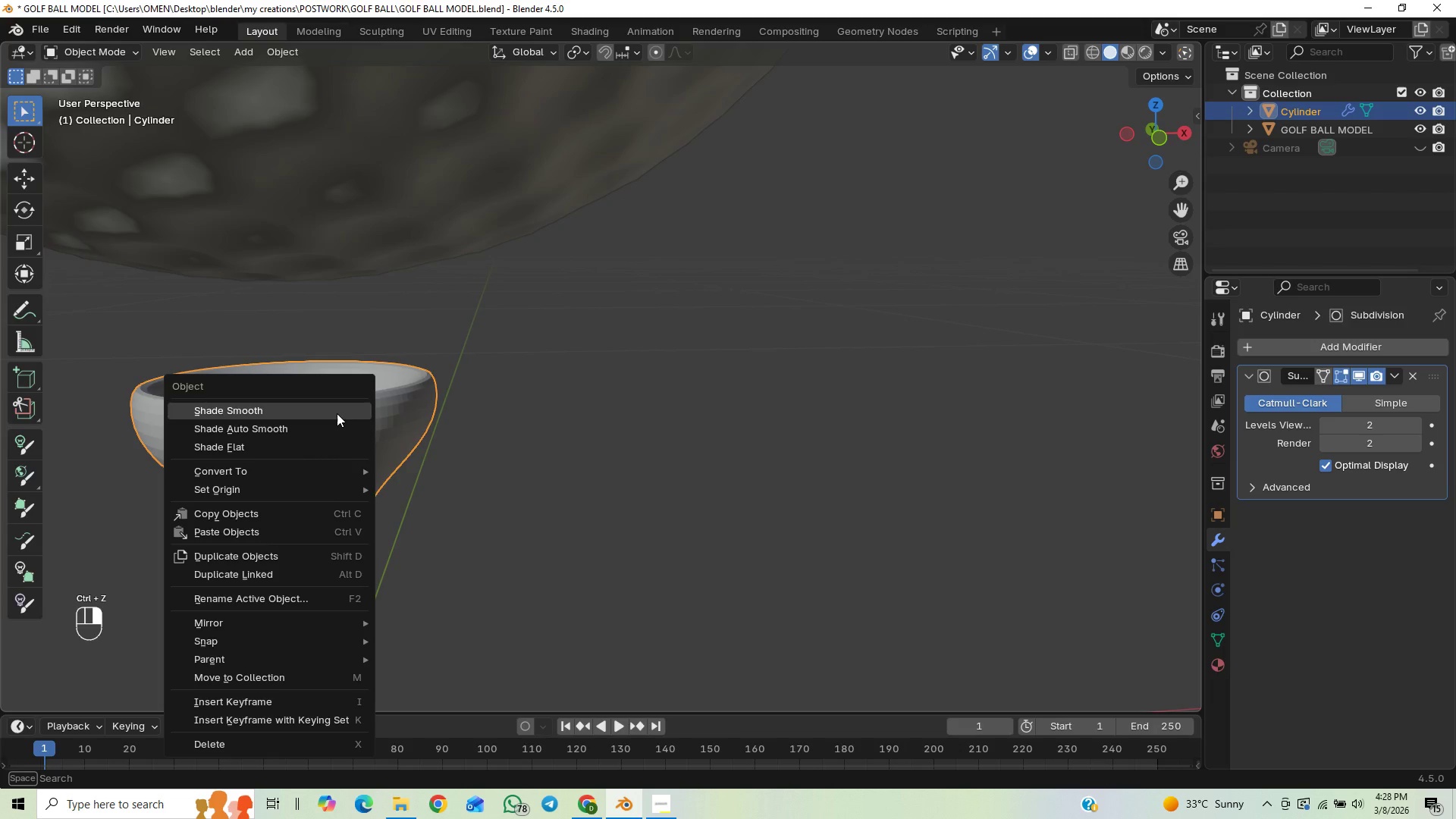 
left_click([337, 413])
 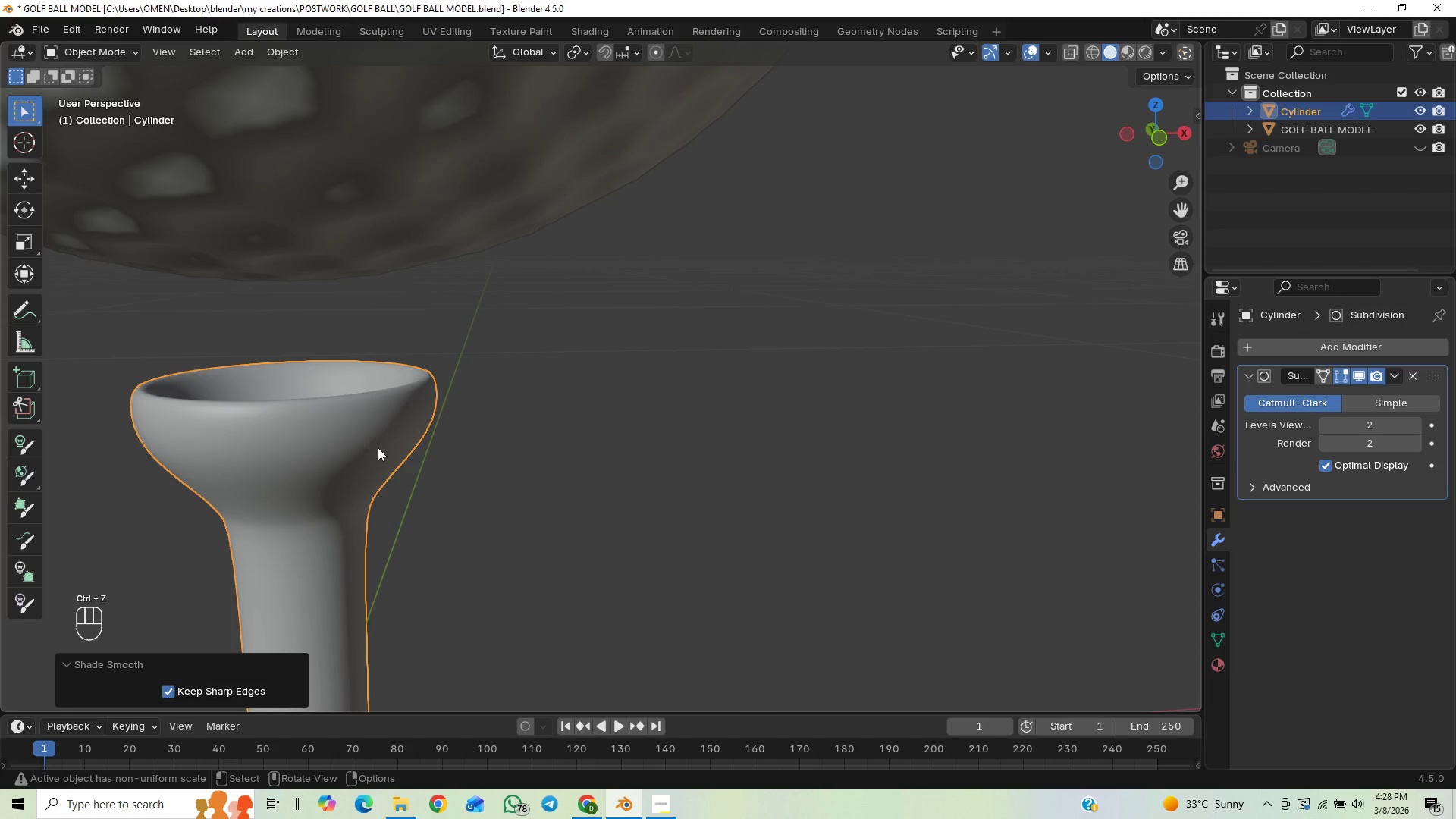 
scroll: coordinate [379, 447], scroll_direction: down, amount: 5.0
 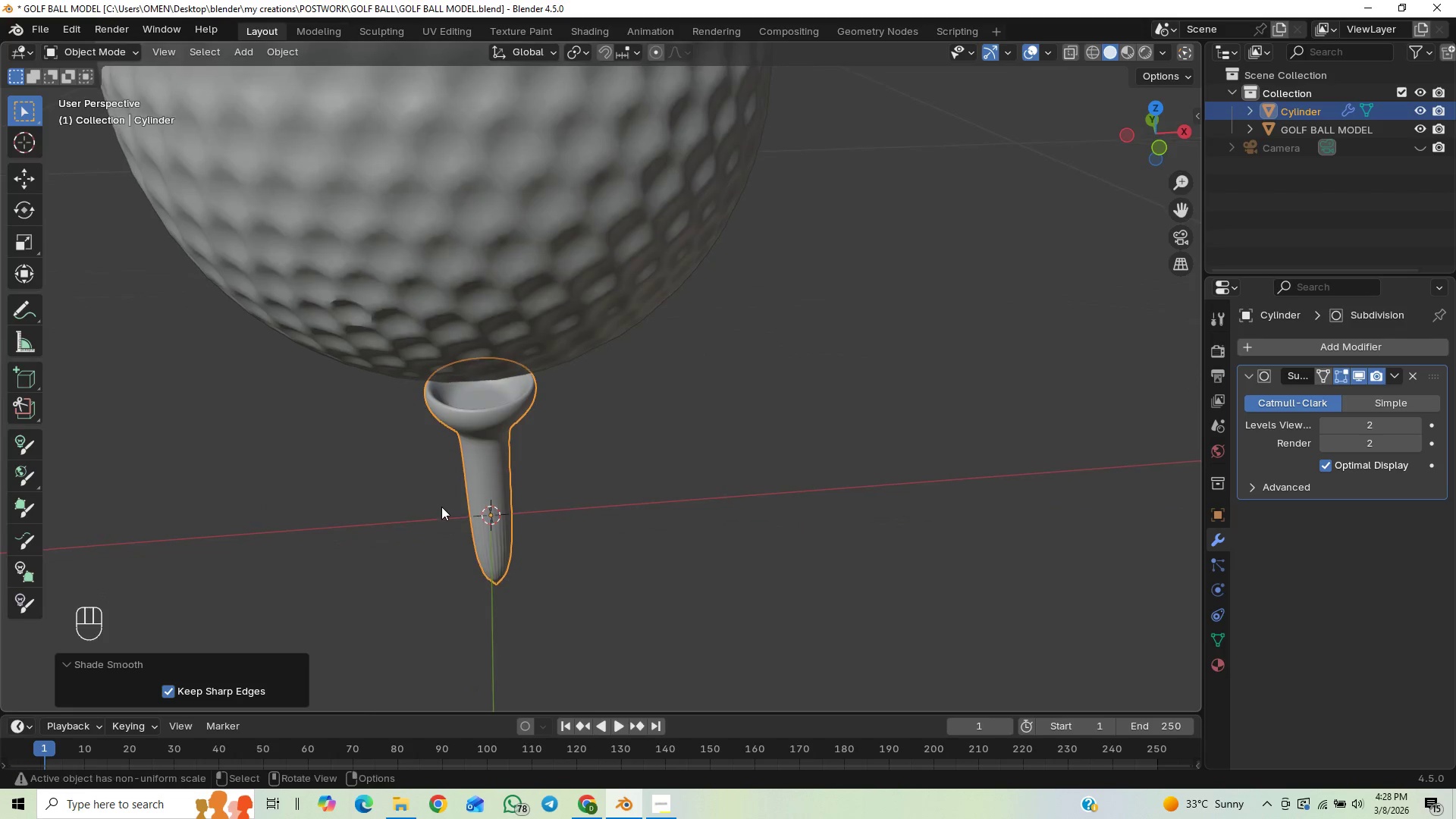 
scroll: coordinate [441, 502], scroll_direction: up, amount: 2.0
 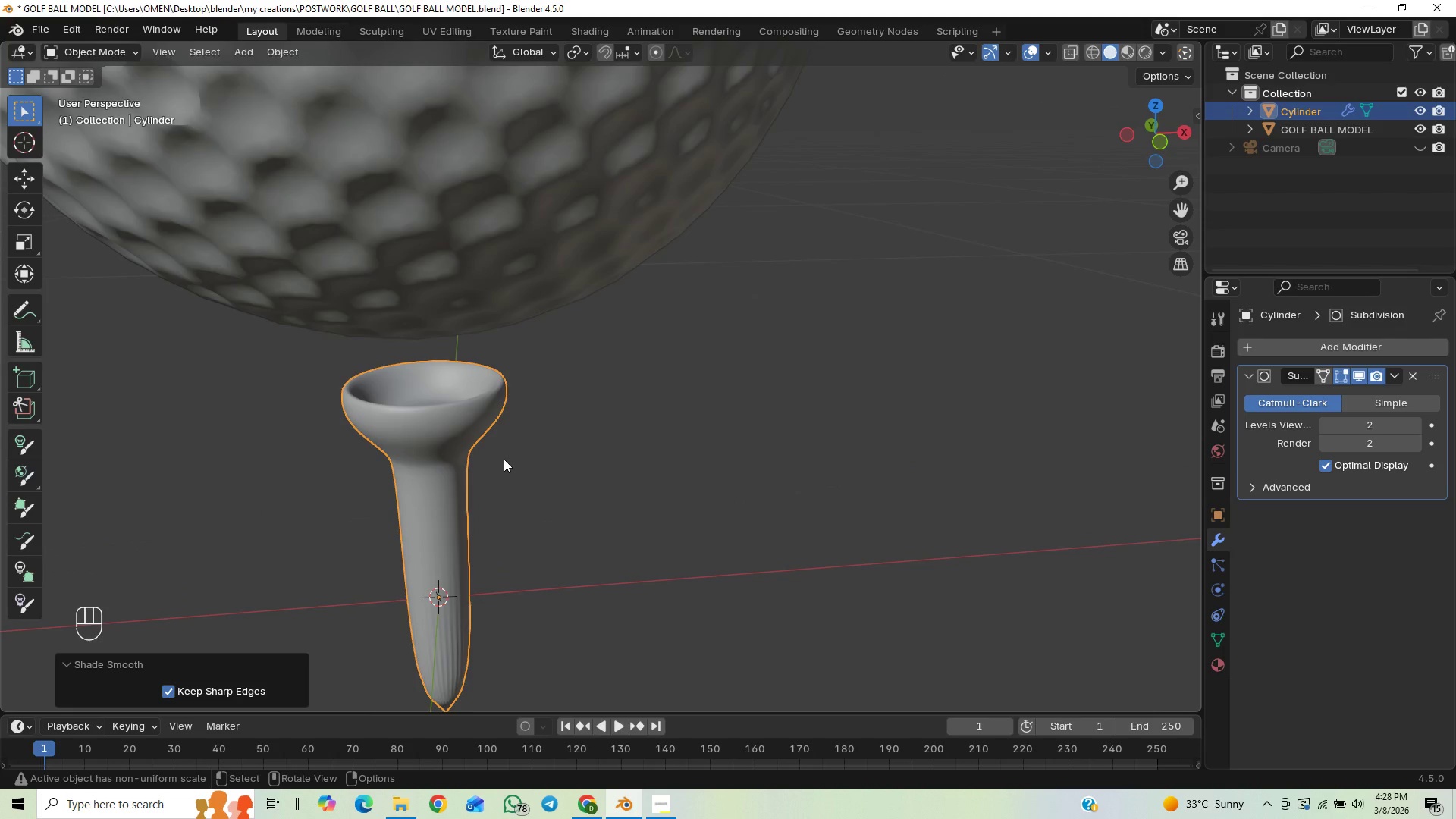 
key(Tab)
 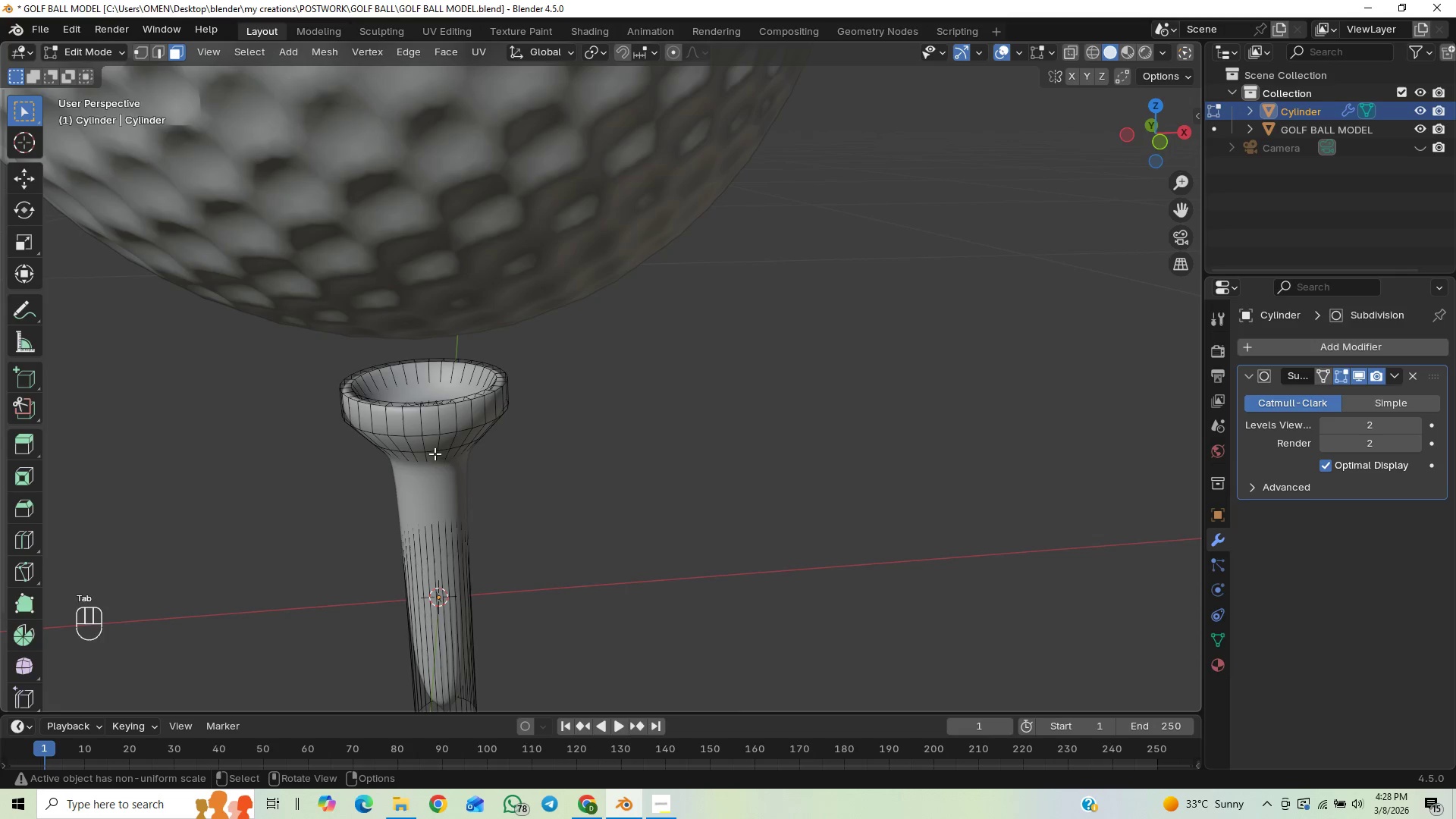 
key(Control+R)
 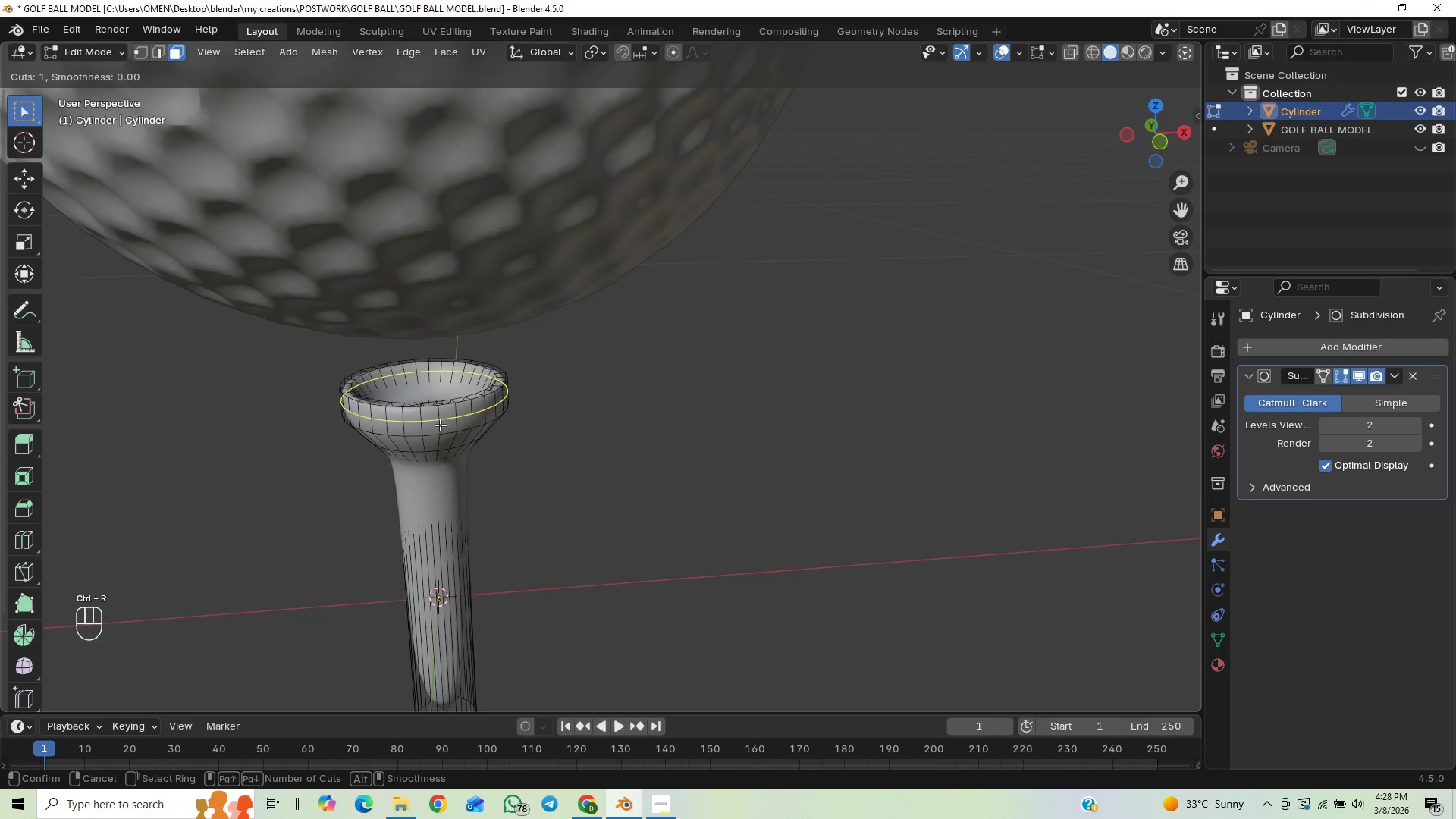 
left_click_drag(start_coordinate=[440, 425], to_coordinate=[438, 419])
 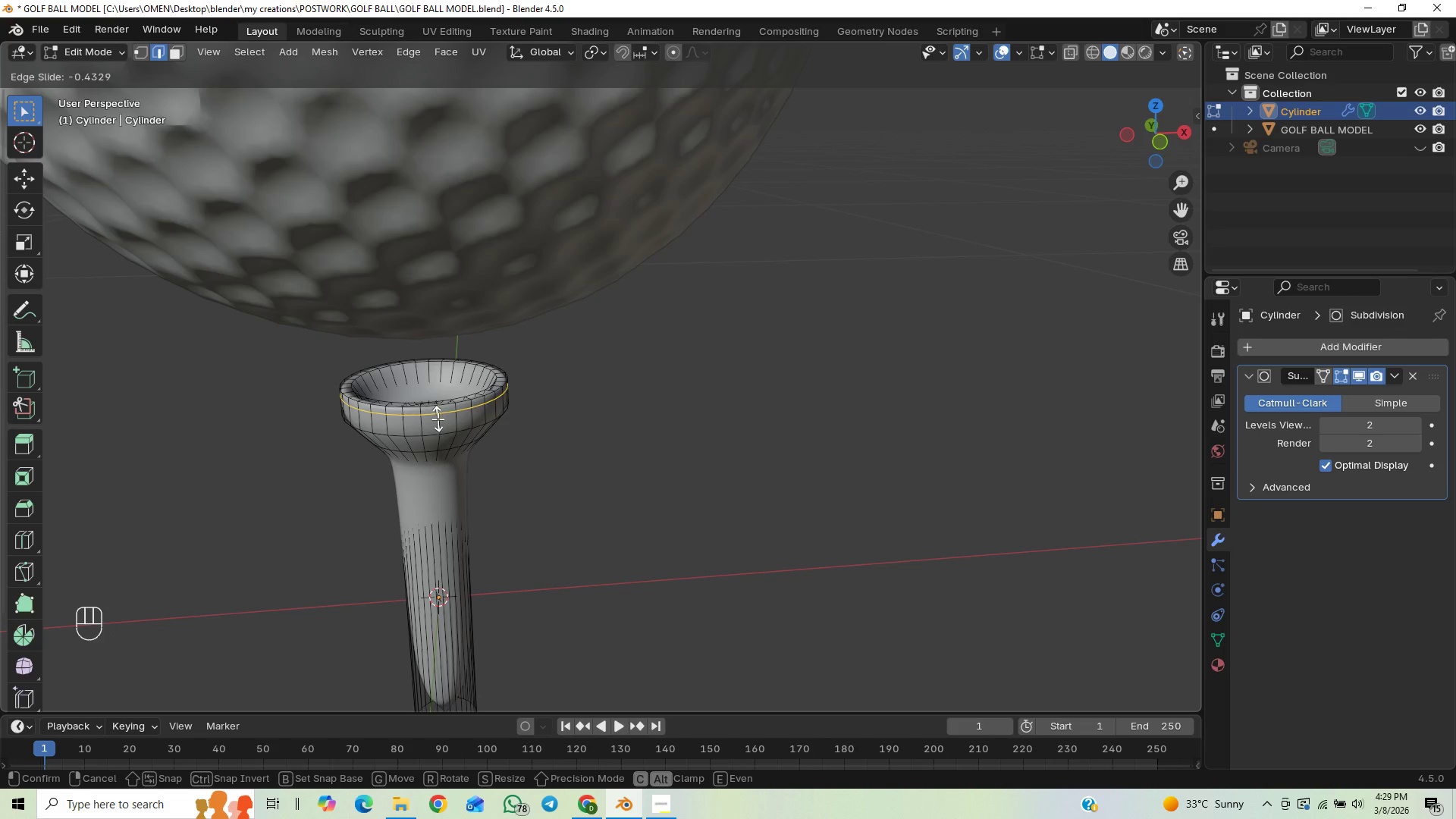 
right_click([438, 419])
 